 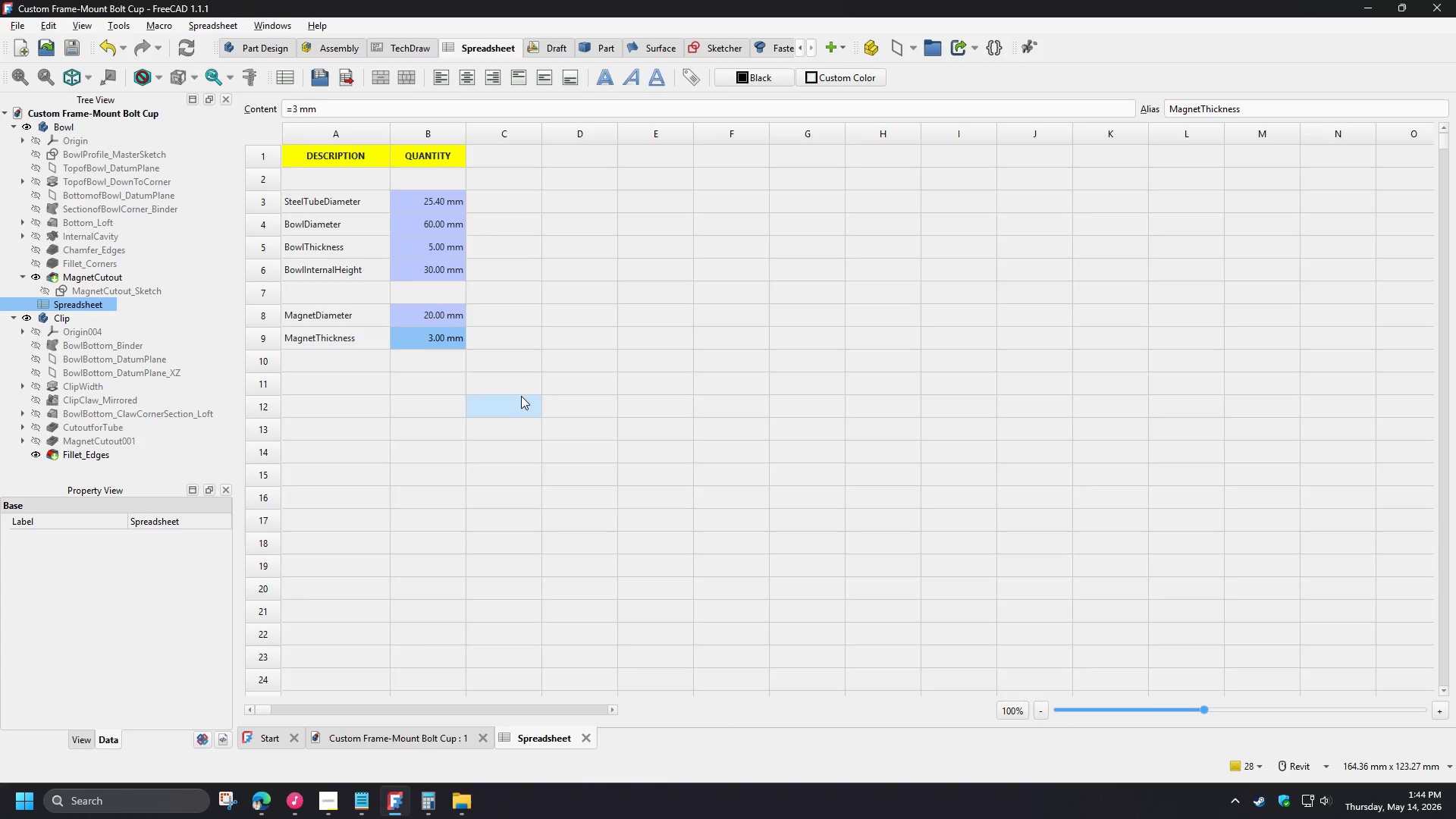 
key(Control+S)
 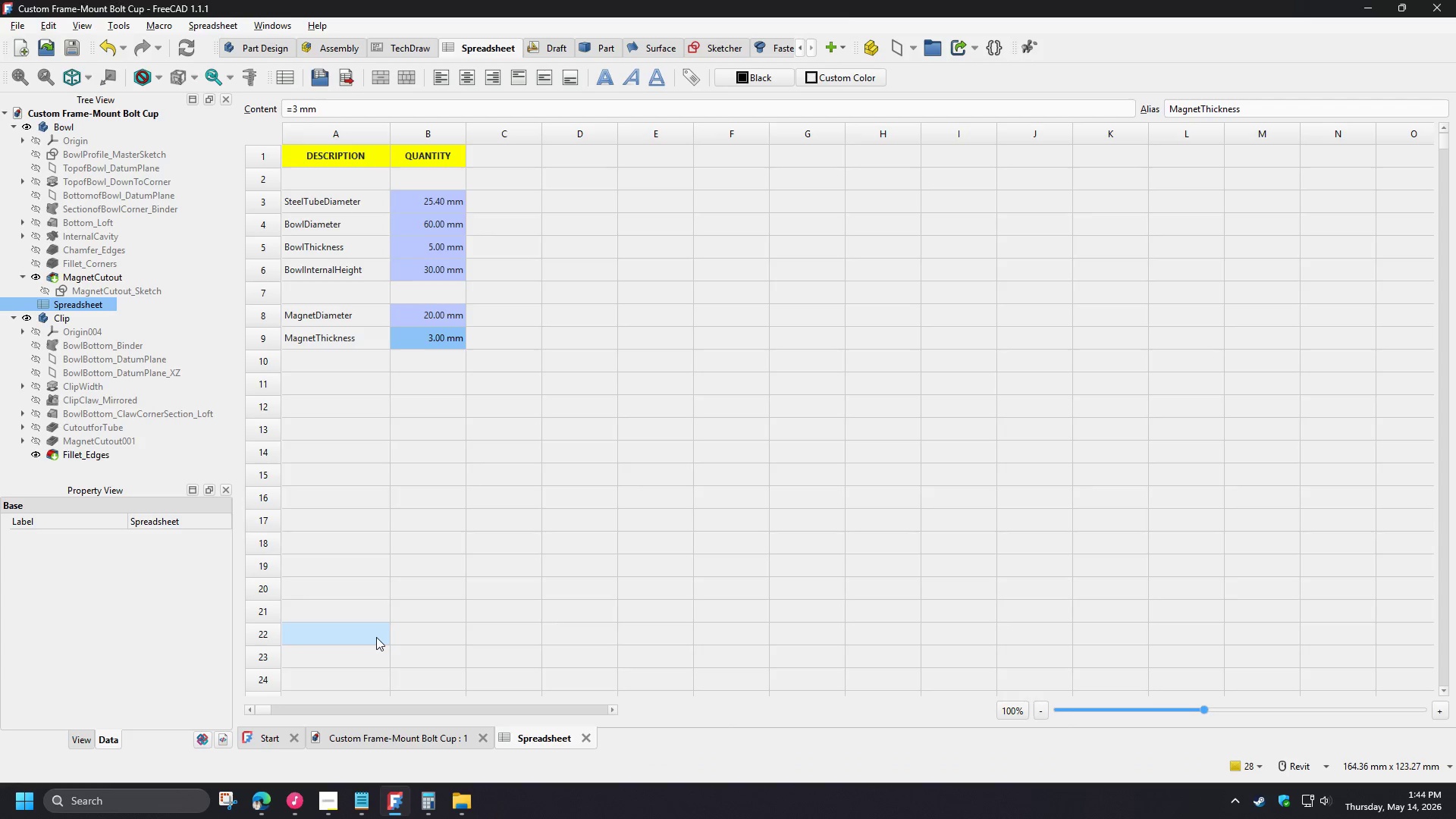 
key(Meta+MetaLeft)
 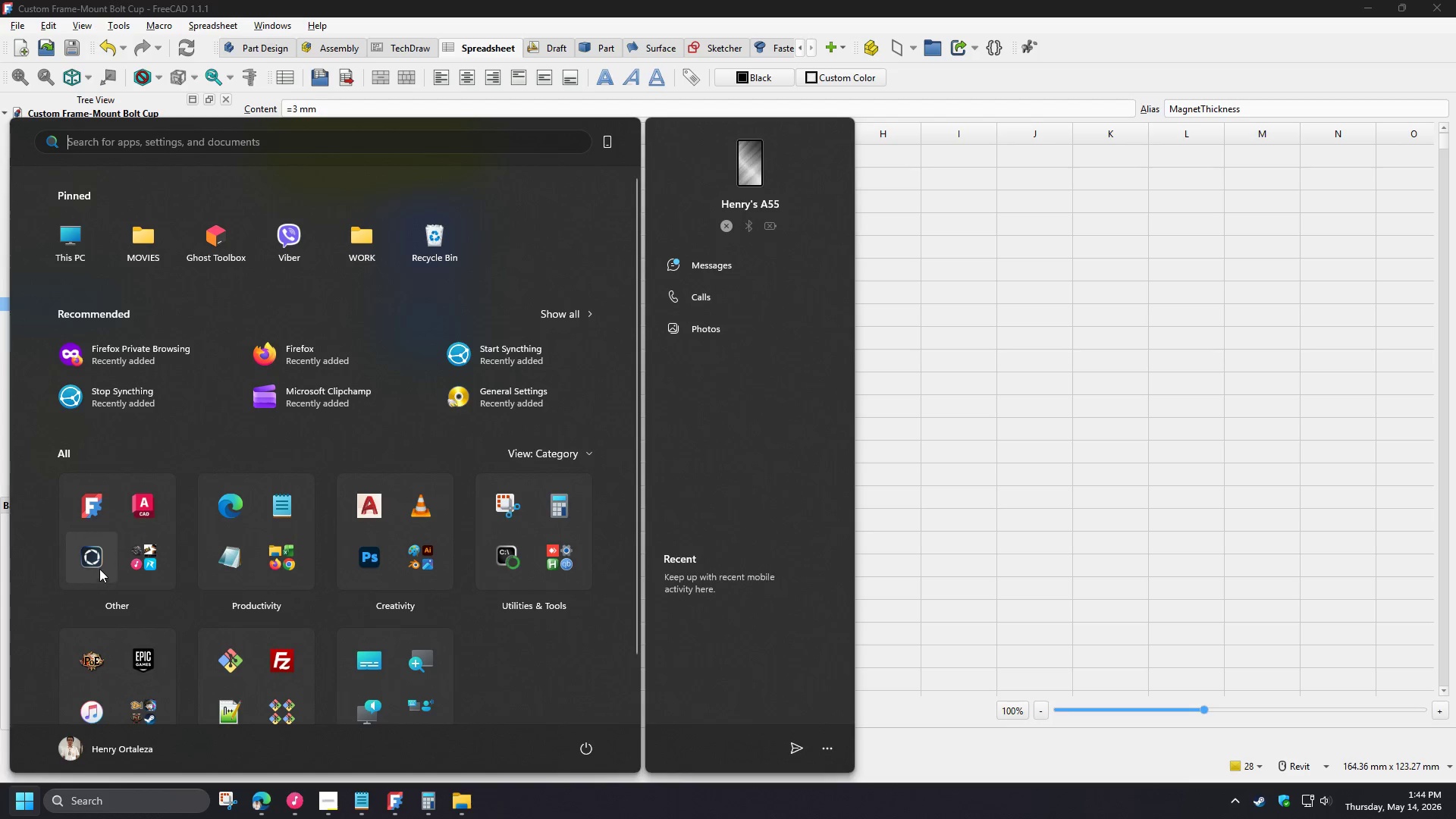 
left_click([95, 563])
 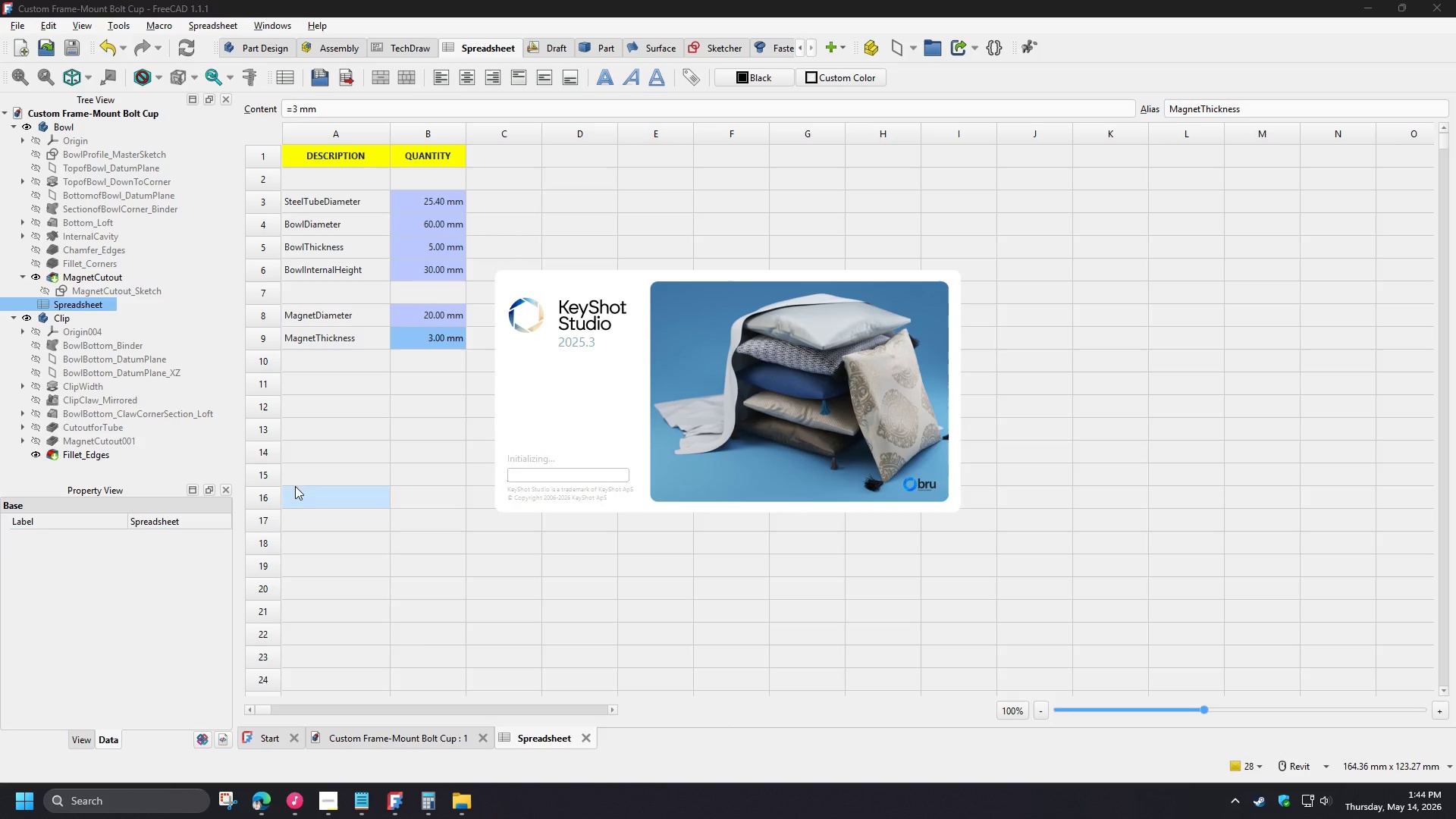 
left_click([393, 737])
 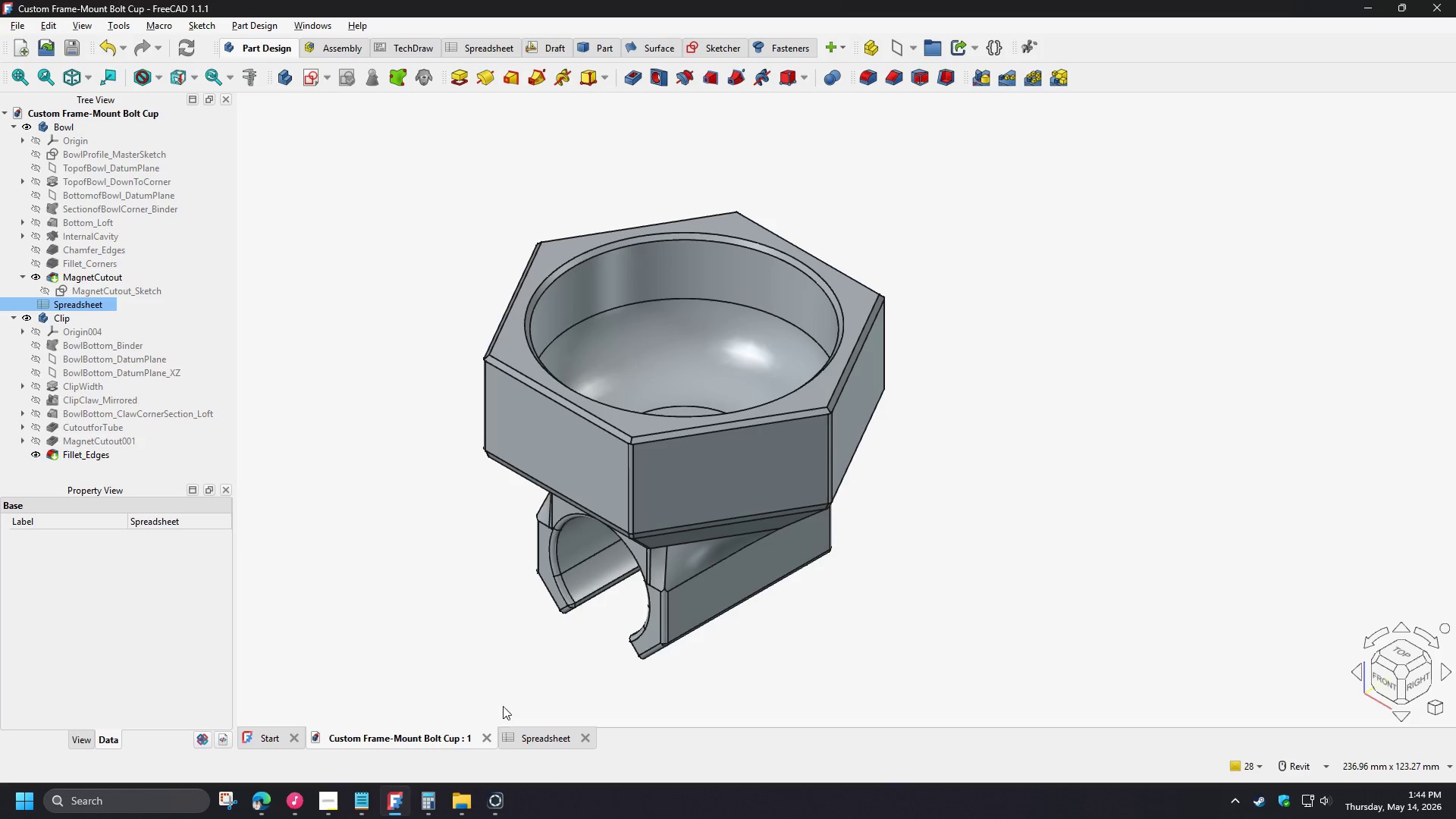 
key(Control+S)
 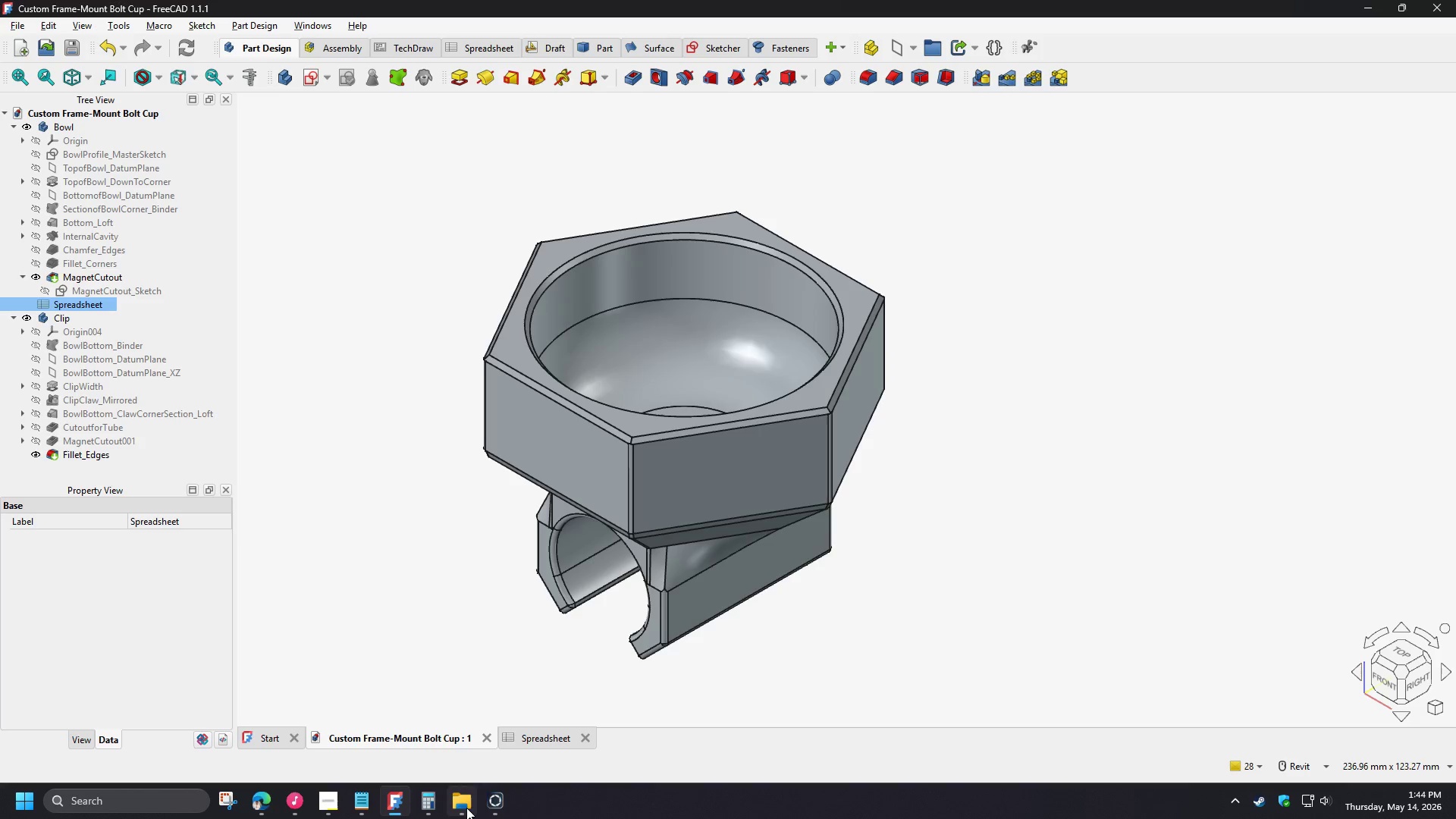 
left_click([496, 806])
 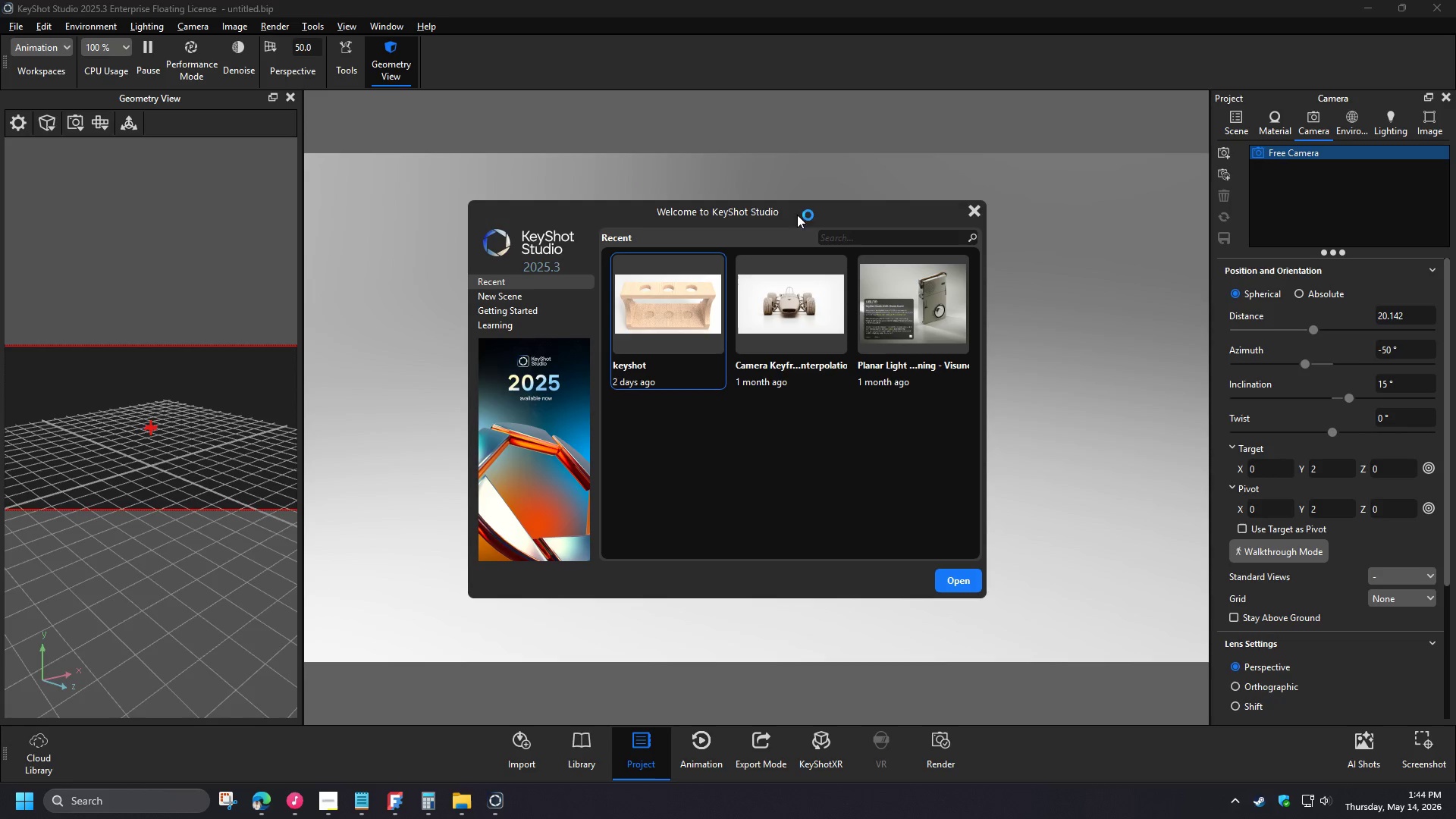 
left_click([975, 206])
 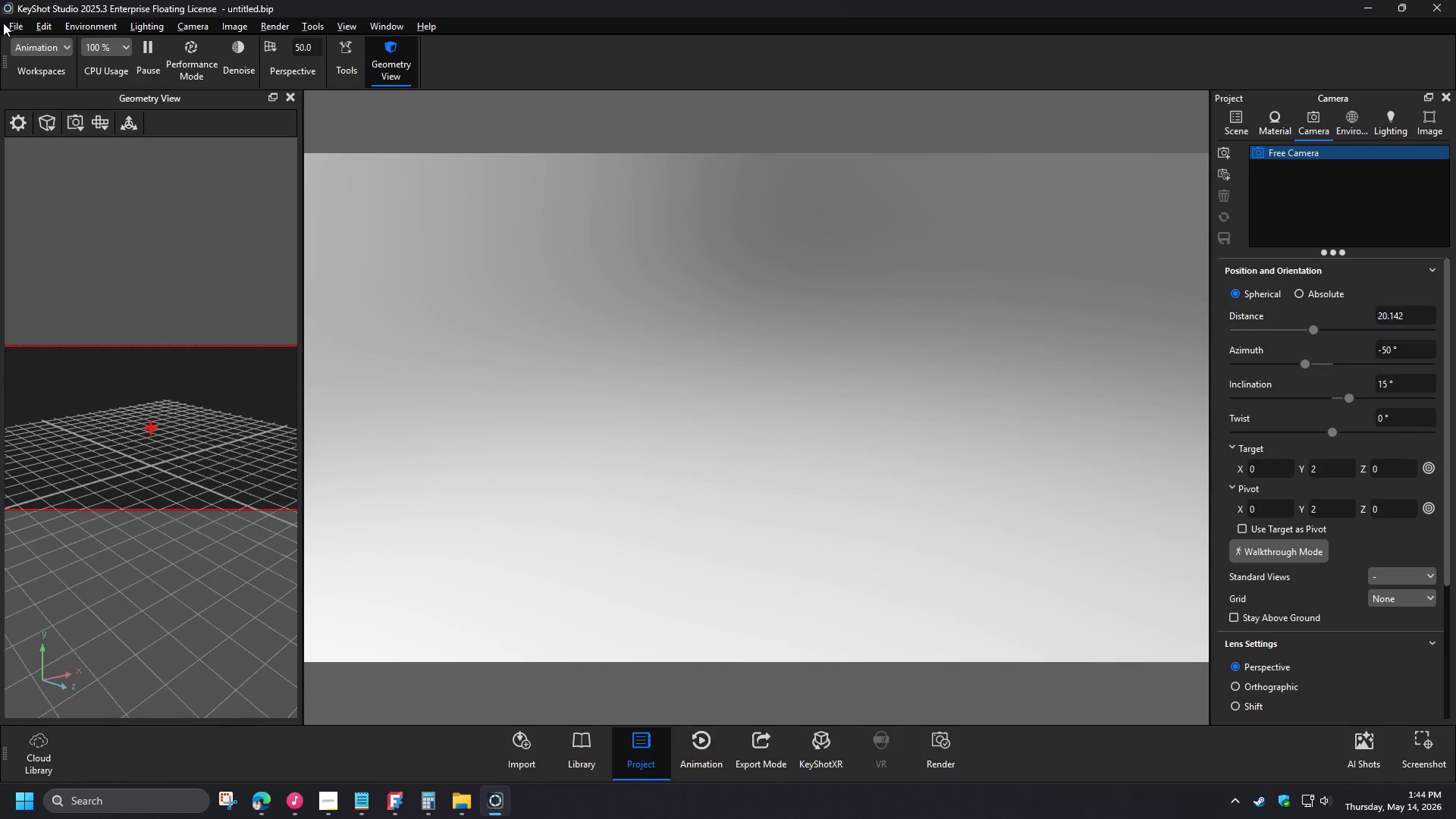 
left_click([15, 24])
 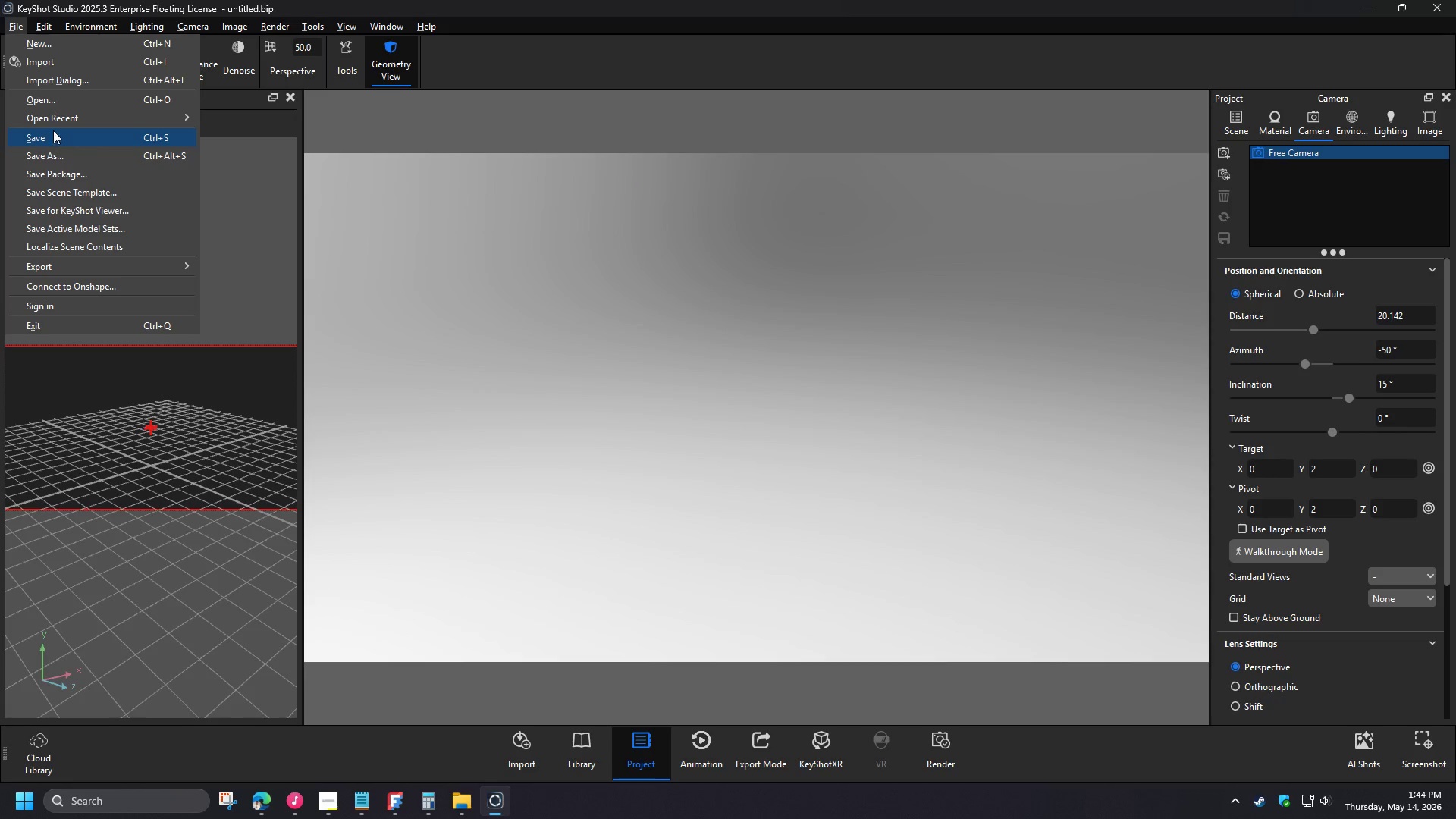 
left_click([48, 97])
 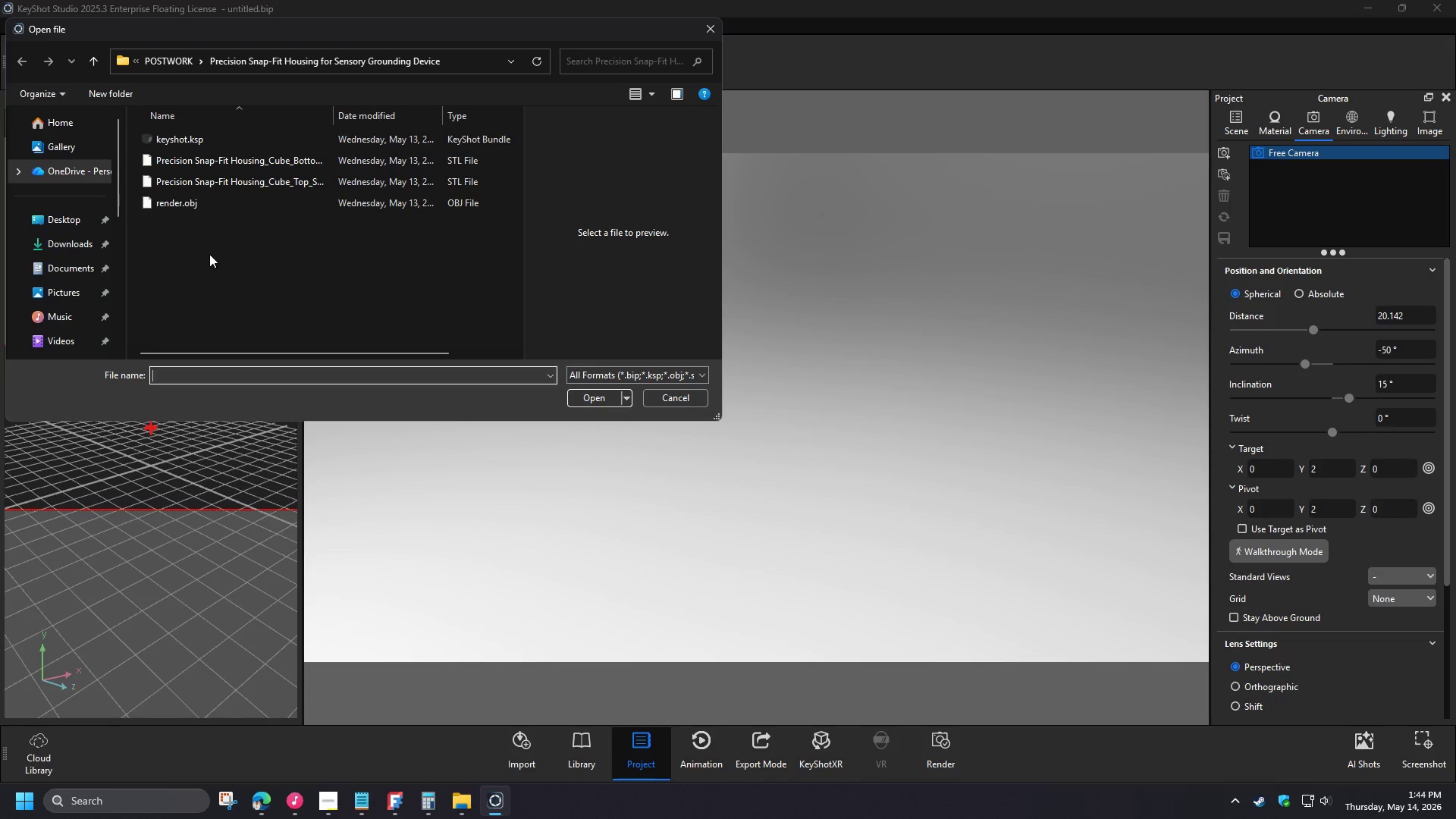 
wait(12.83)
 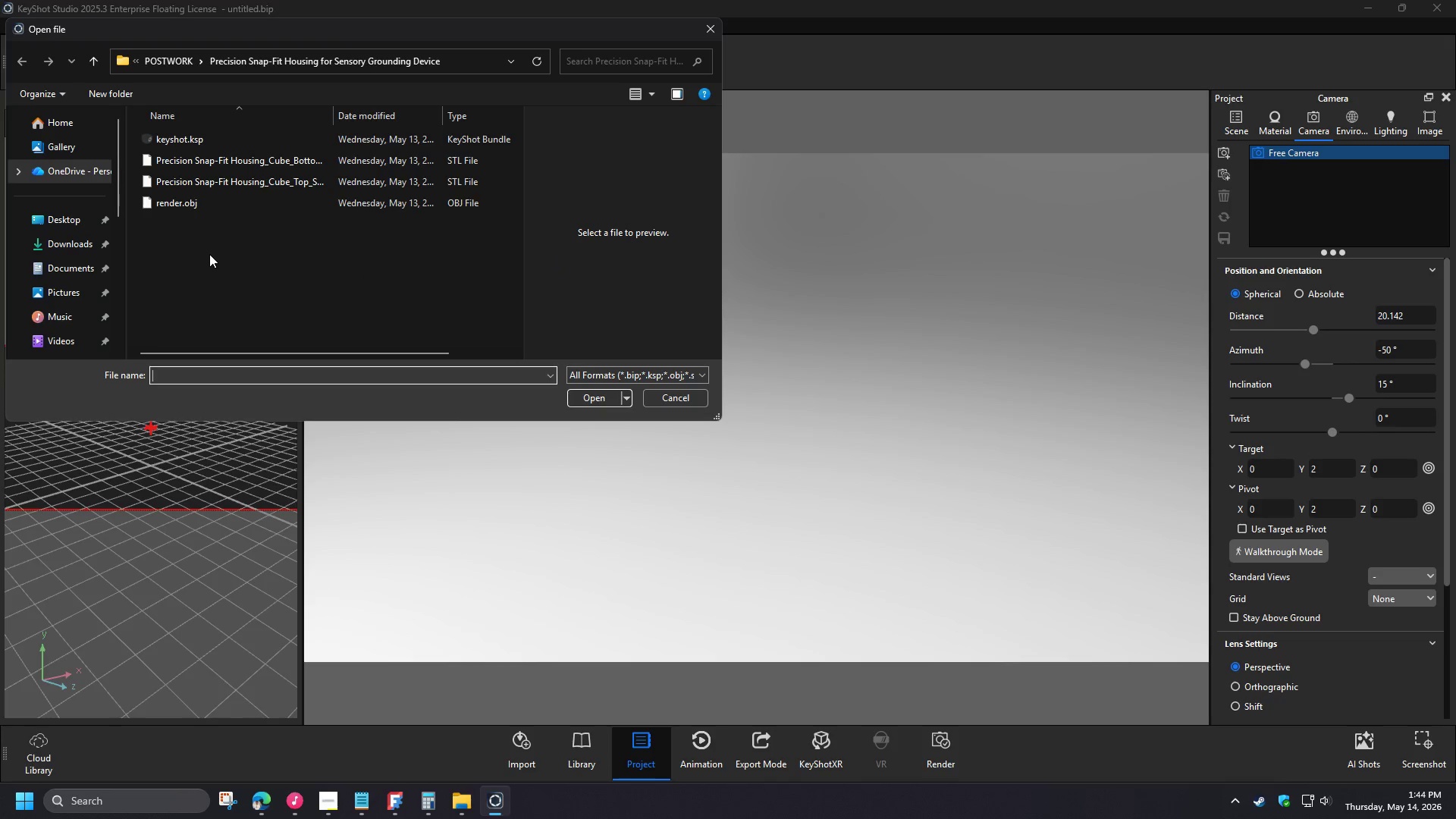 
left_click([167, 61])
 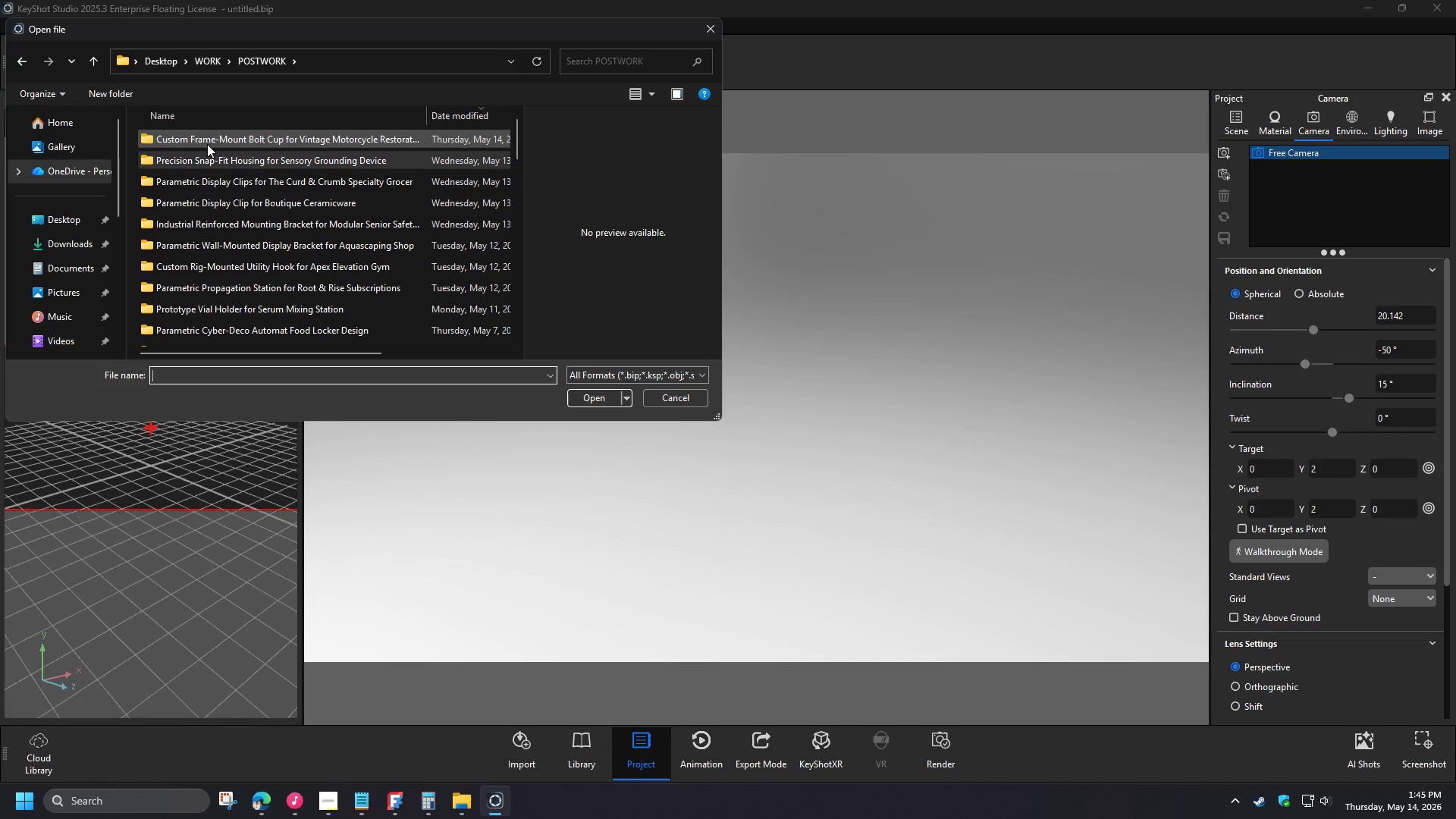 
double_click([207, 144])
 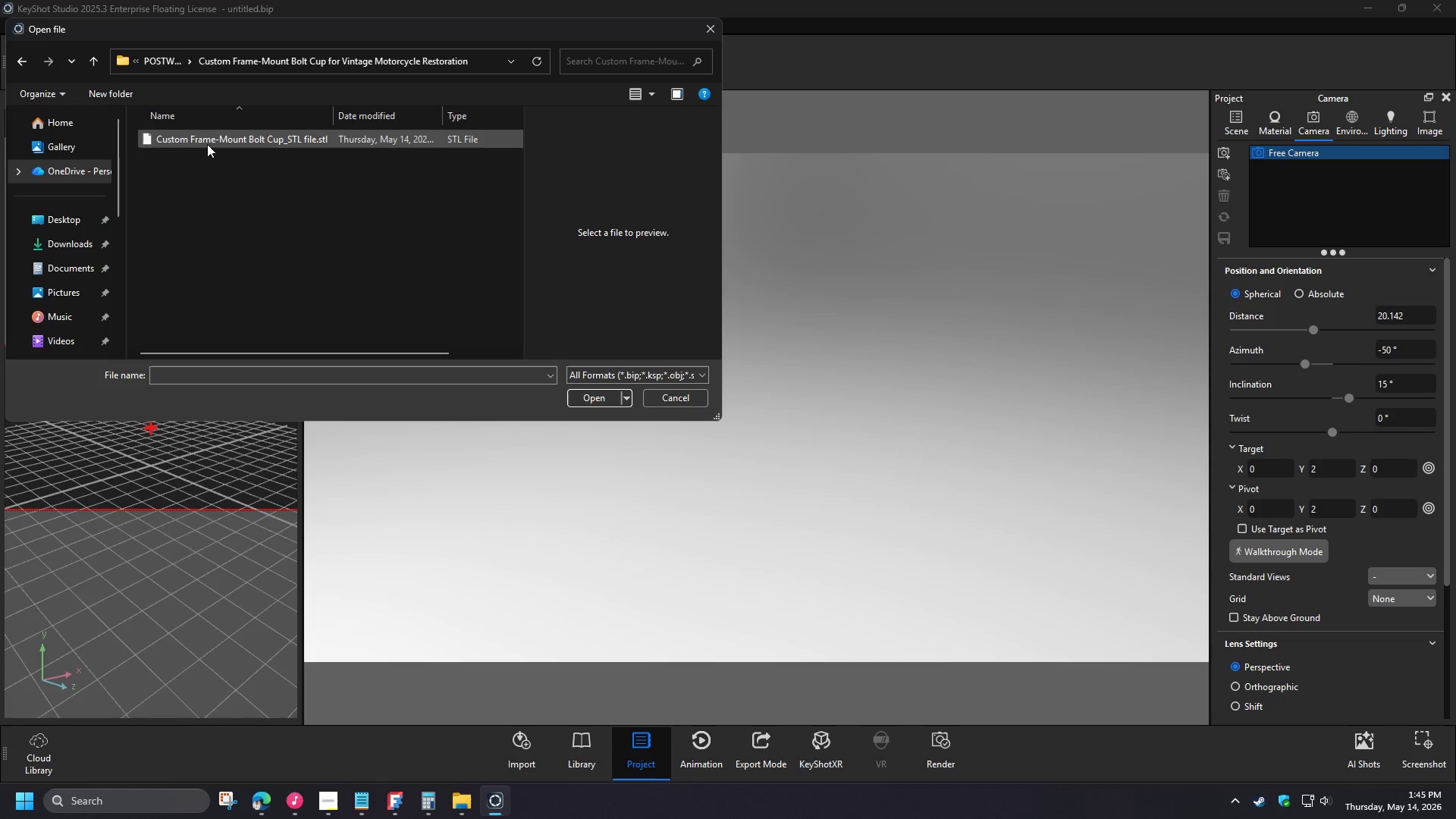 
double_click([207, 144])
 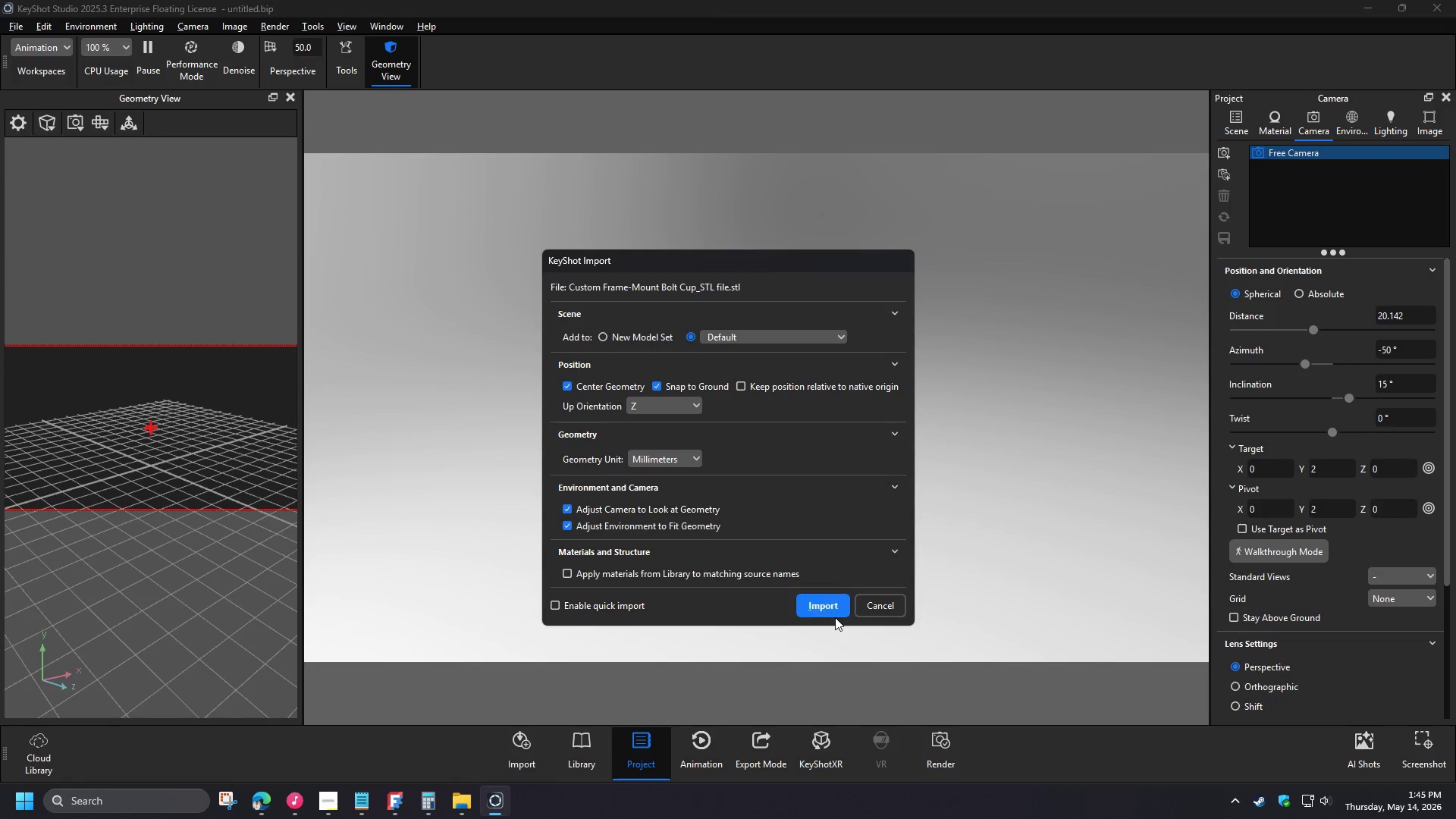 
left_click([833, 608])
 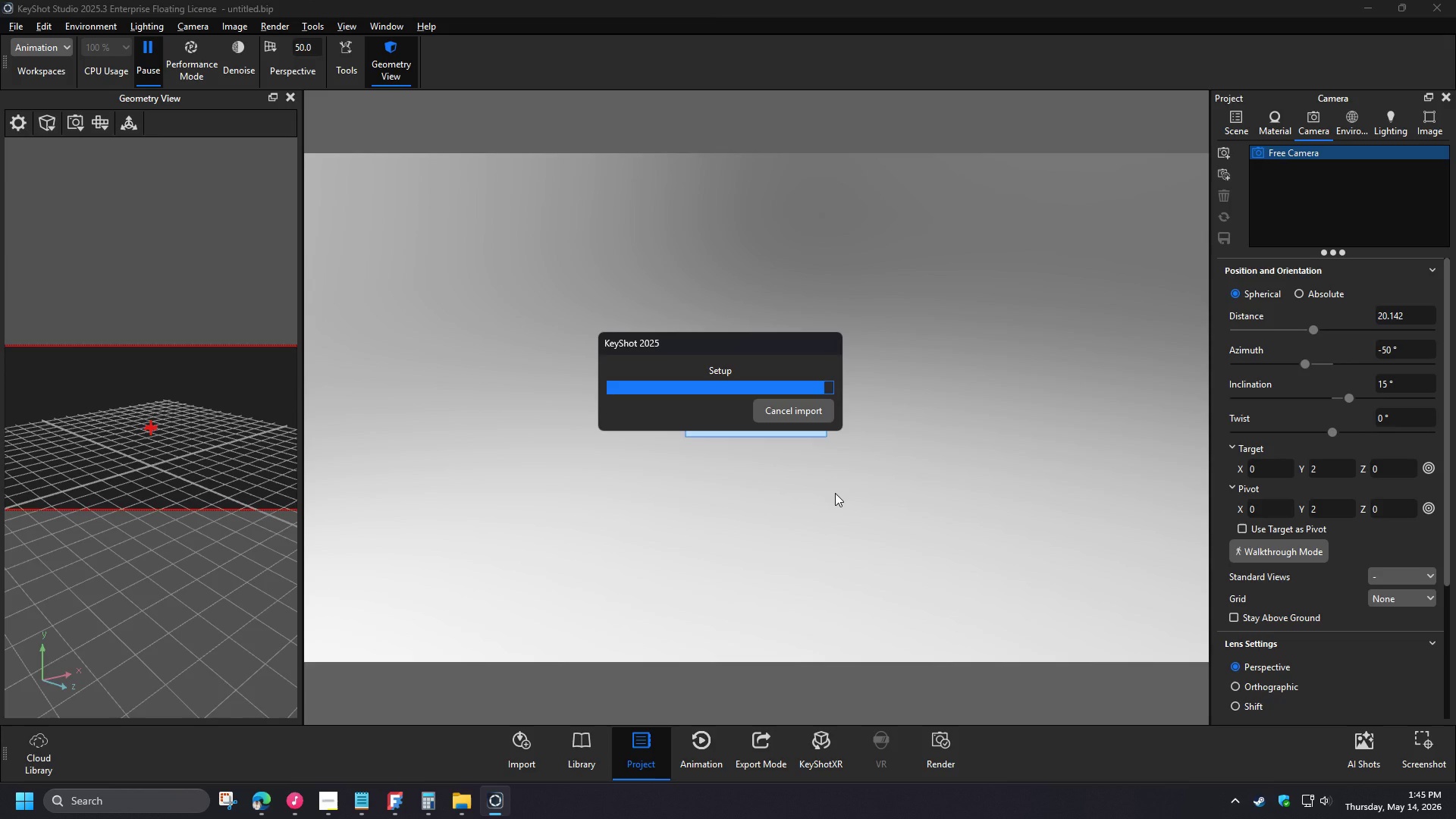 
left_click_drag(start_coordinate=[747, 481], to_coordinate=[389, 545])
 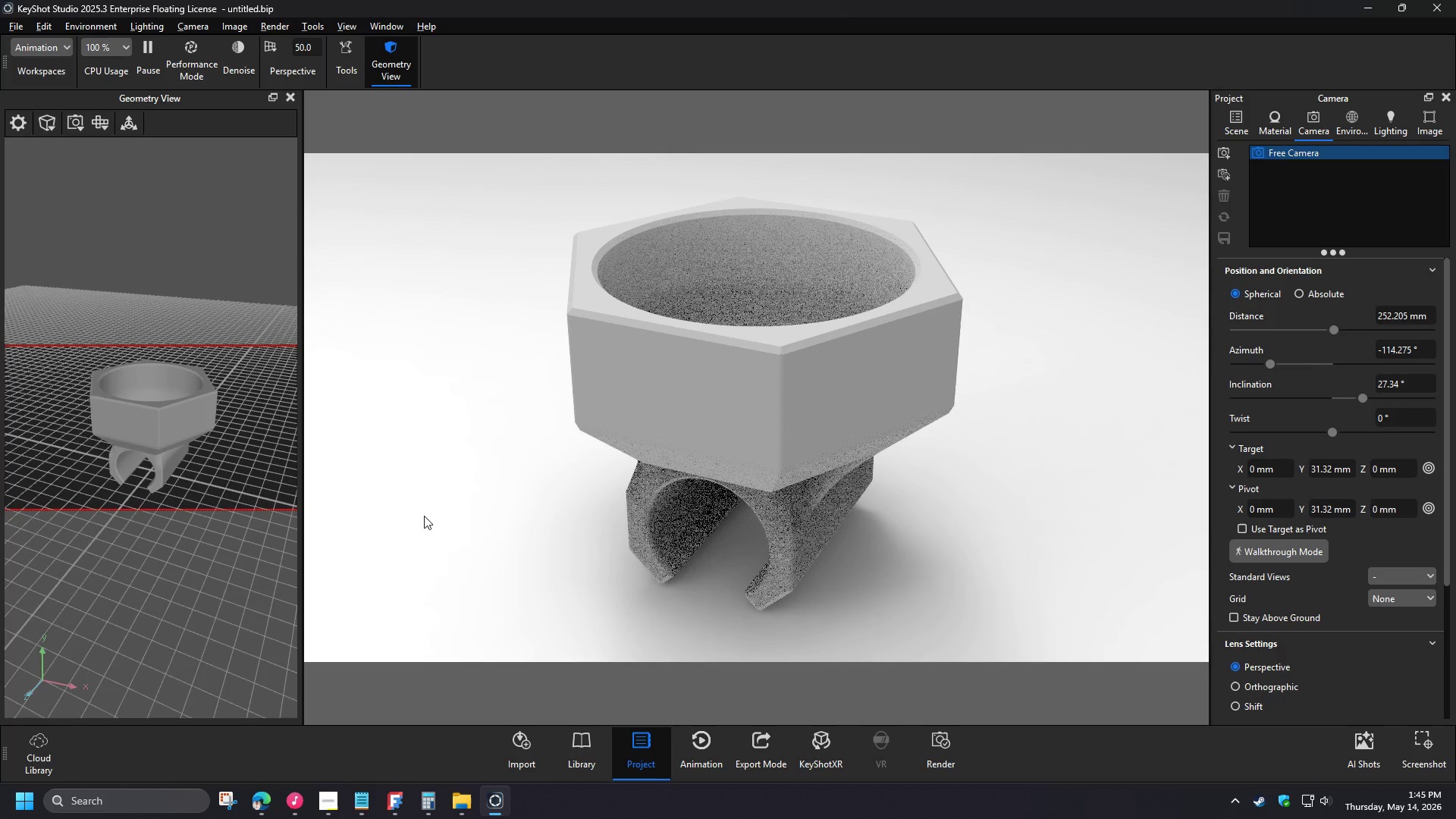 
left_click_drag(start_coordinate=[760, 456], to_coordinate=[734, 488])
 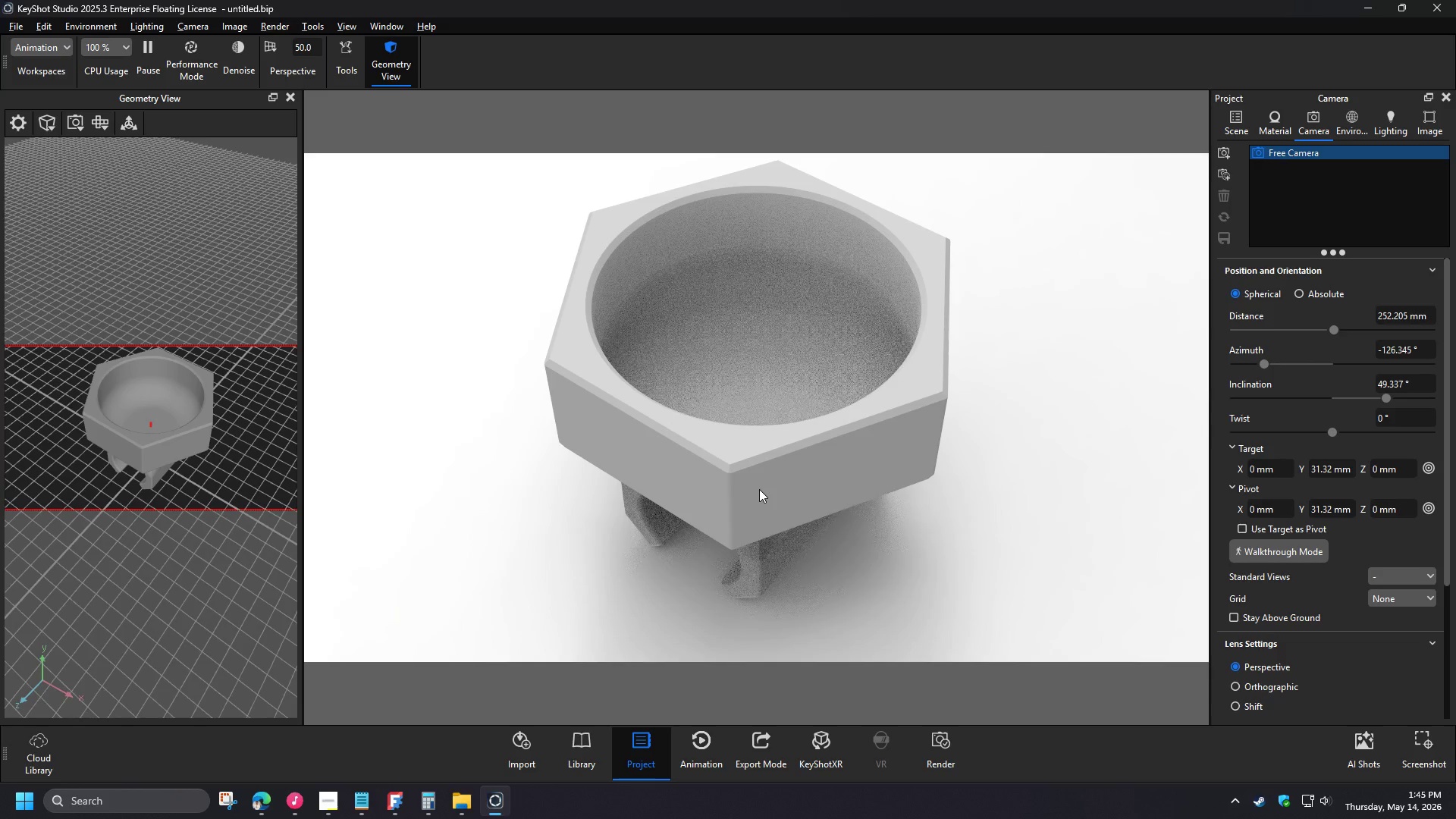 
scroll: coordinate [686, 513], scroll_direction: down, amount: 2.0
 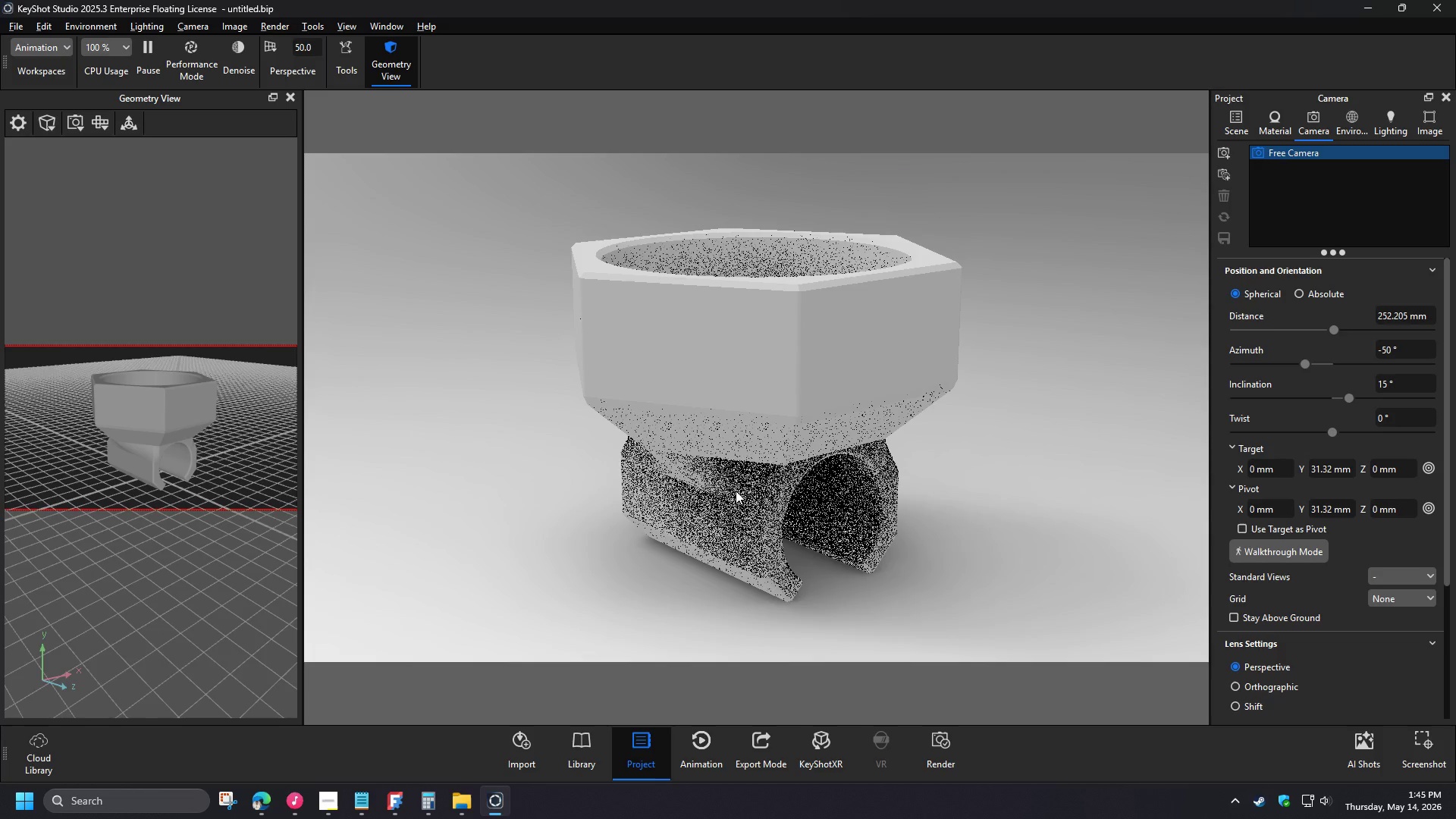 
left_click_drag(start_coordinate=[774, 482], to_coordinate=[806, 460])
 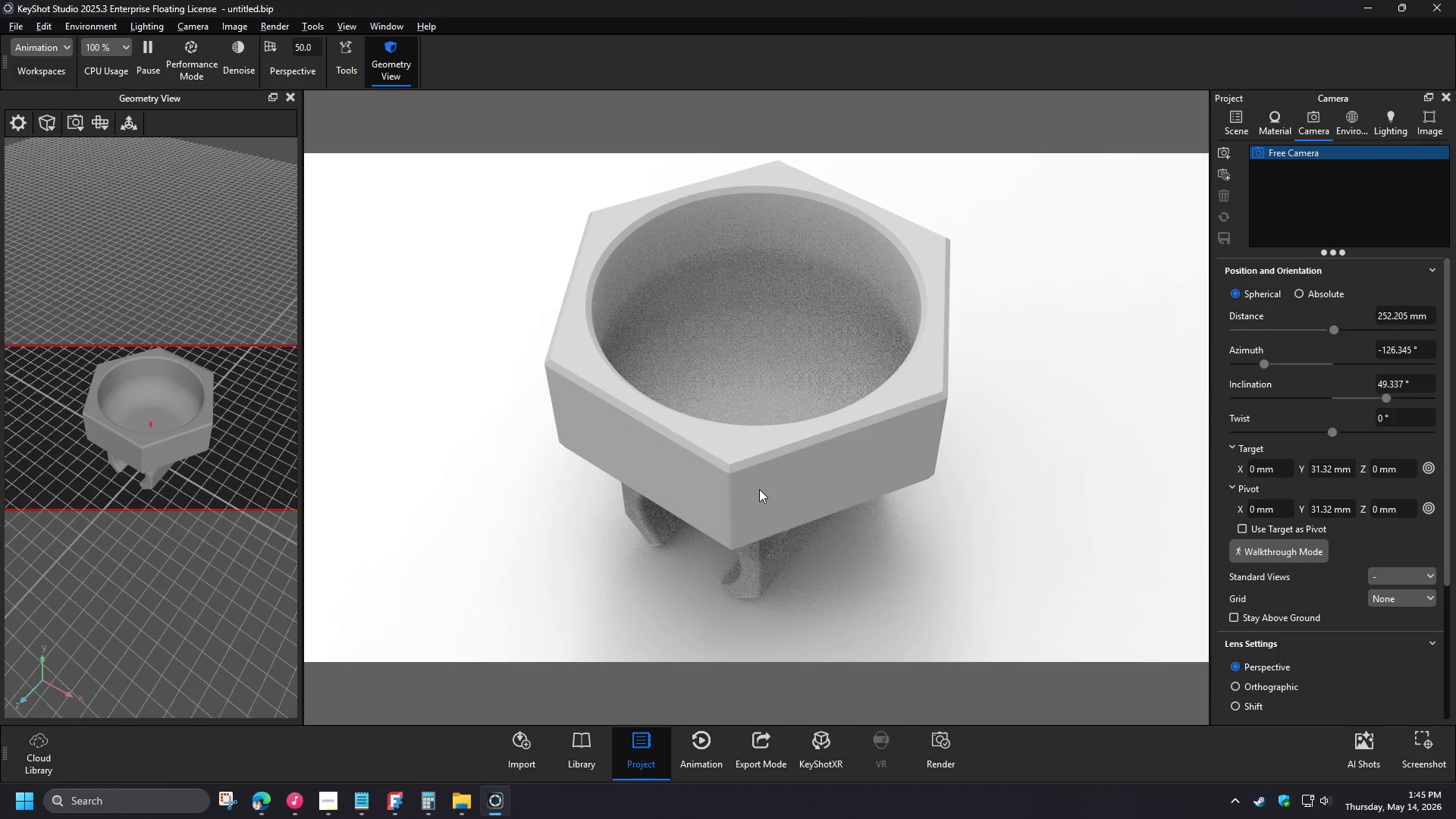 
key(M)
 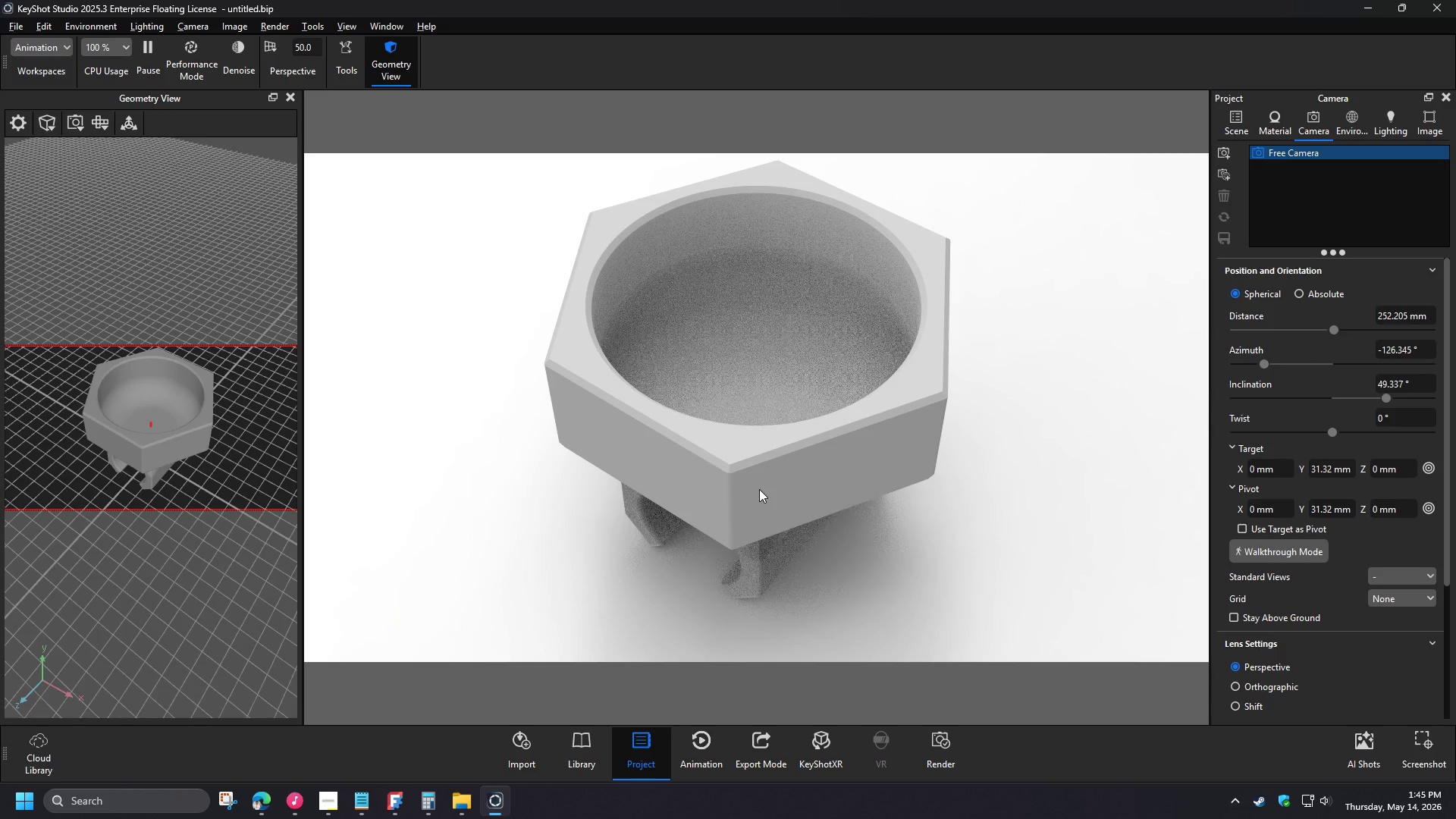 
key(O)
 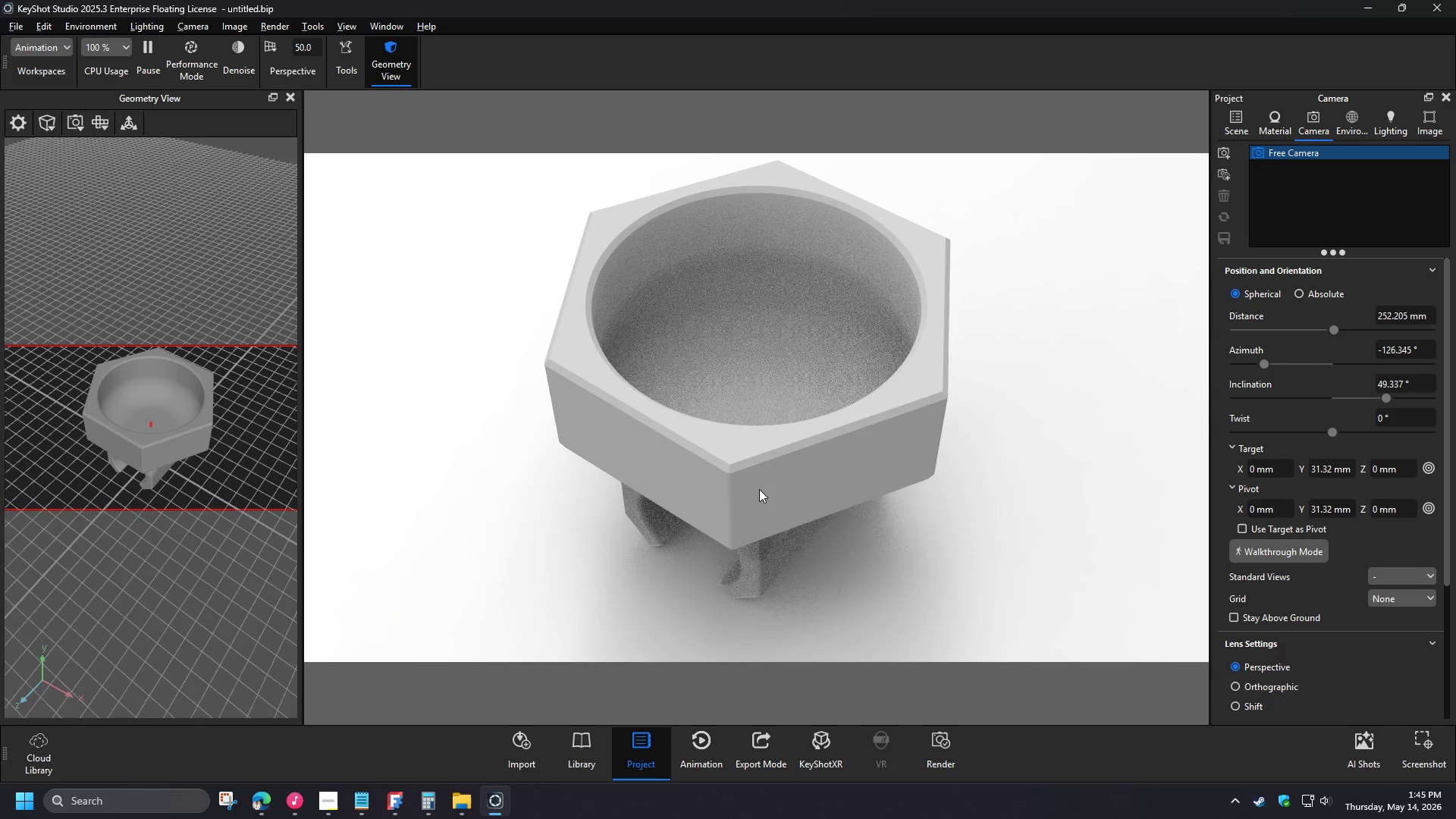 
scroll: coordinate [80, 278], scroll_direction: down, amount: 3.0
 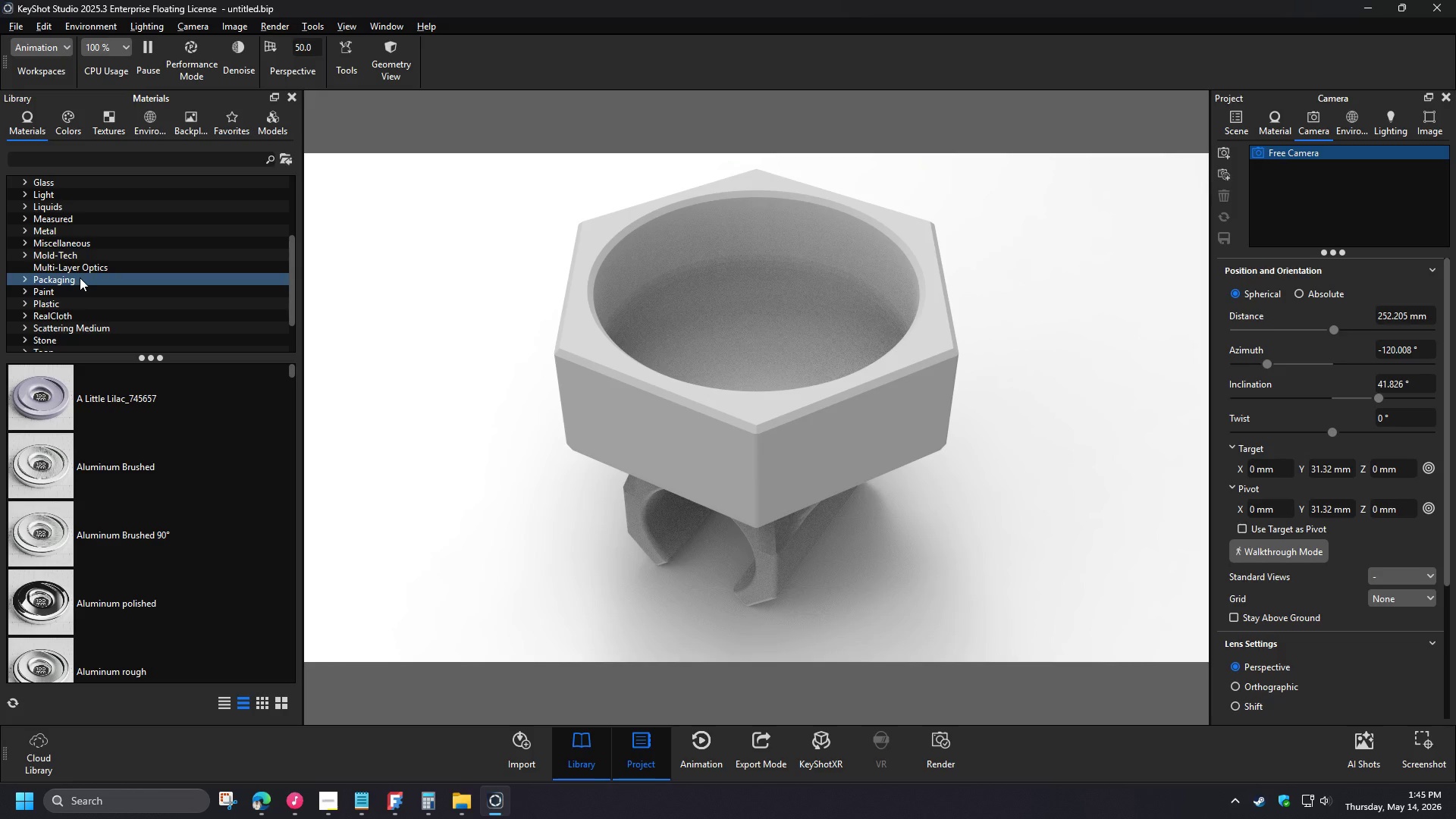 
wait(10.42)
 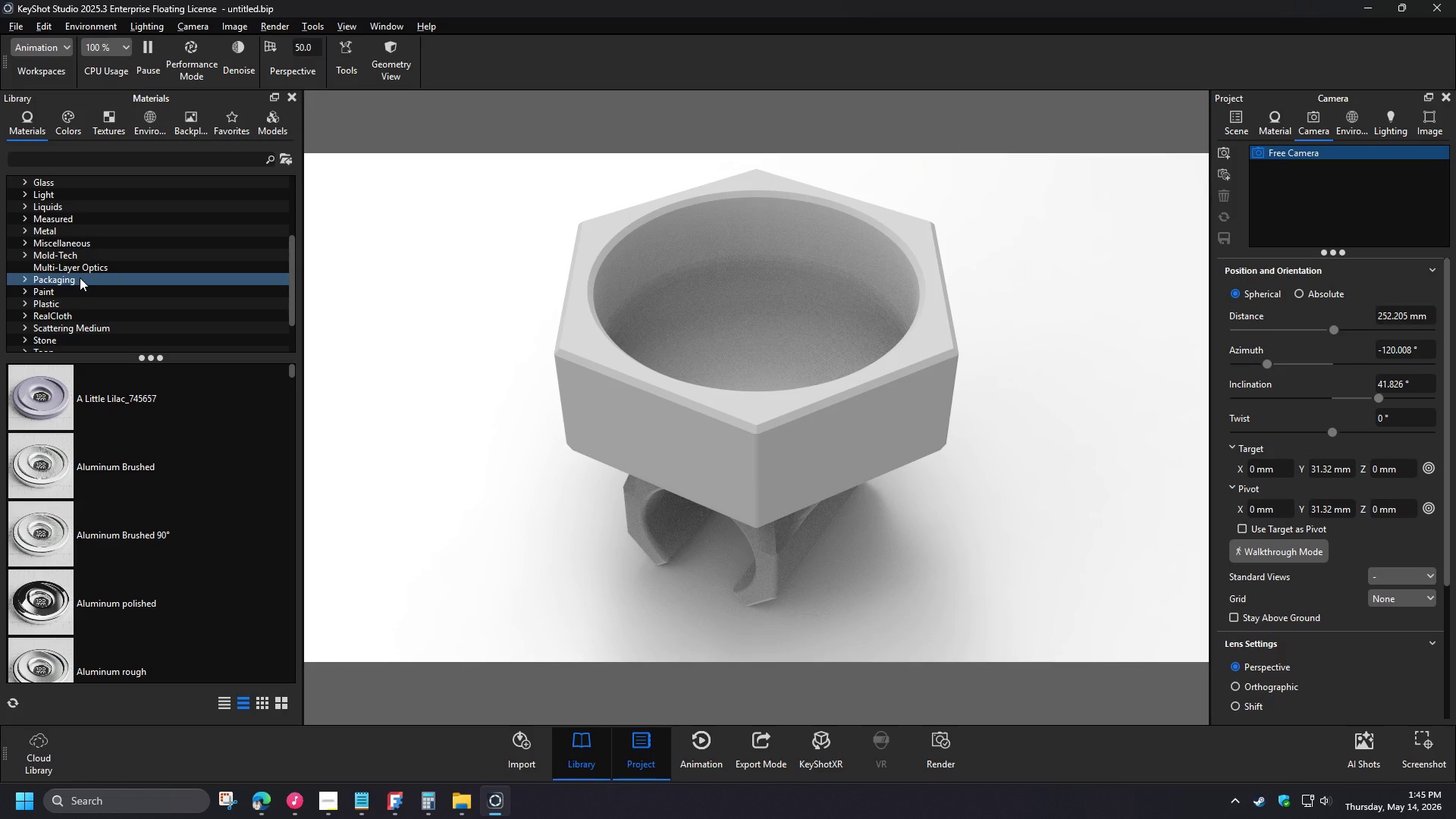 
left_click([68, 306])
 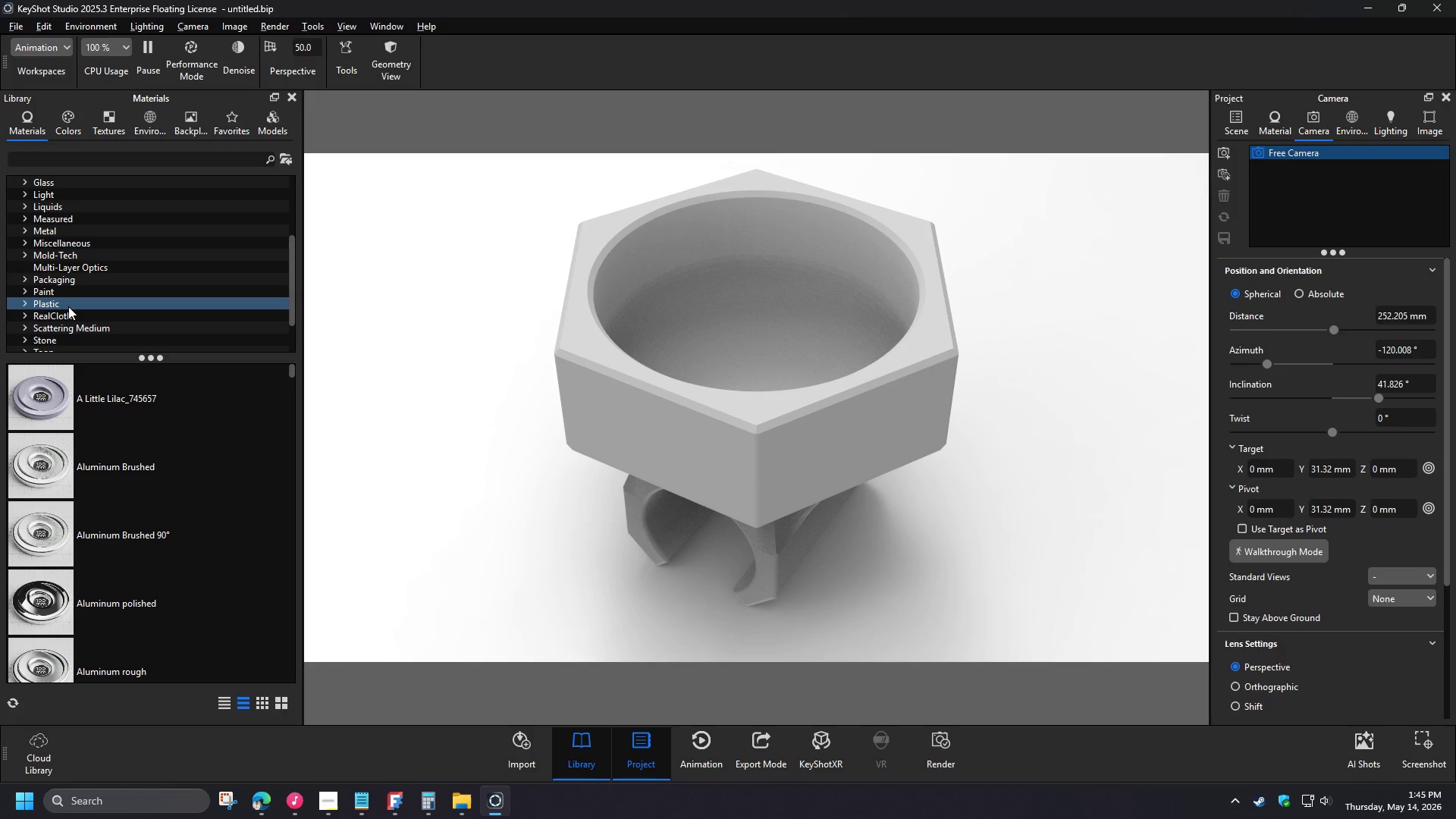 
left_click([24, 305])
 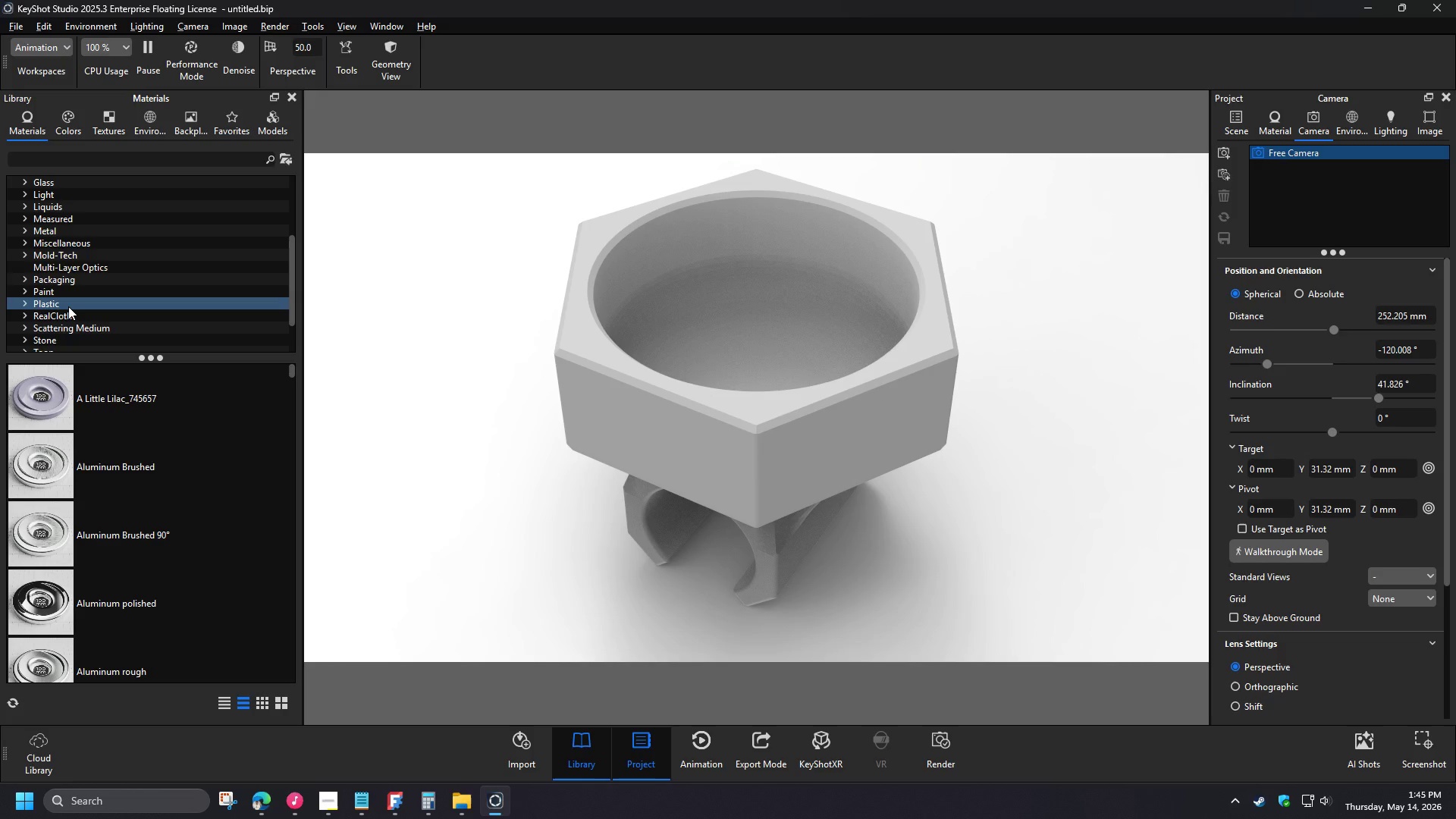 
scroll: coordinate [173, 539], scroll_direction: up, amount: 3.0
 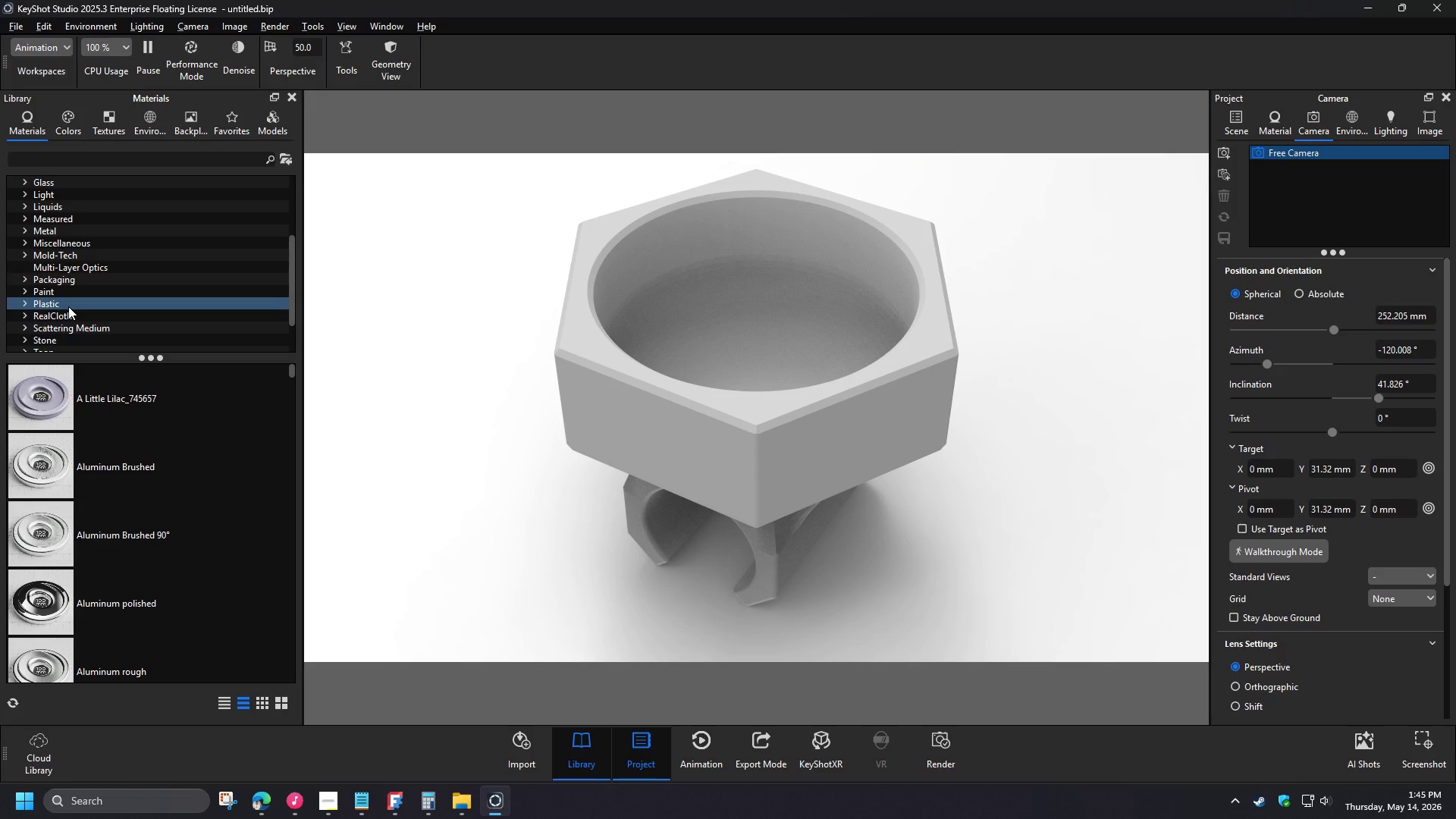 
scroll: coordinate [83, 327], scroll_direction: down, amount: 2.0
 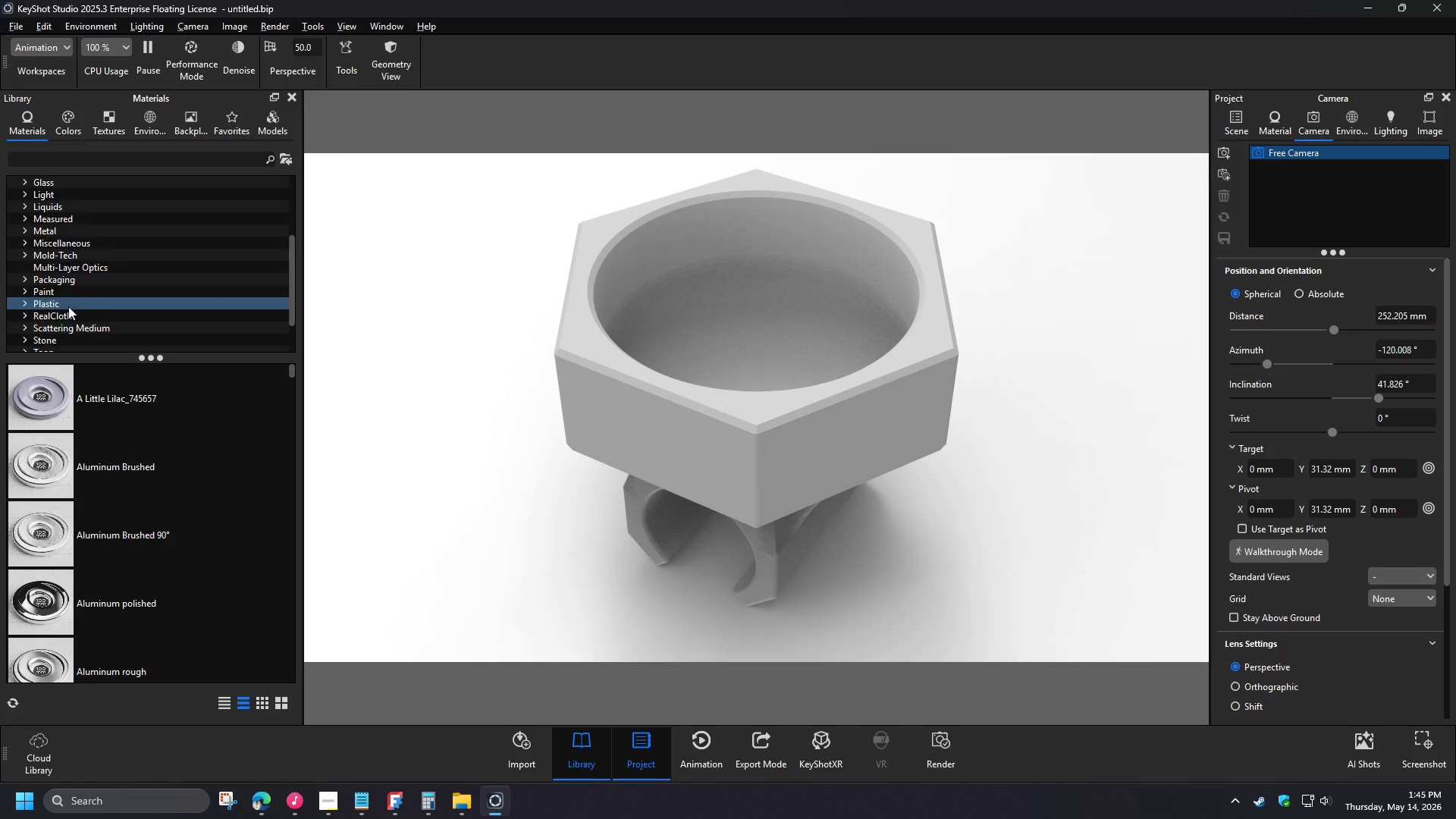 
left_click([83, 278])
 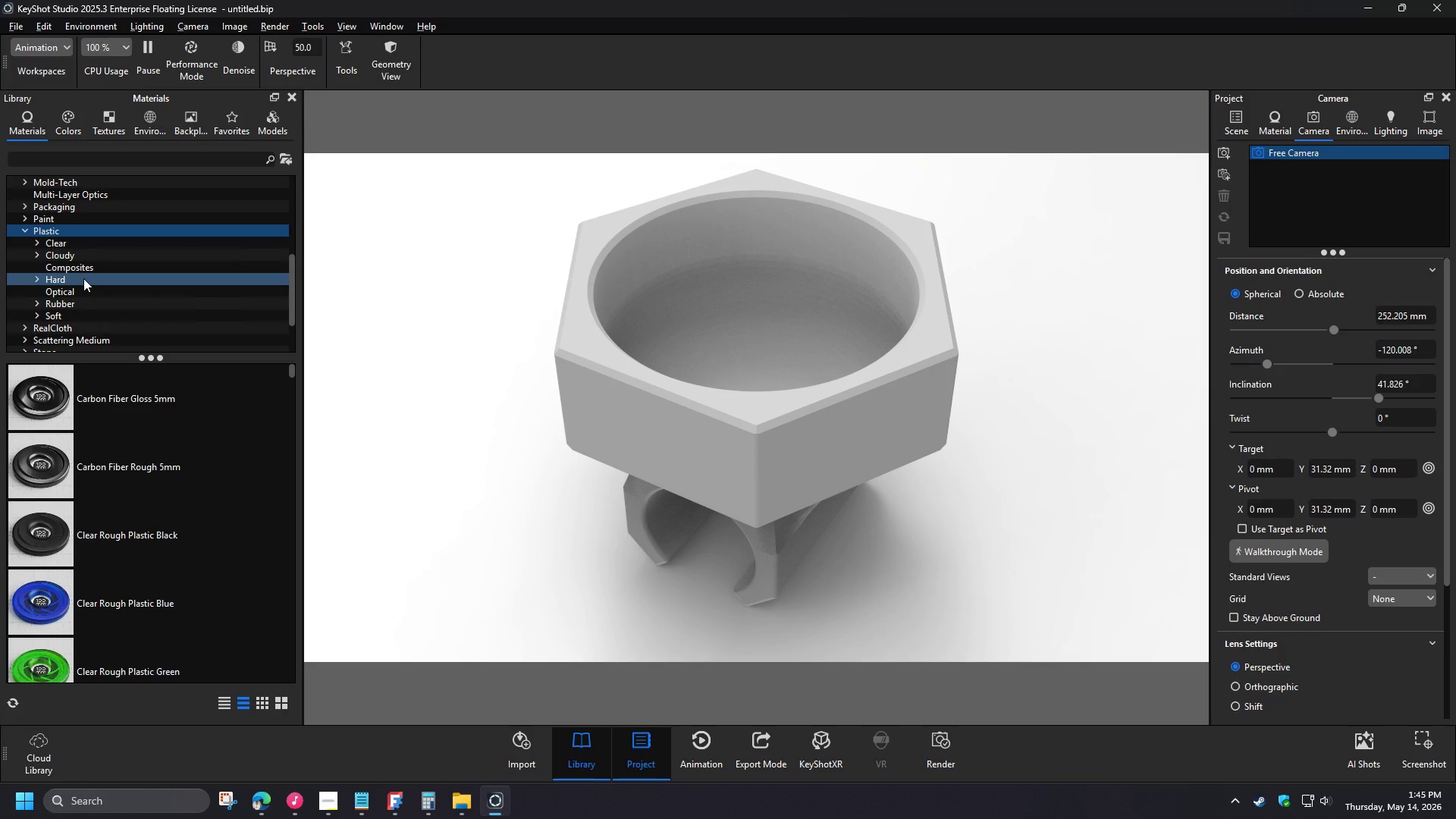 
left_click_drag(start_coordinate=[92, 465], to_coordinate=[679, 433])
 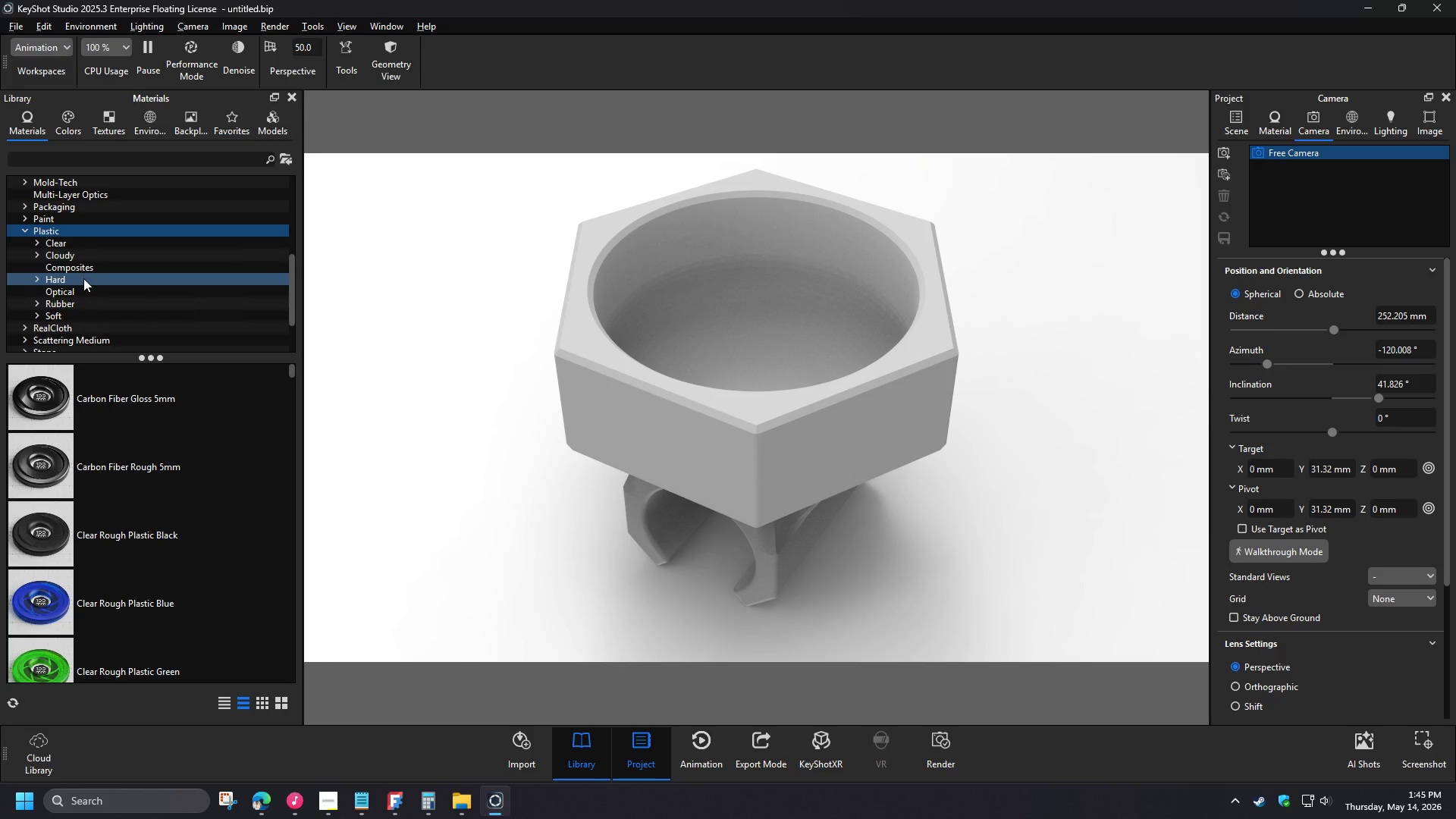 
wait(6.8)
 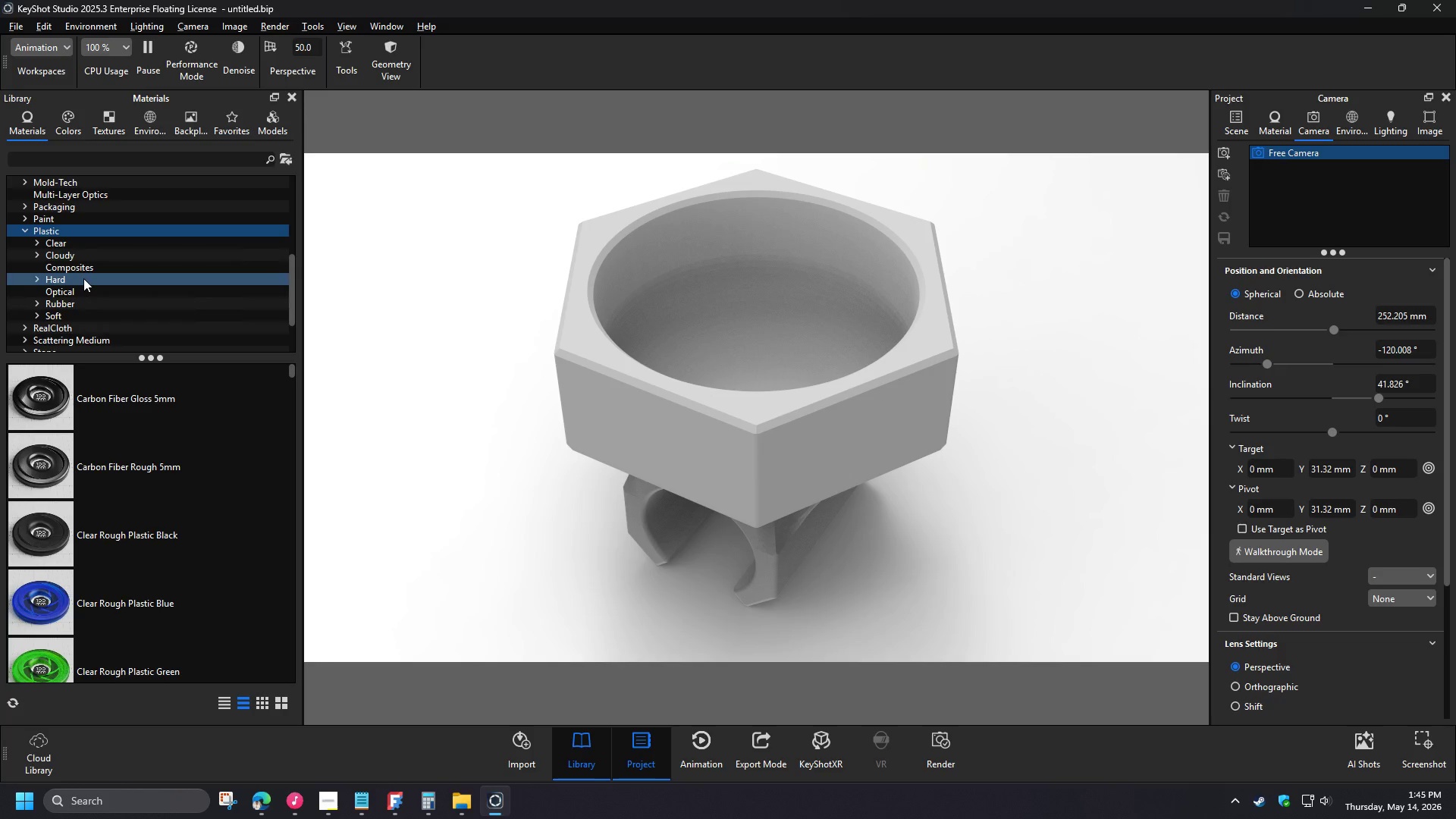 
left_click([1386, 130])
 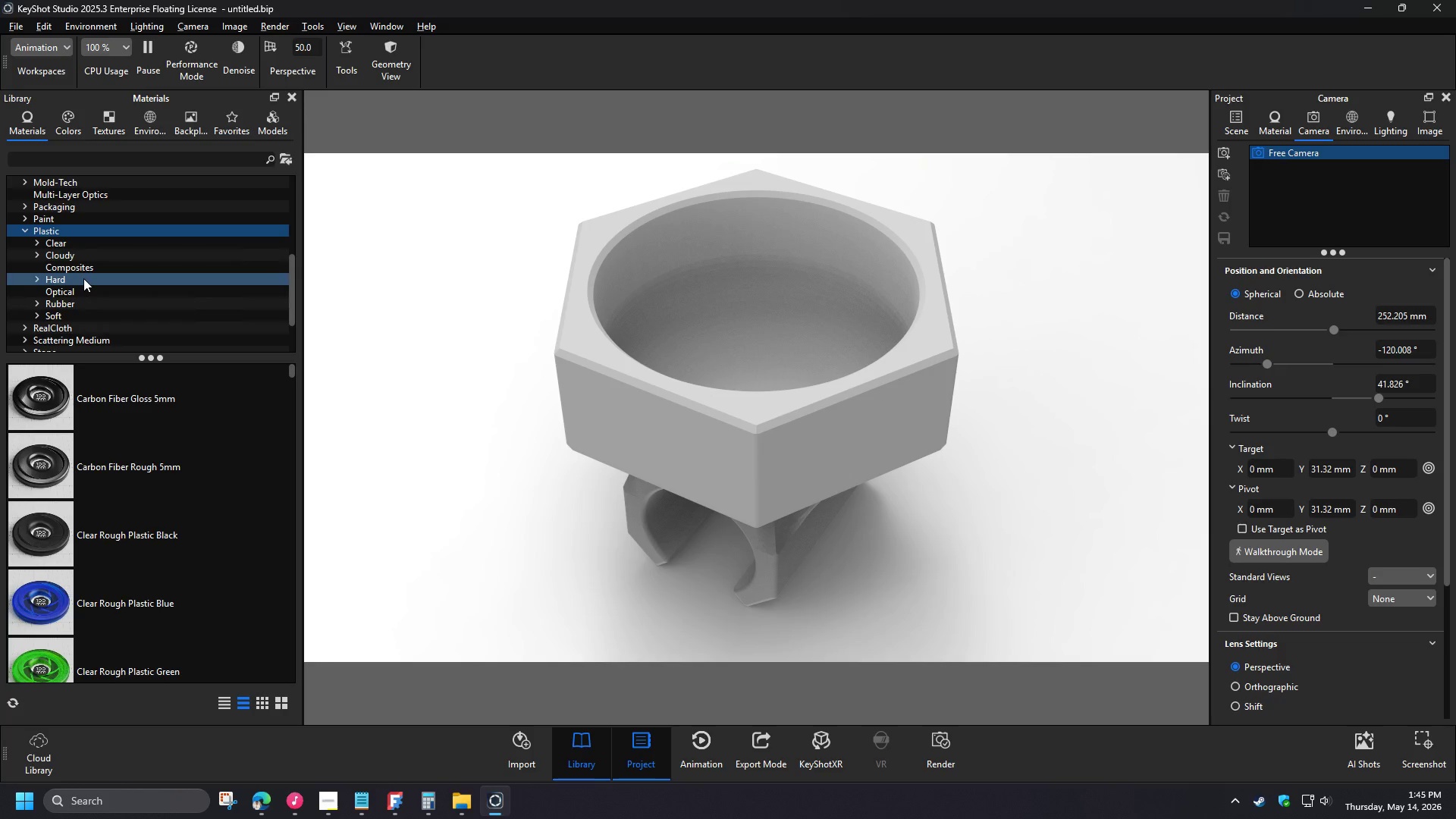 
left_click([1256, 224])
 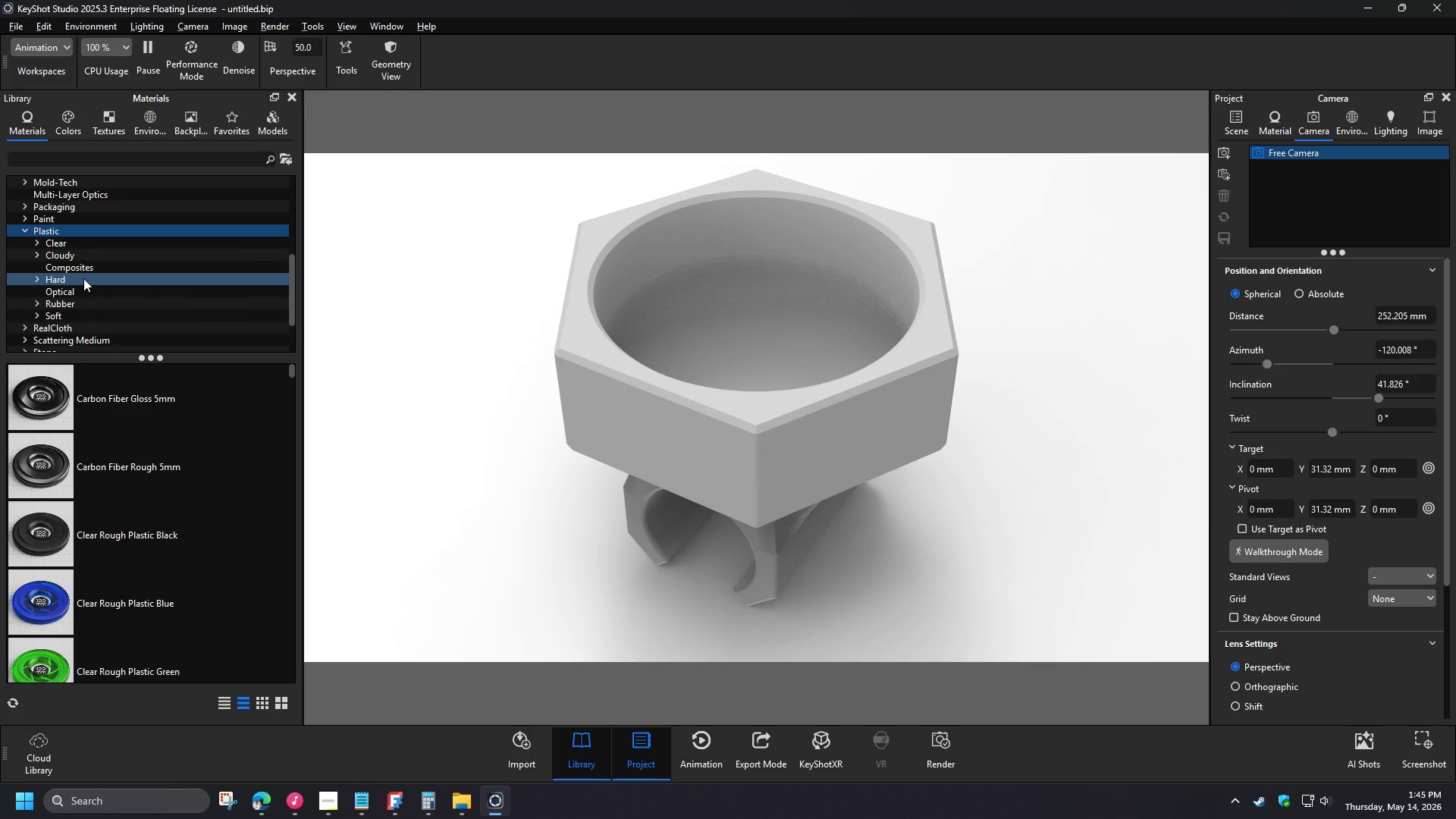 
left_click([1348, 124])
 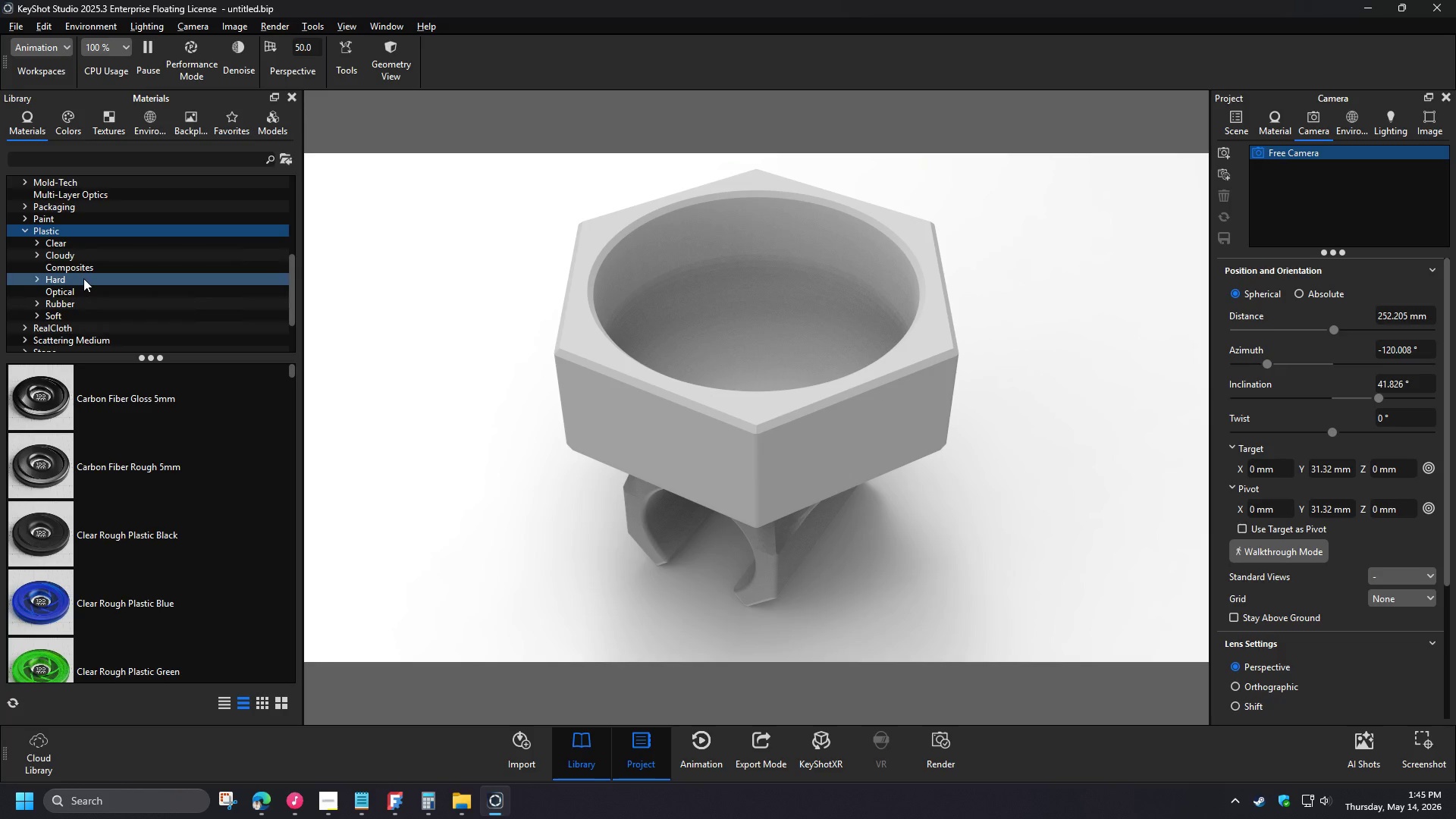 
left_click_drag(start_coordinate=[1416, 526], to_coordinate=[1351, 519])
 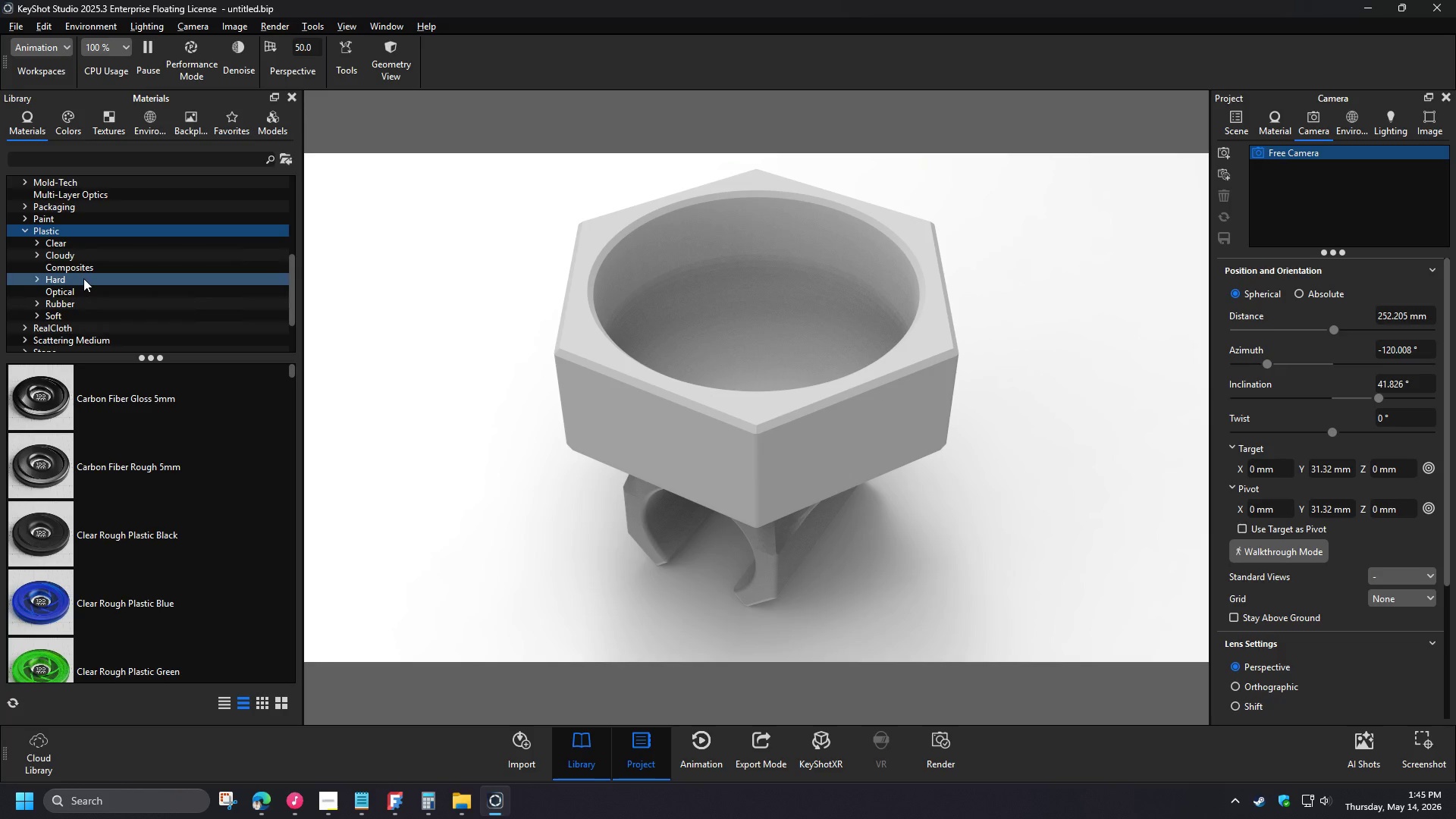 
key(Numpad1)
 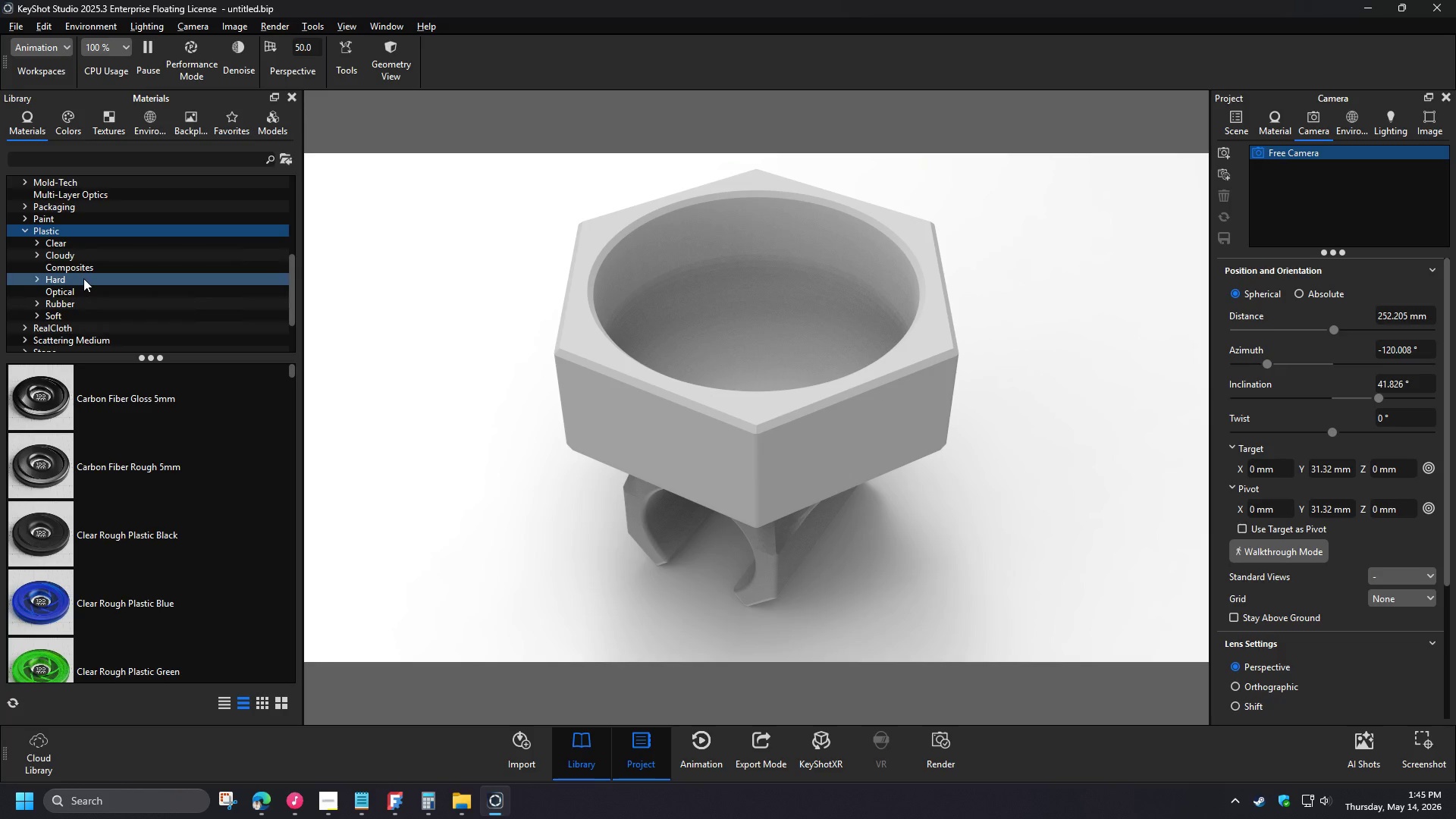 
key(Numpad0)
 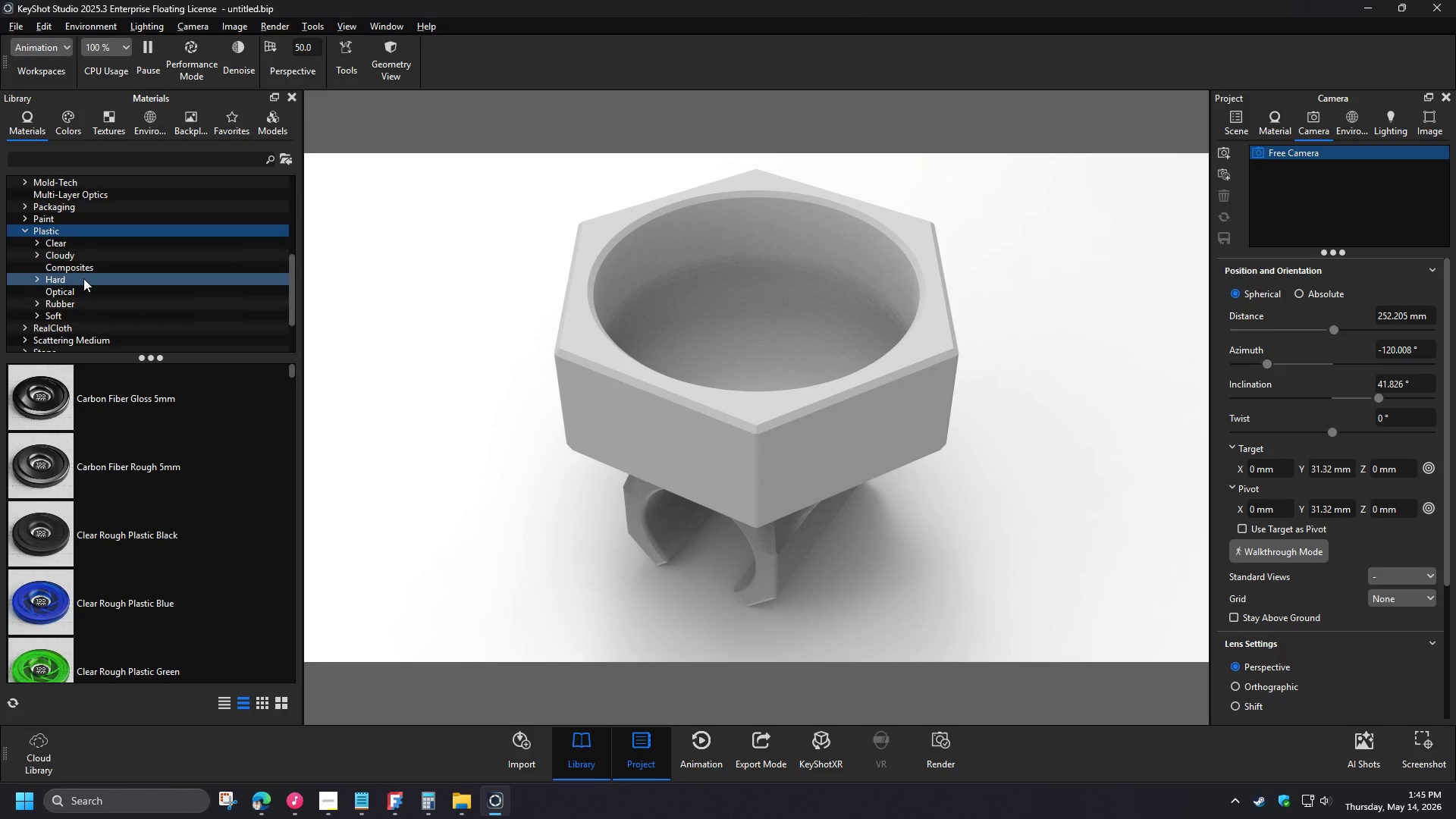 
key(Numpad0)
 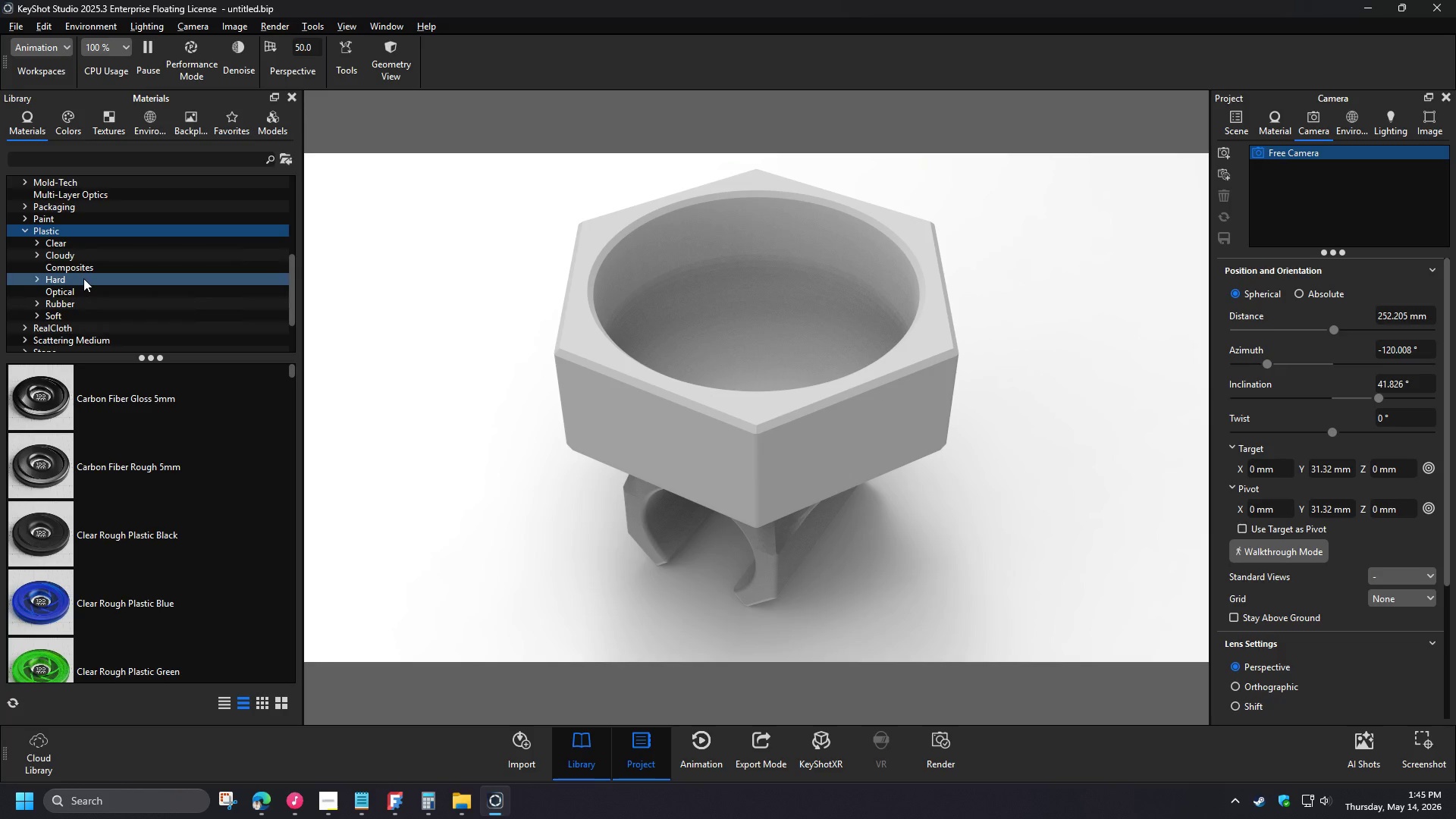 
key(Numpad0)
 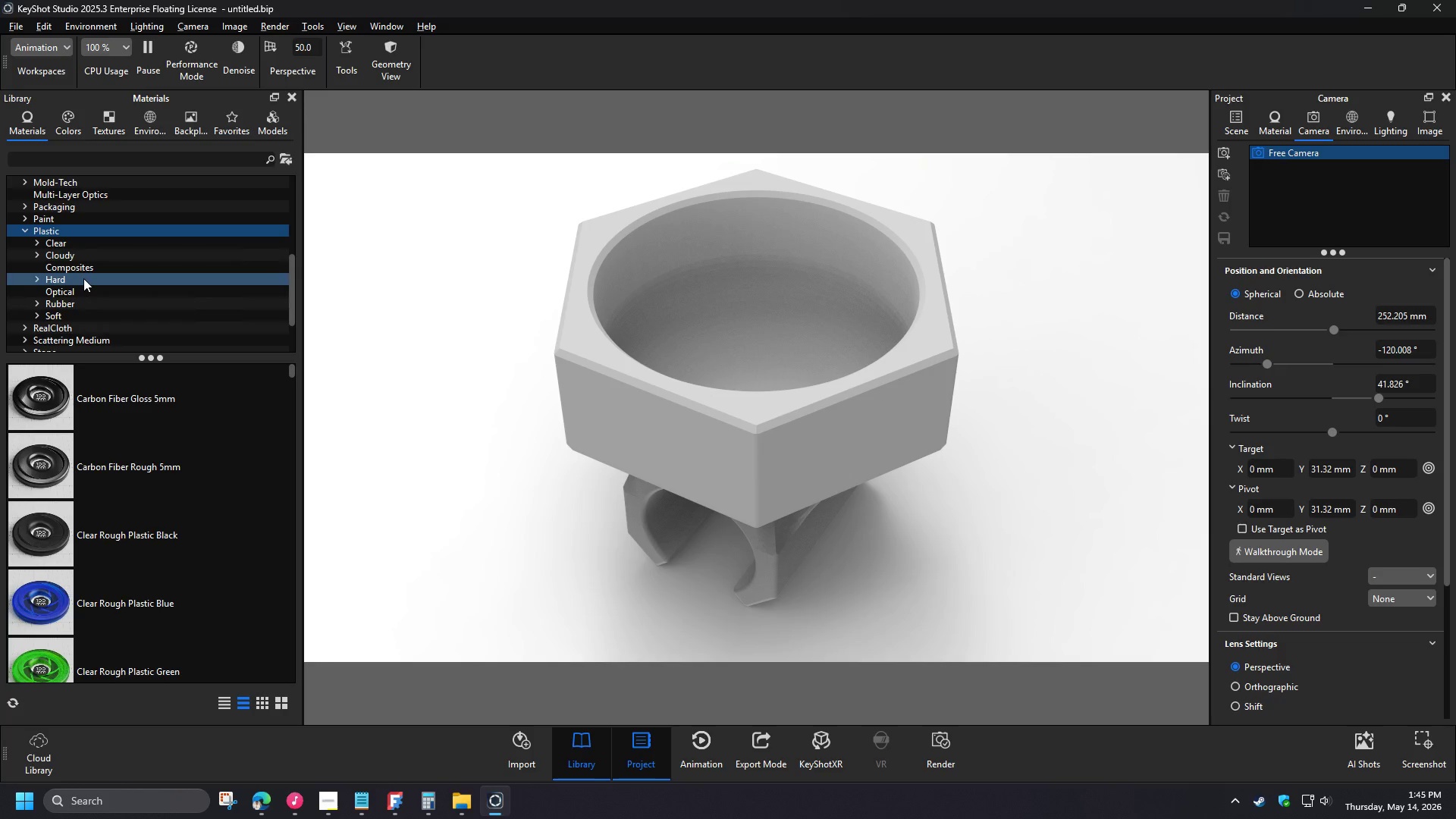 
key(Numpad0)
 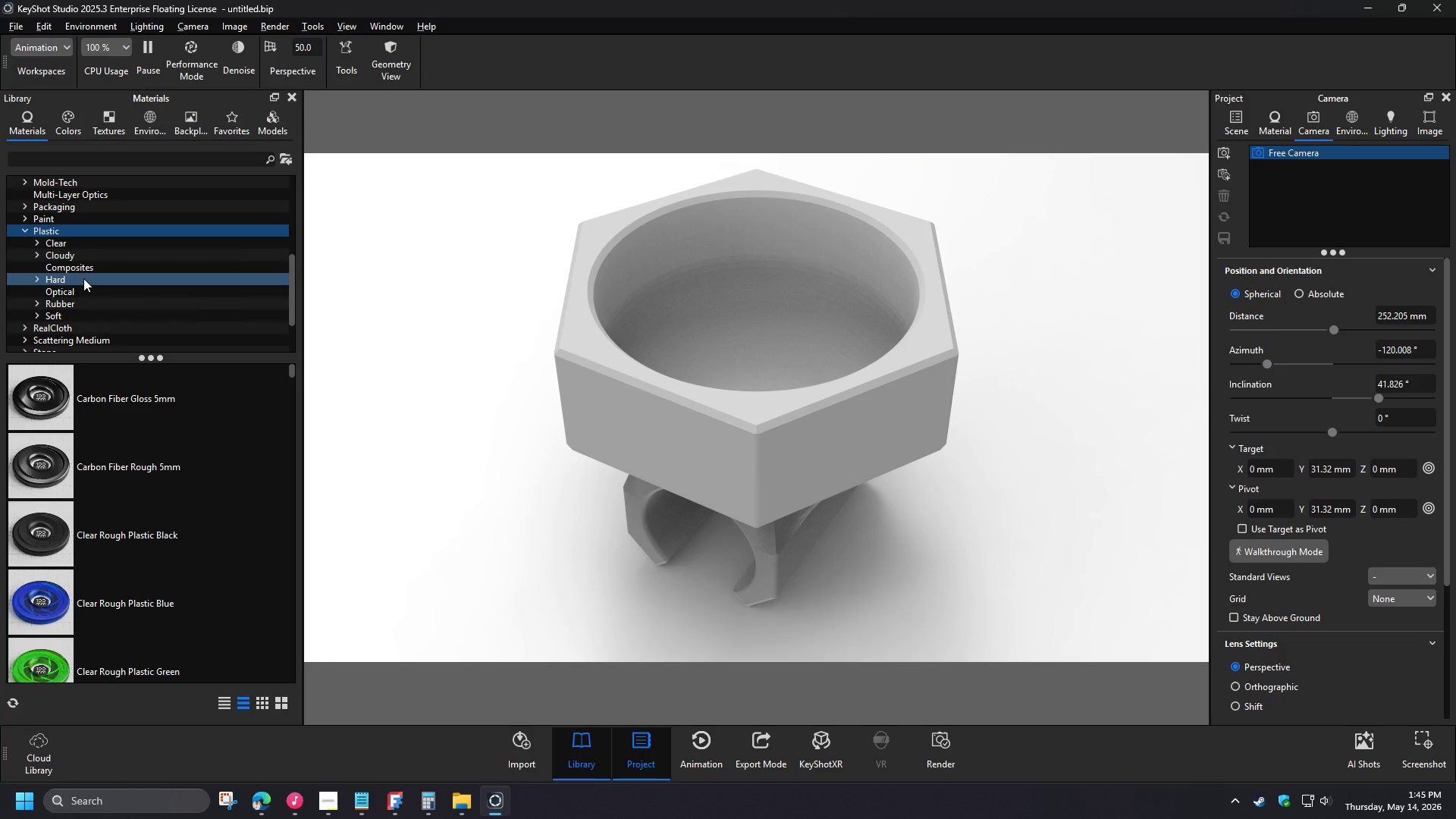 
key(NumpadEnter)
 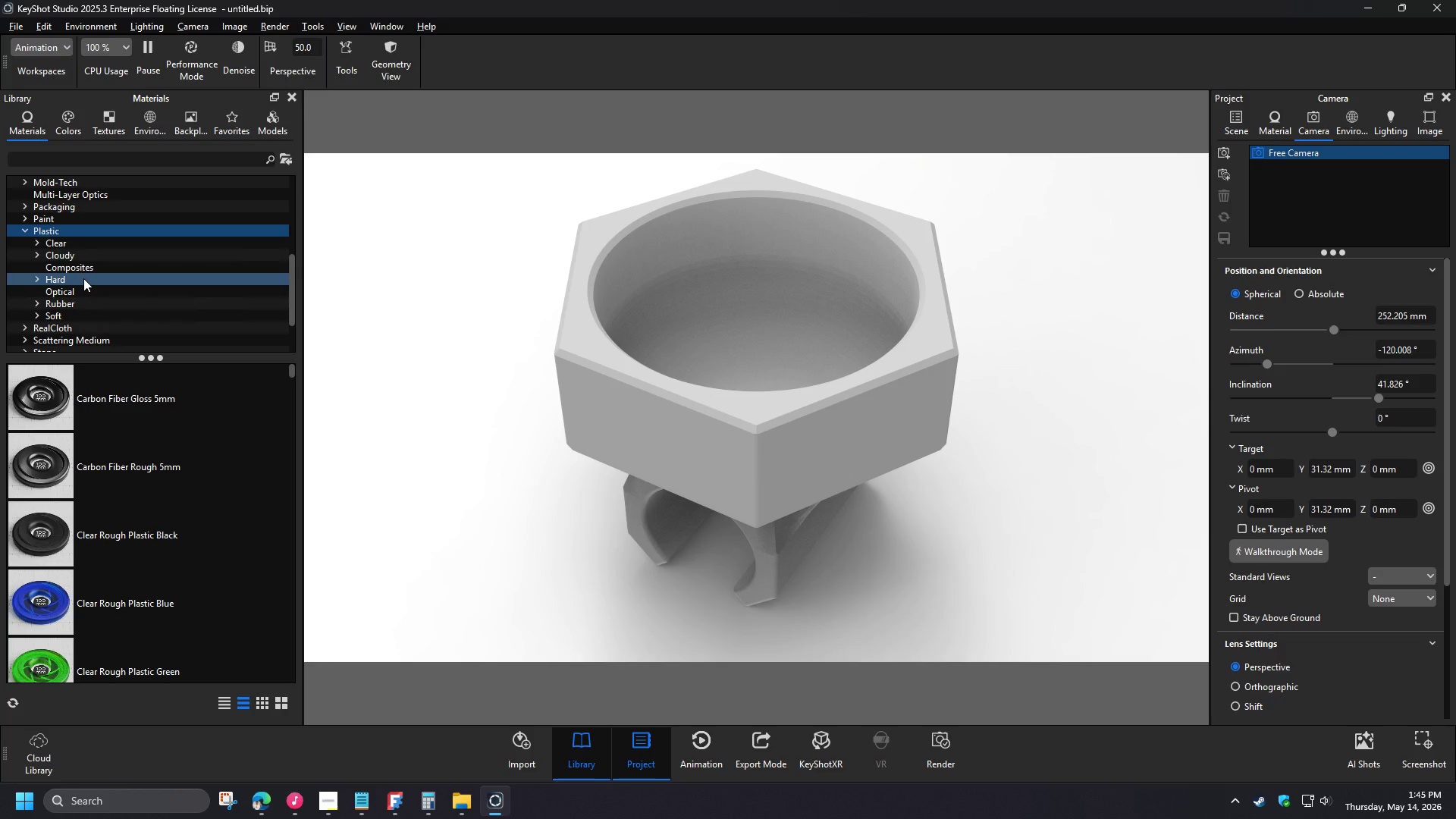 
left_click([1090, 284])
 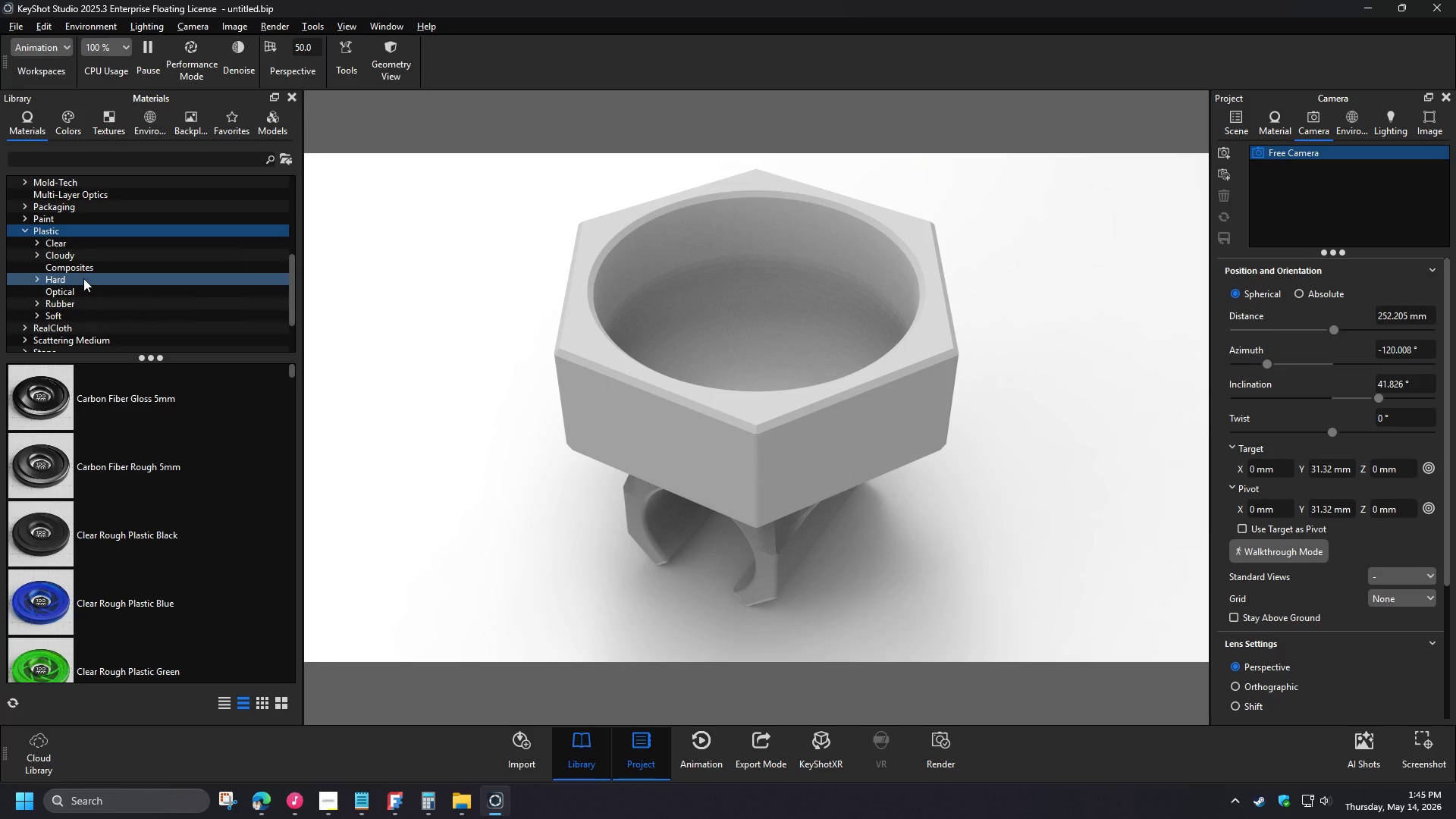 
left_click_drag(start_coordinate=[1401, 595], to_coordinate=[1313, 591])
 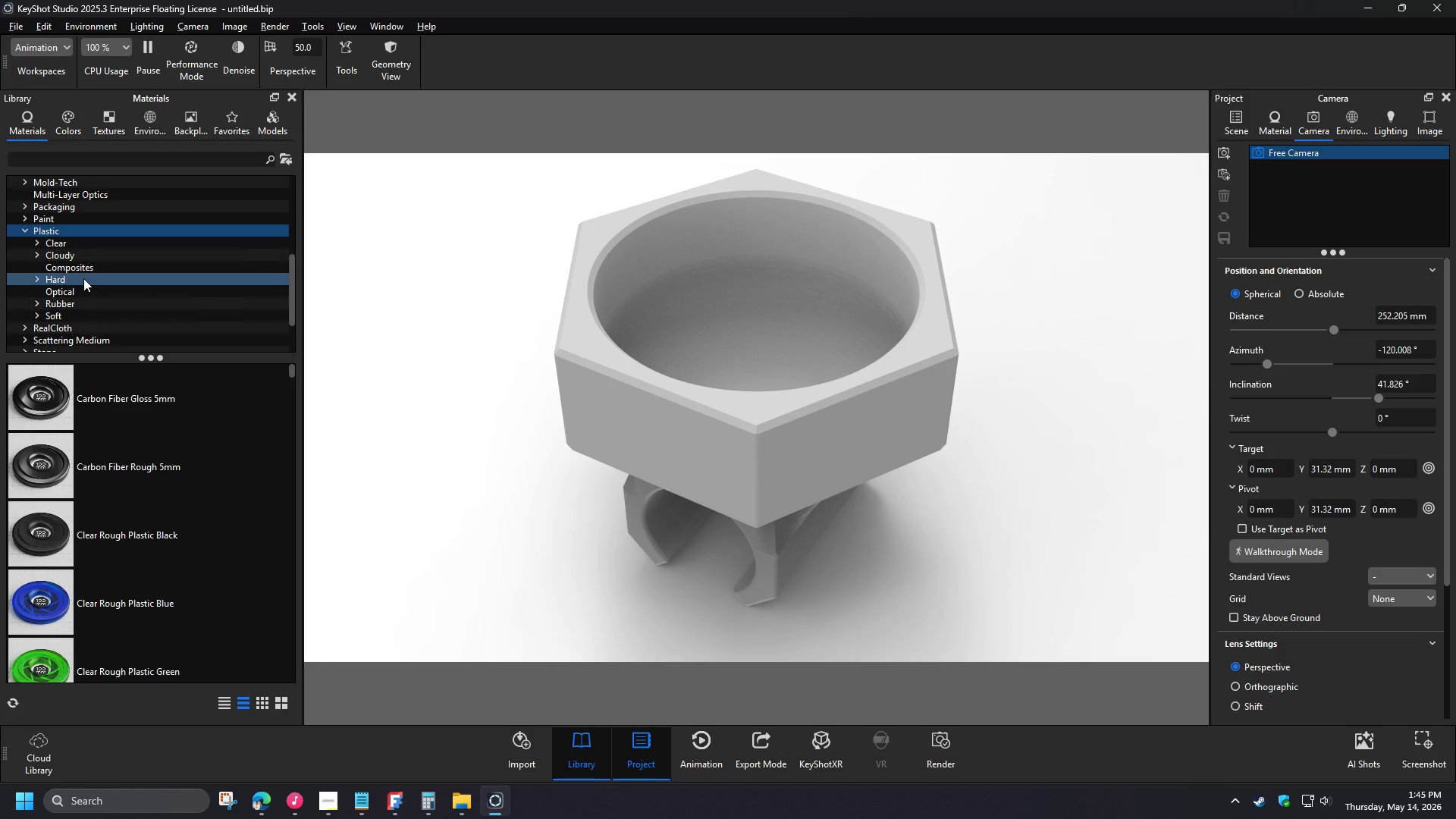 
left_click([1044, 357])
 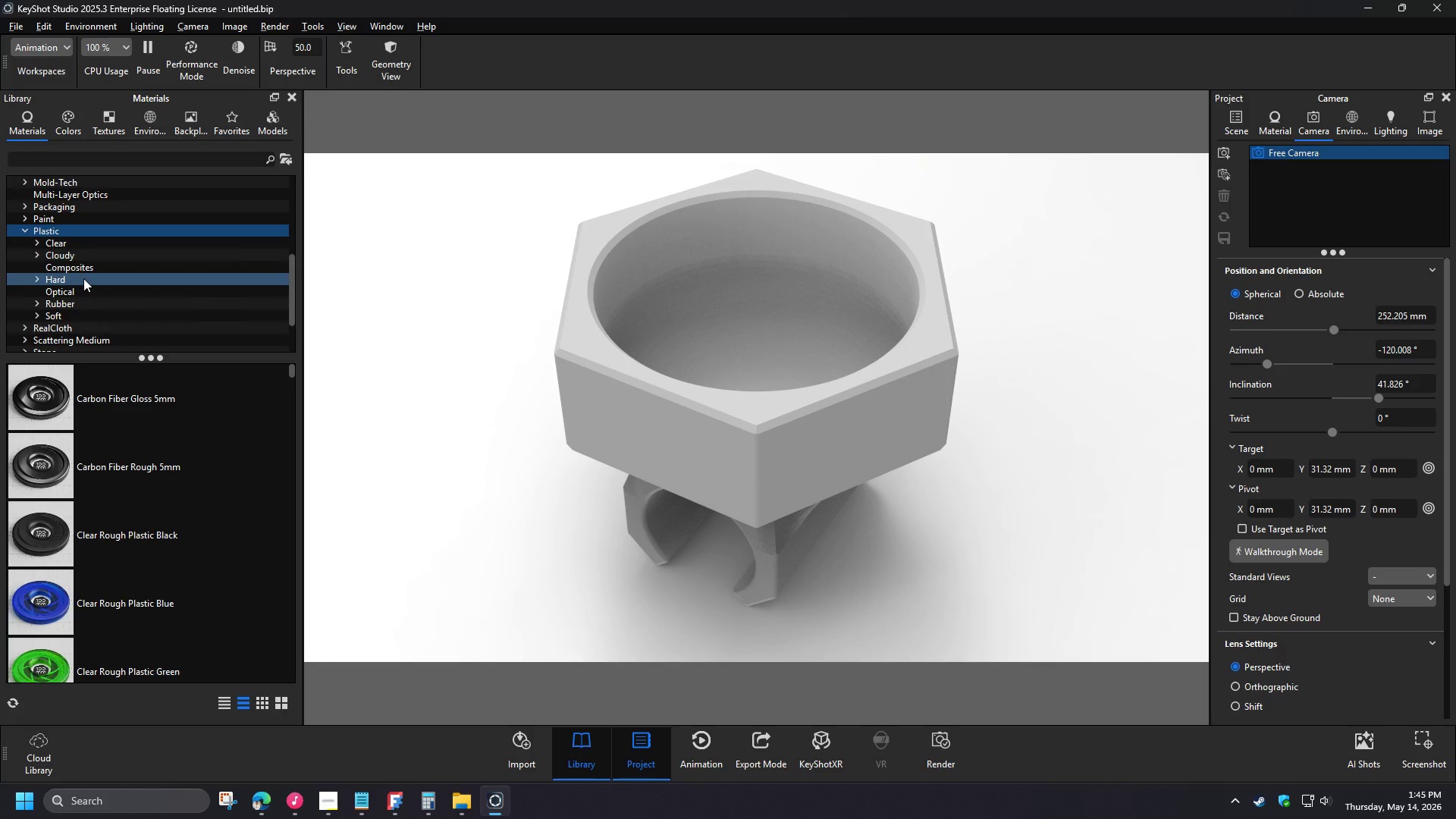 
type(mo)
 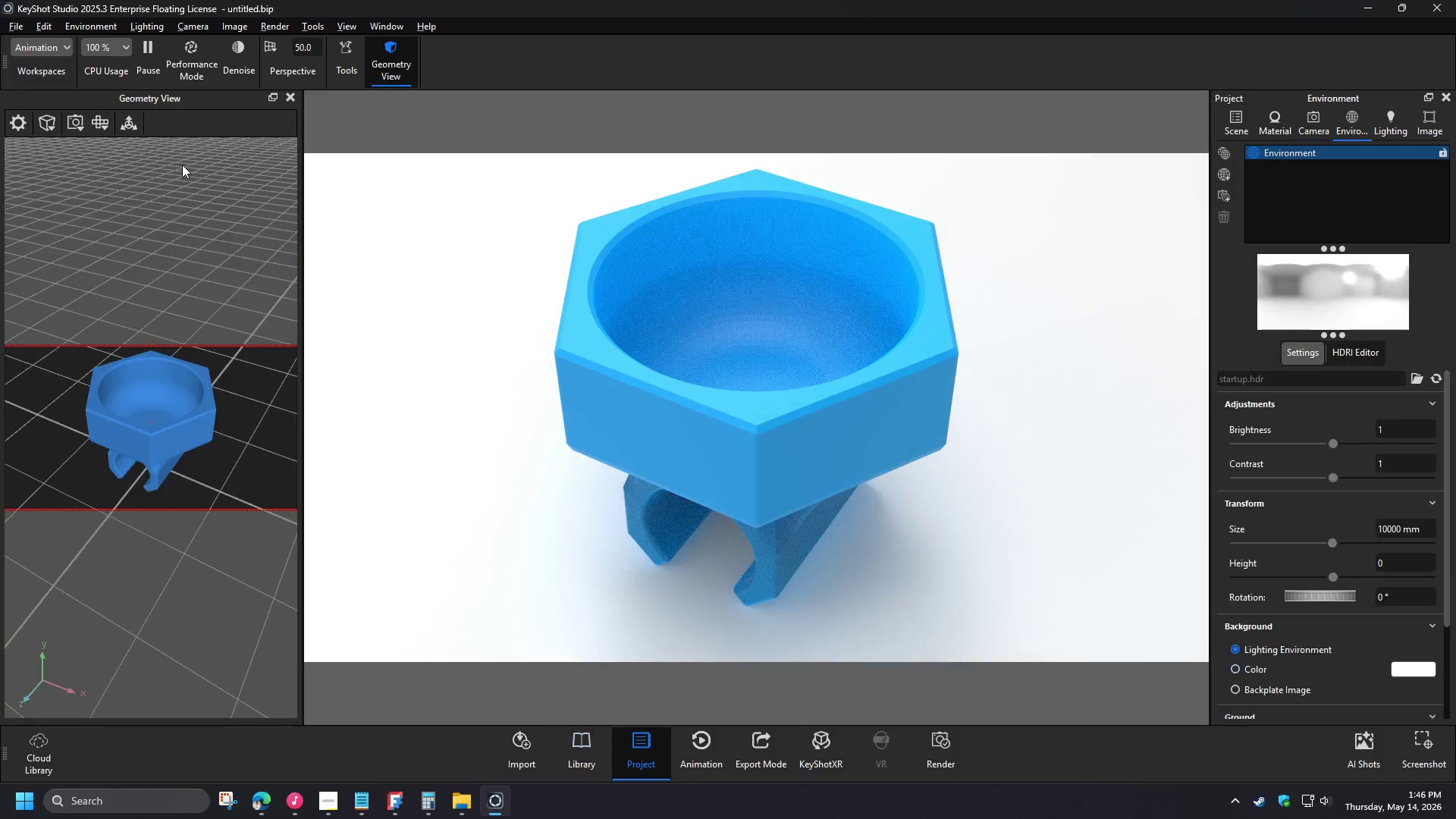 
double_click([297, 50])
 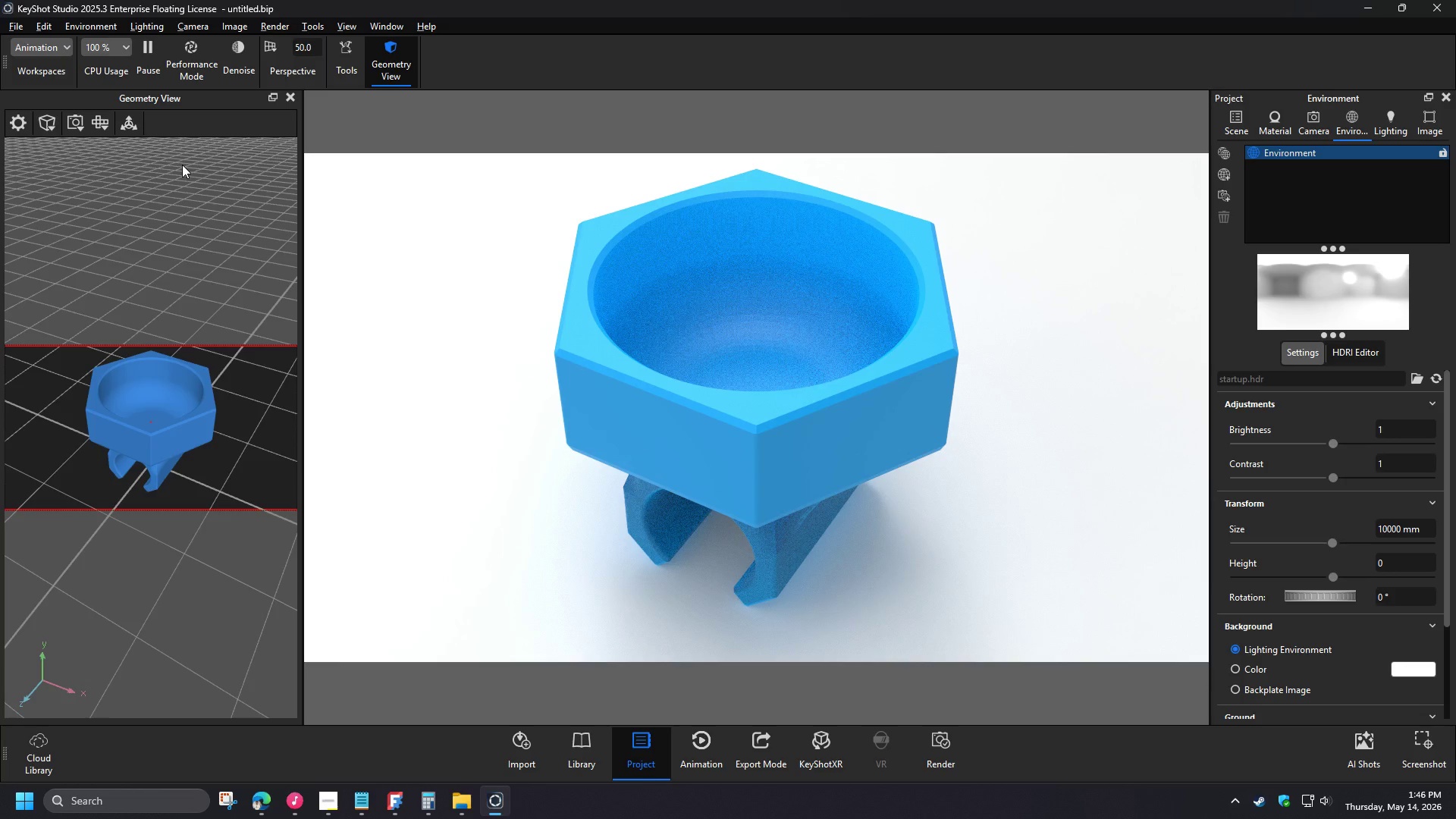 
key(Numpad5)
 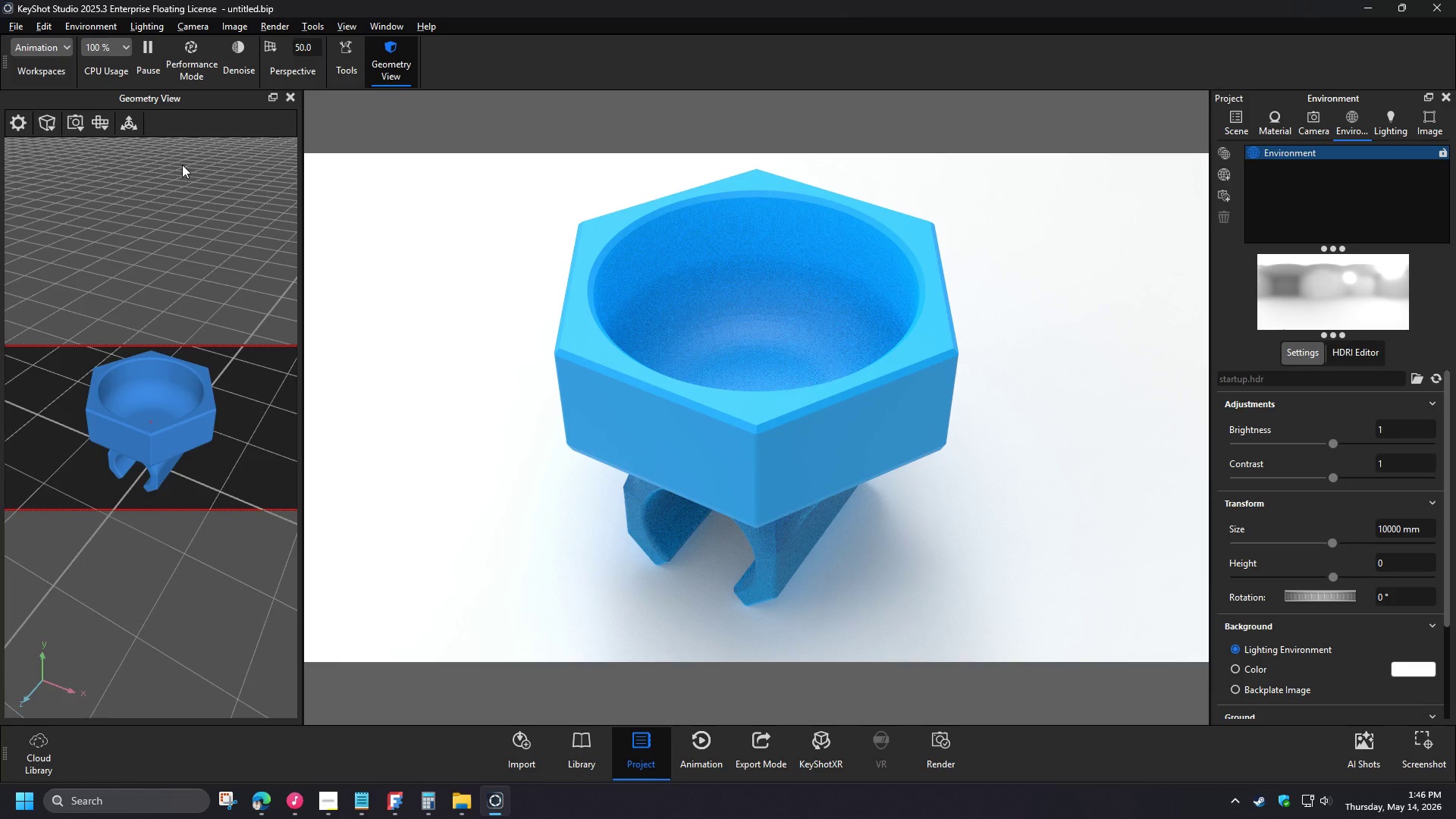 
key(Numpad0)
 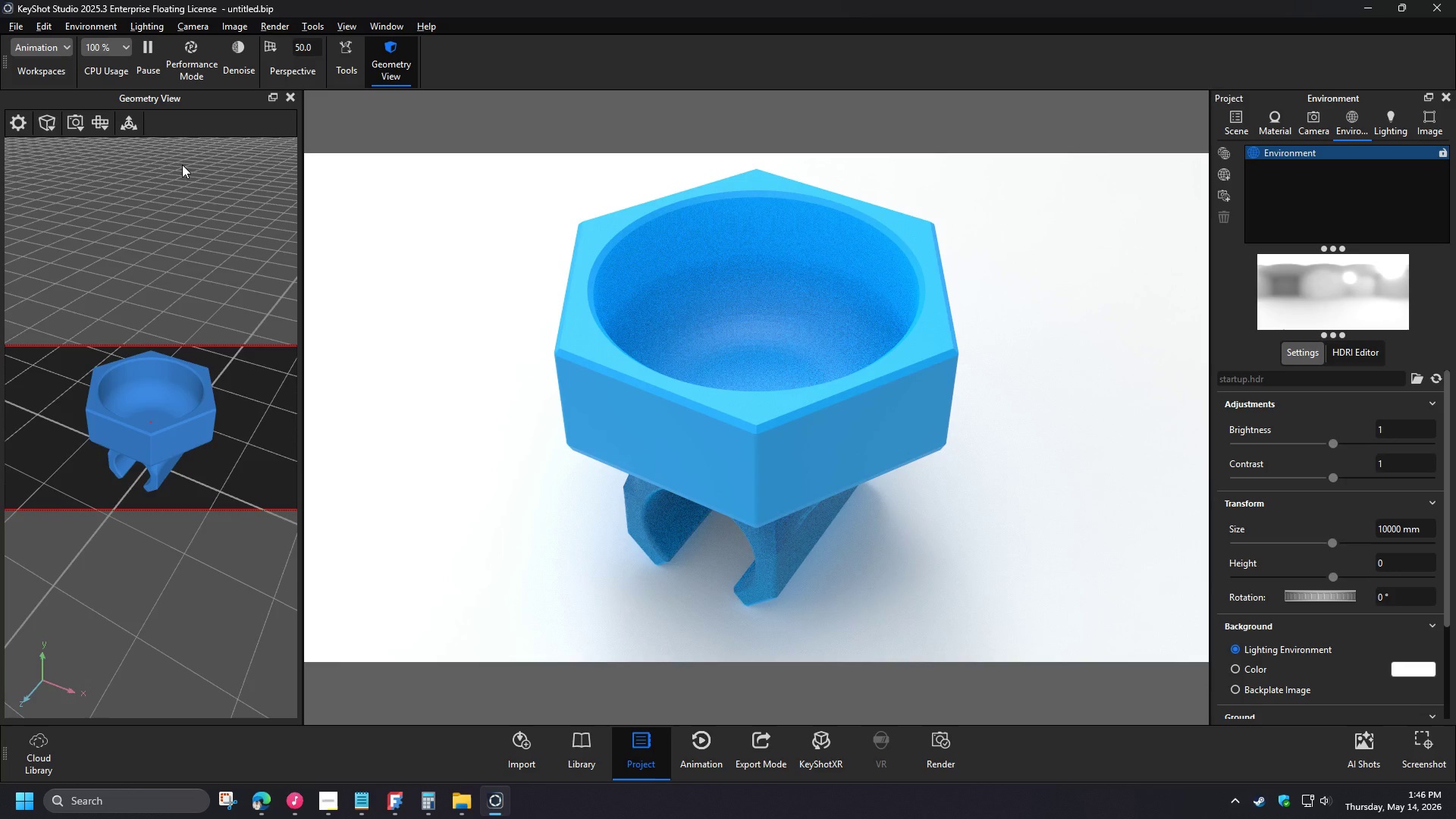 
key(Numpad0)
 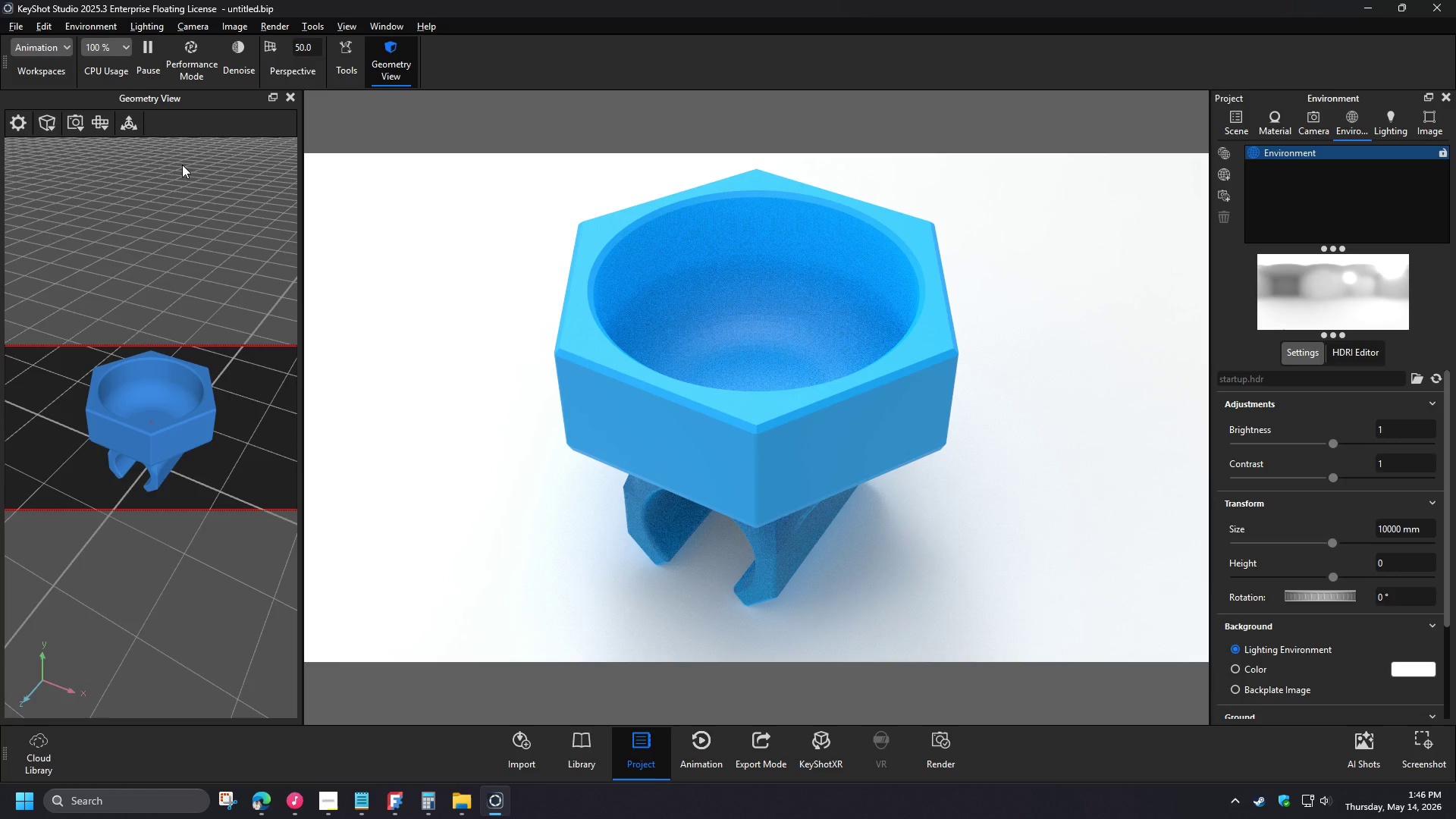 
key(Numpad0)
 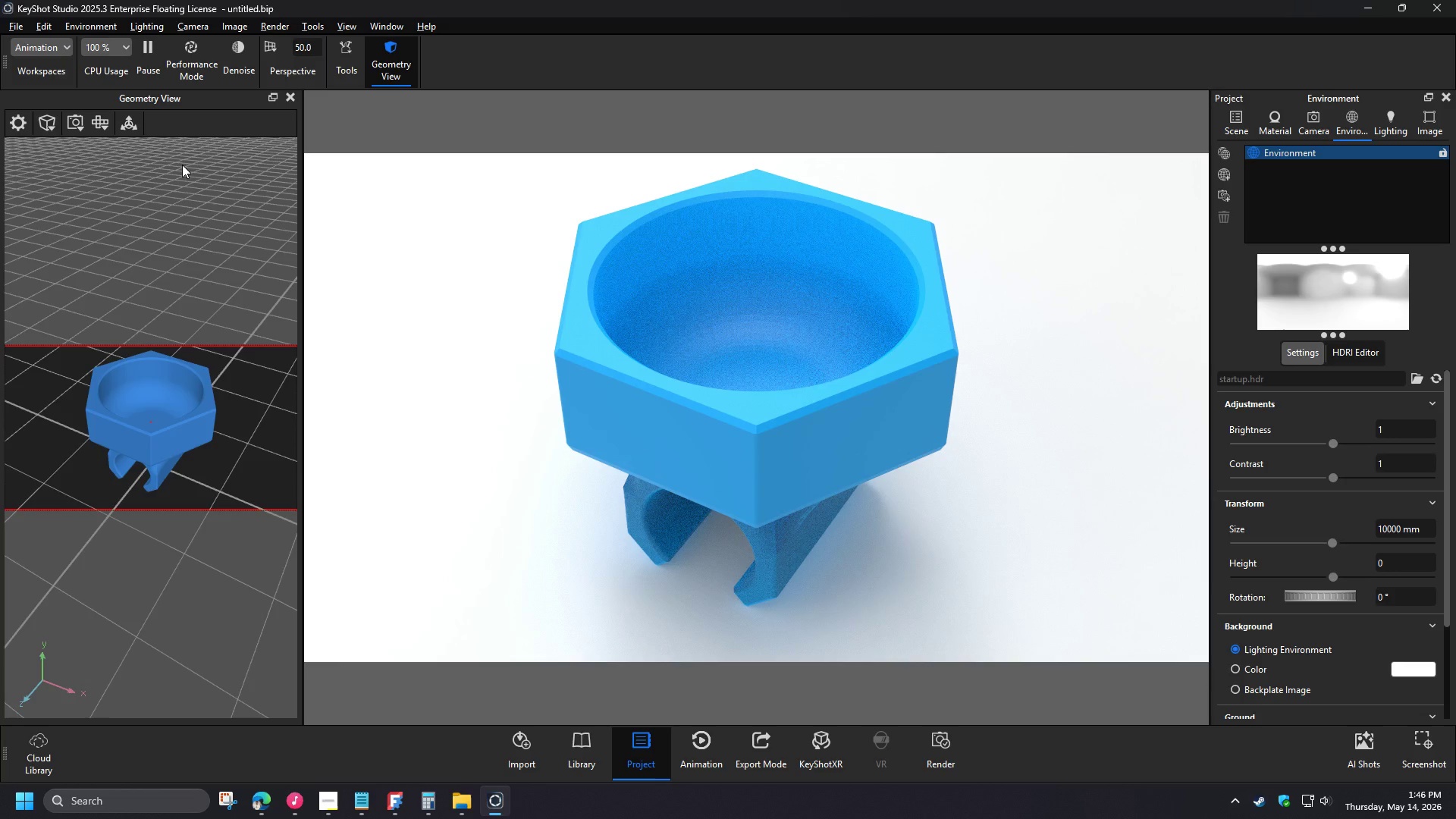 
key(NumpadEnter)
 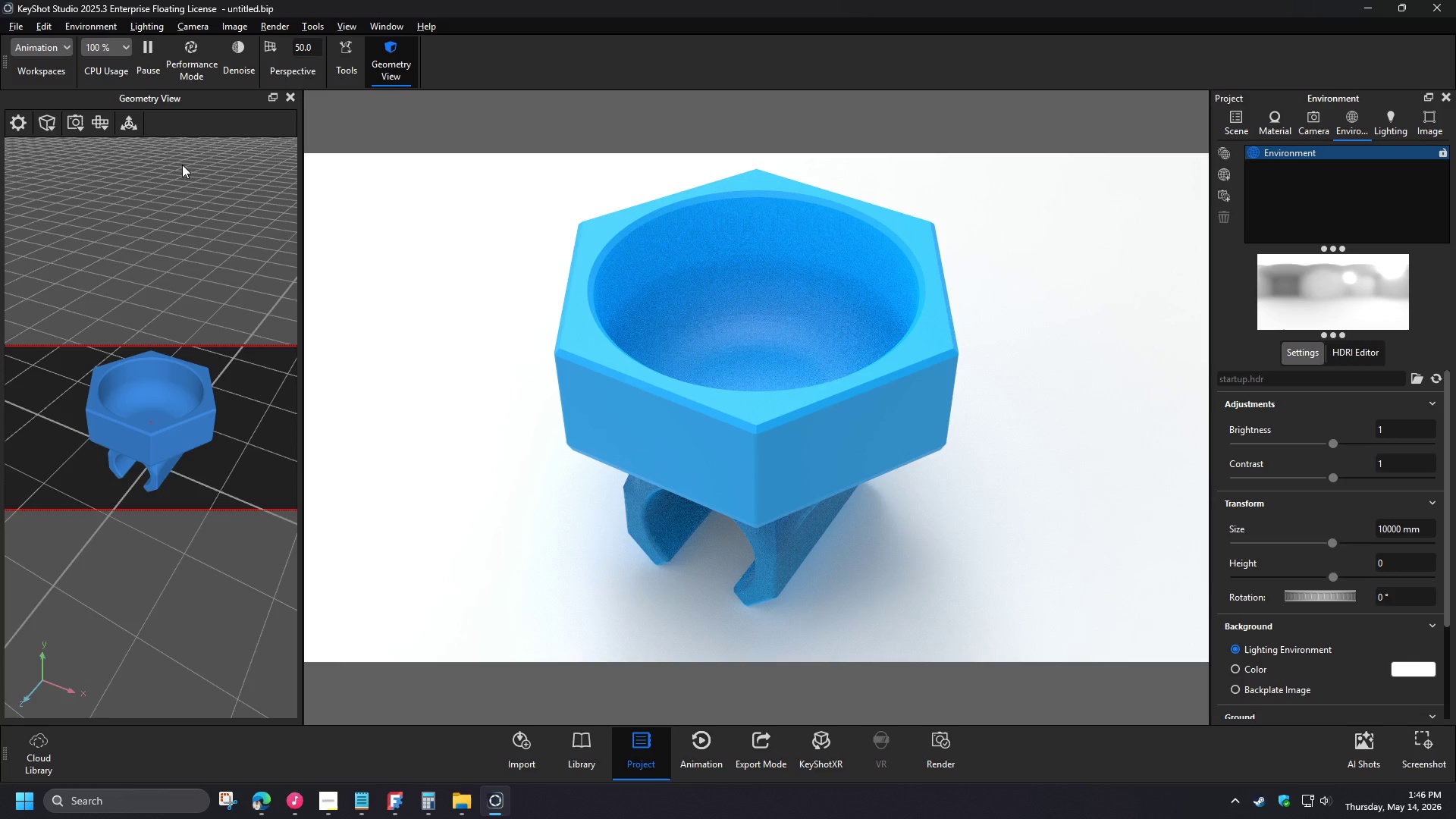 
left_click([102, 127])
 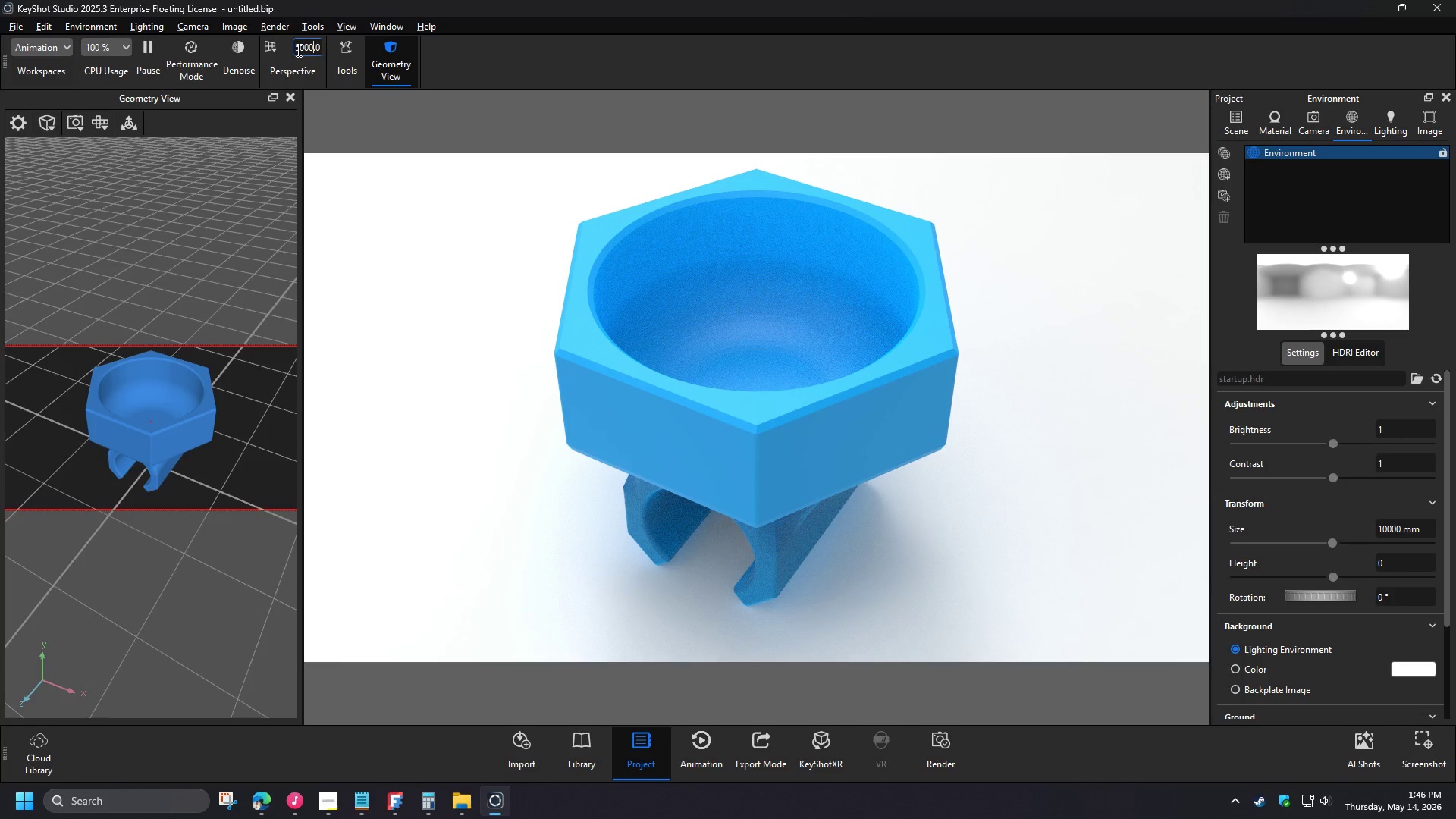 
left_click([120, 146])
 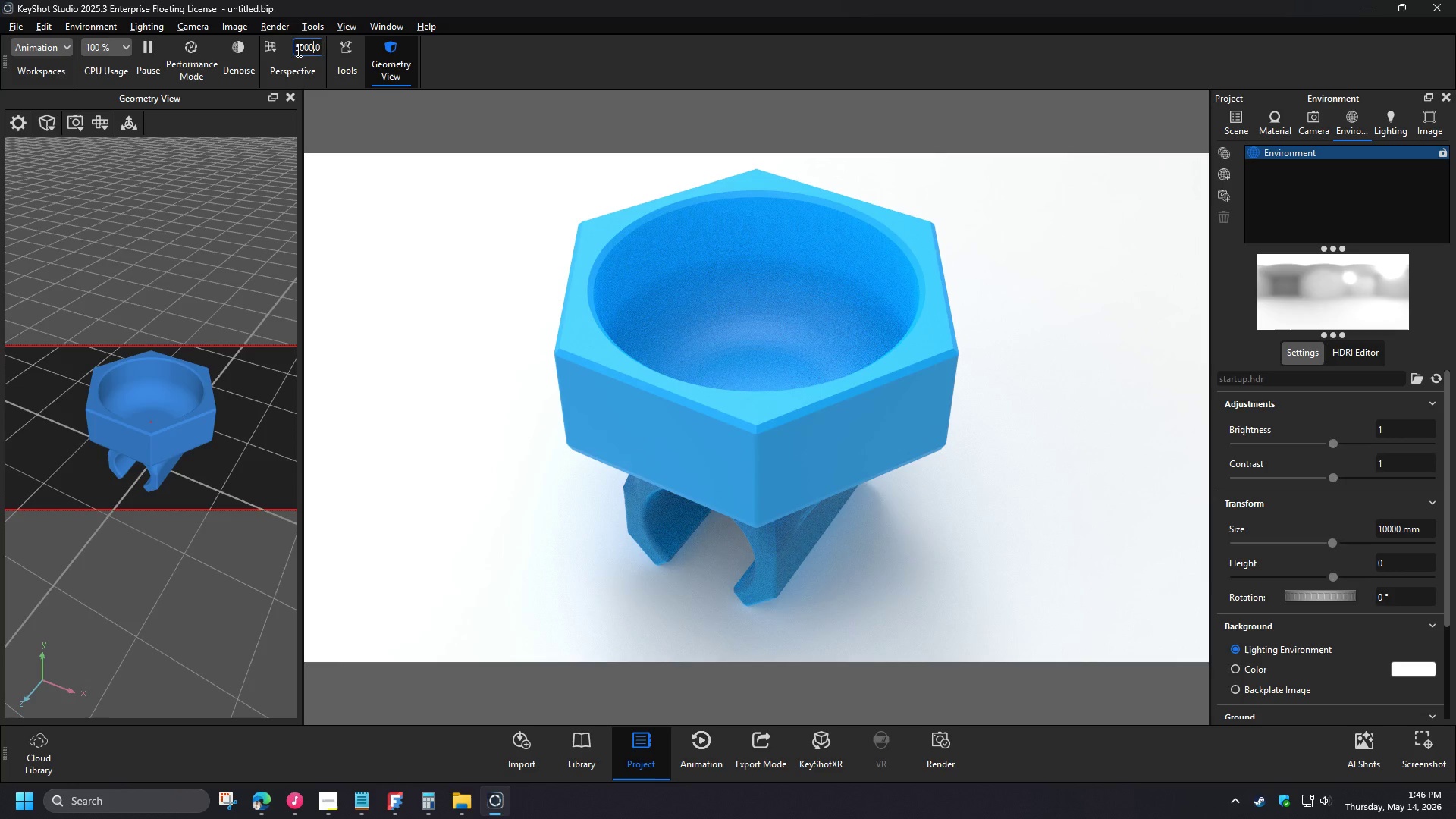 
left_click([1324, 129])
 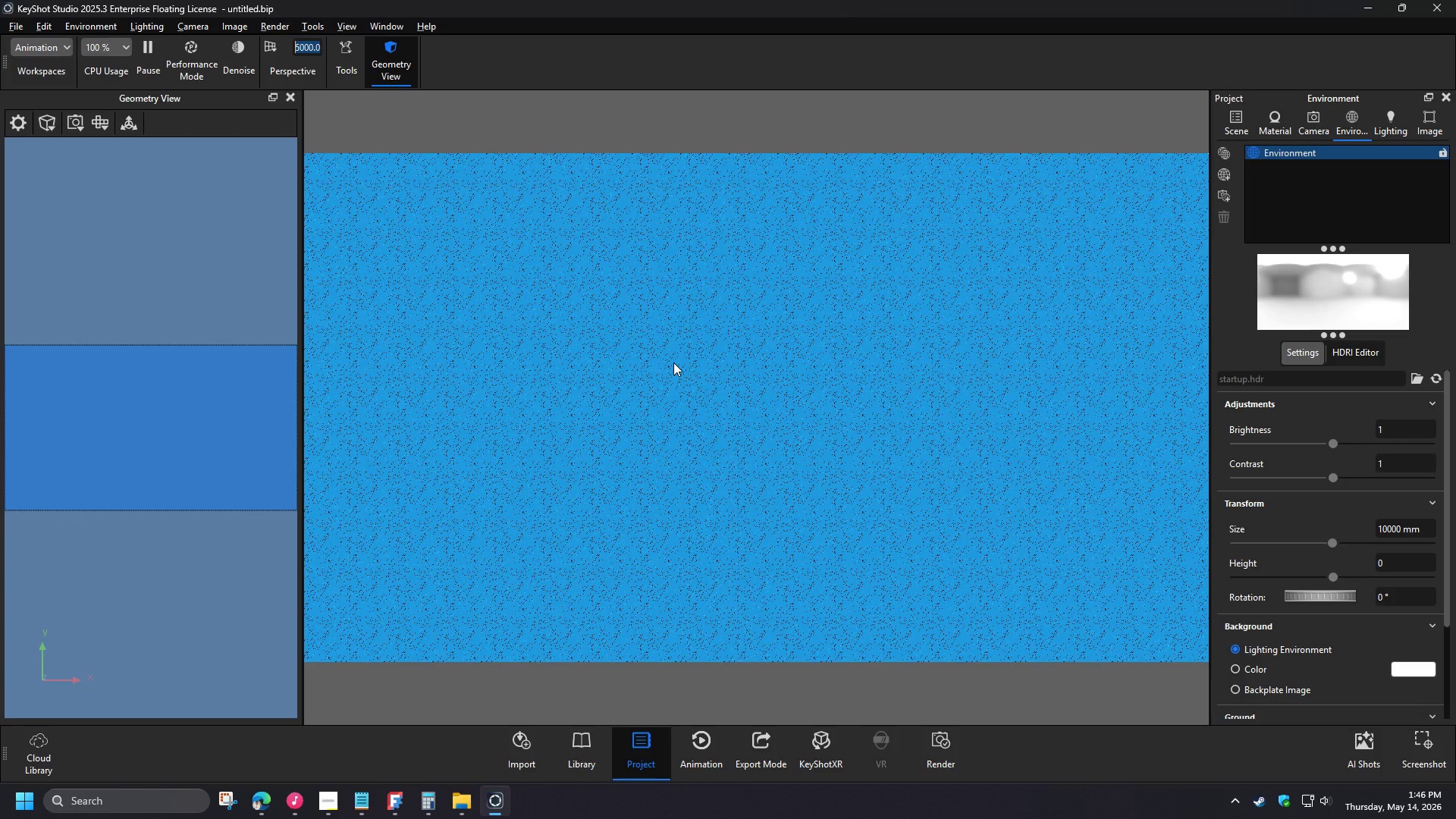 
left_click([1223, 158])
 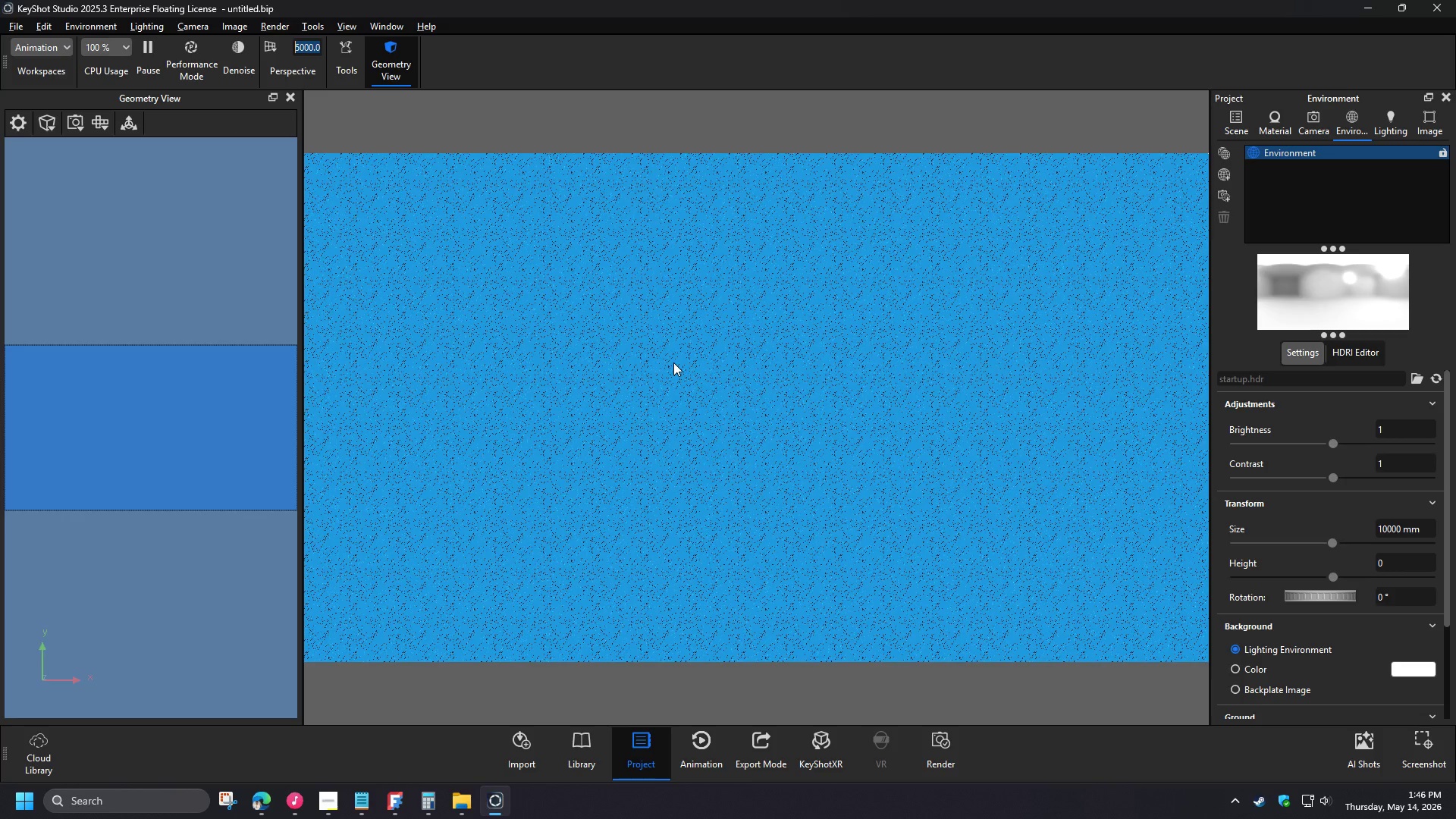 
type(front)
 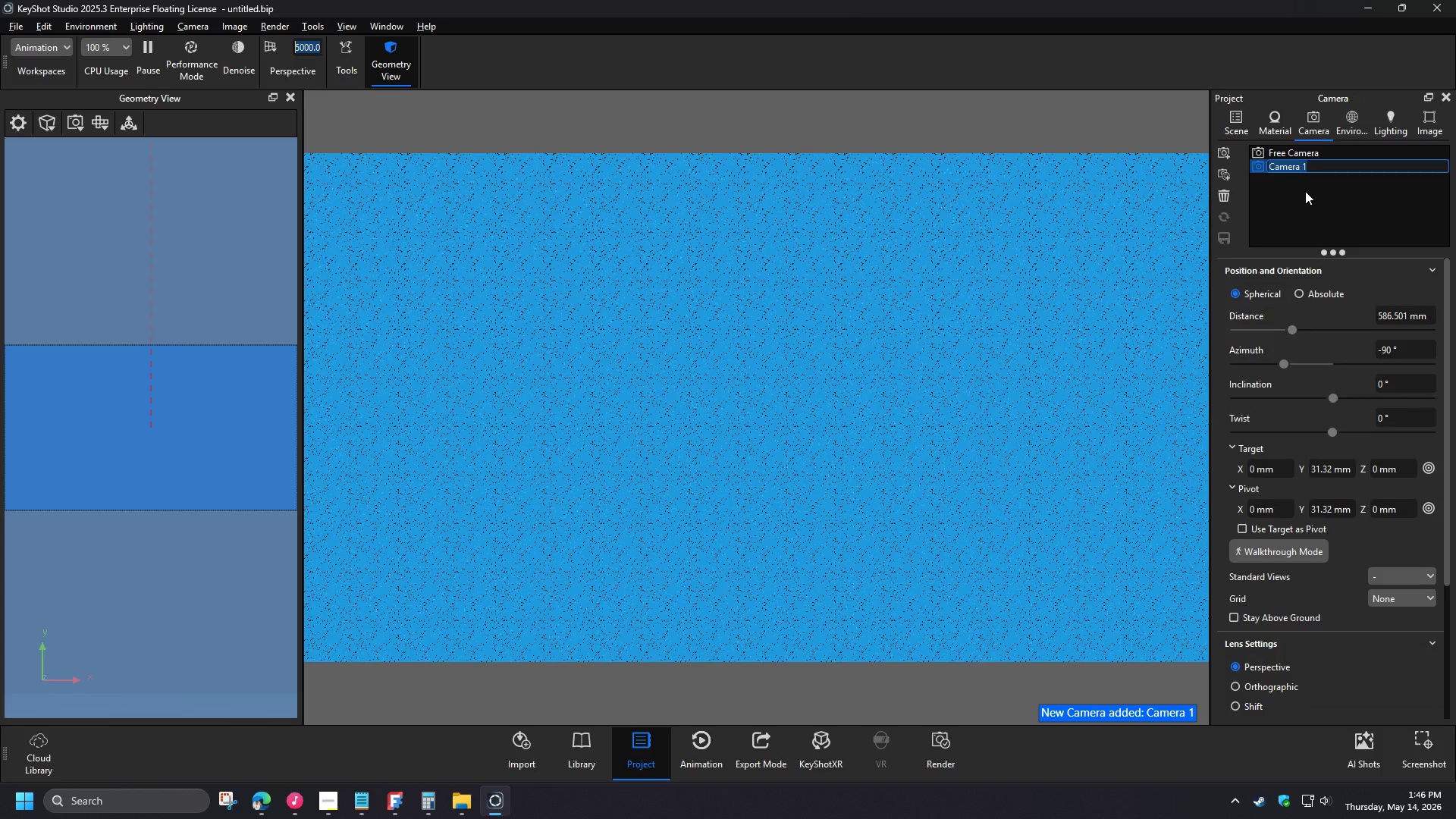 
key(Enter)
 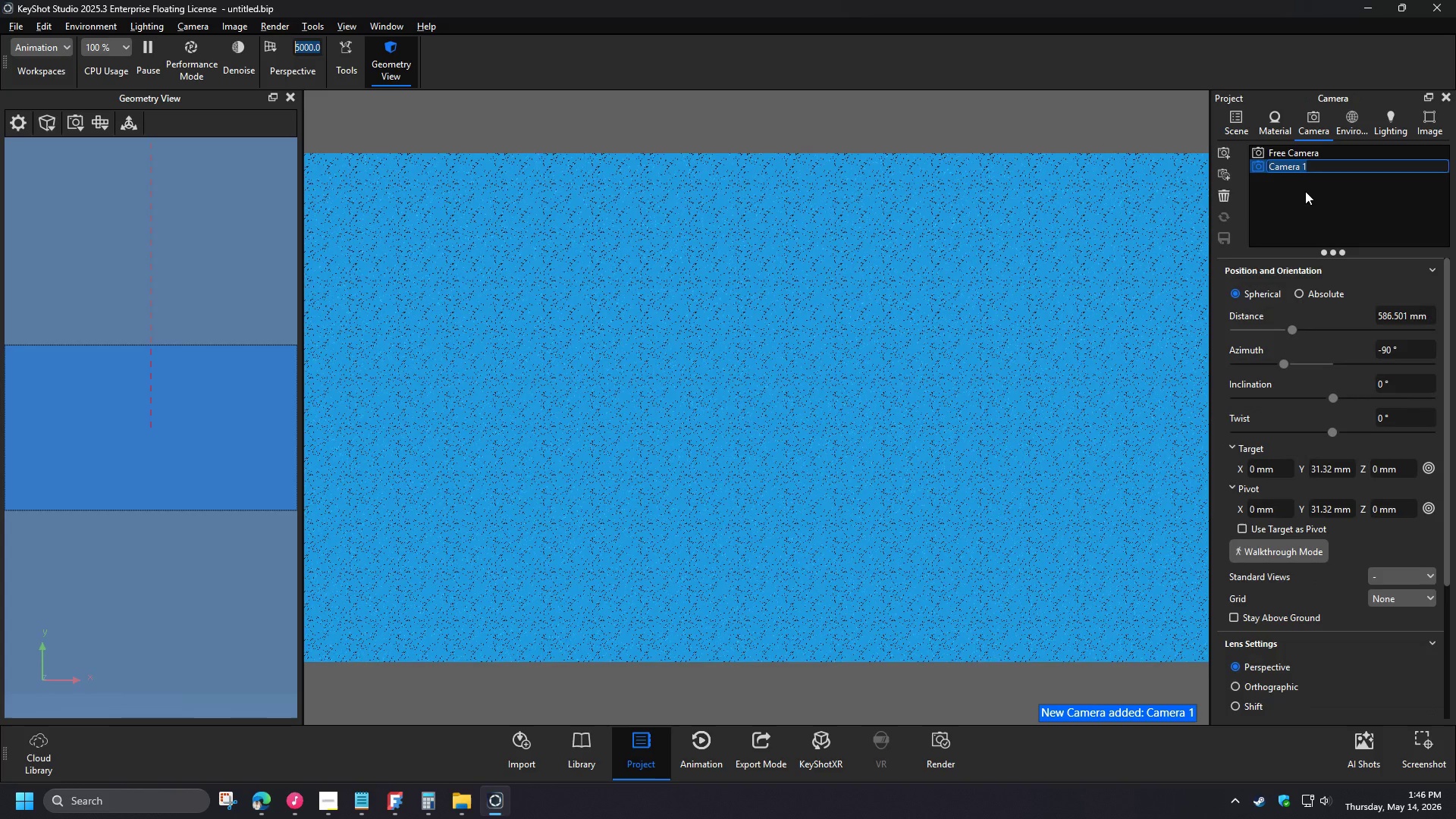 
scroll: coordinate [718, 378], scroll_direction: down, amount: 53.0
 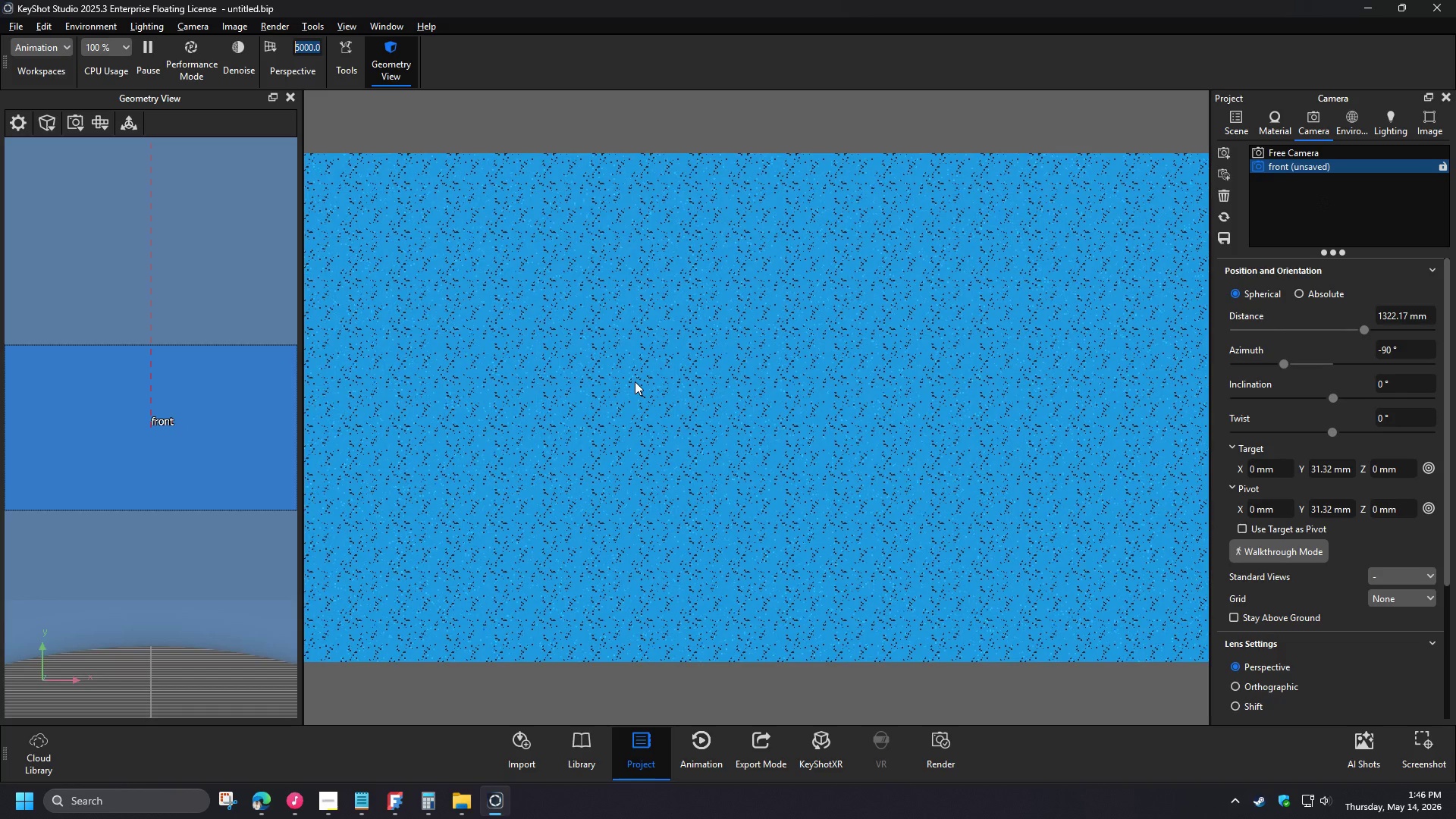 
scroll: coordinate [734, 359], scroll_direction: up, amount: 3.0
 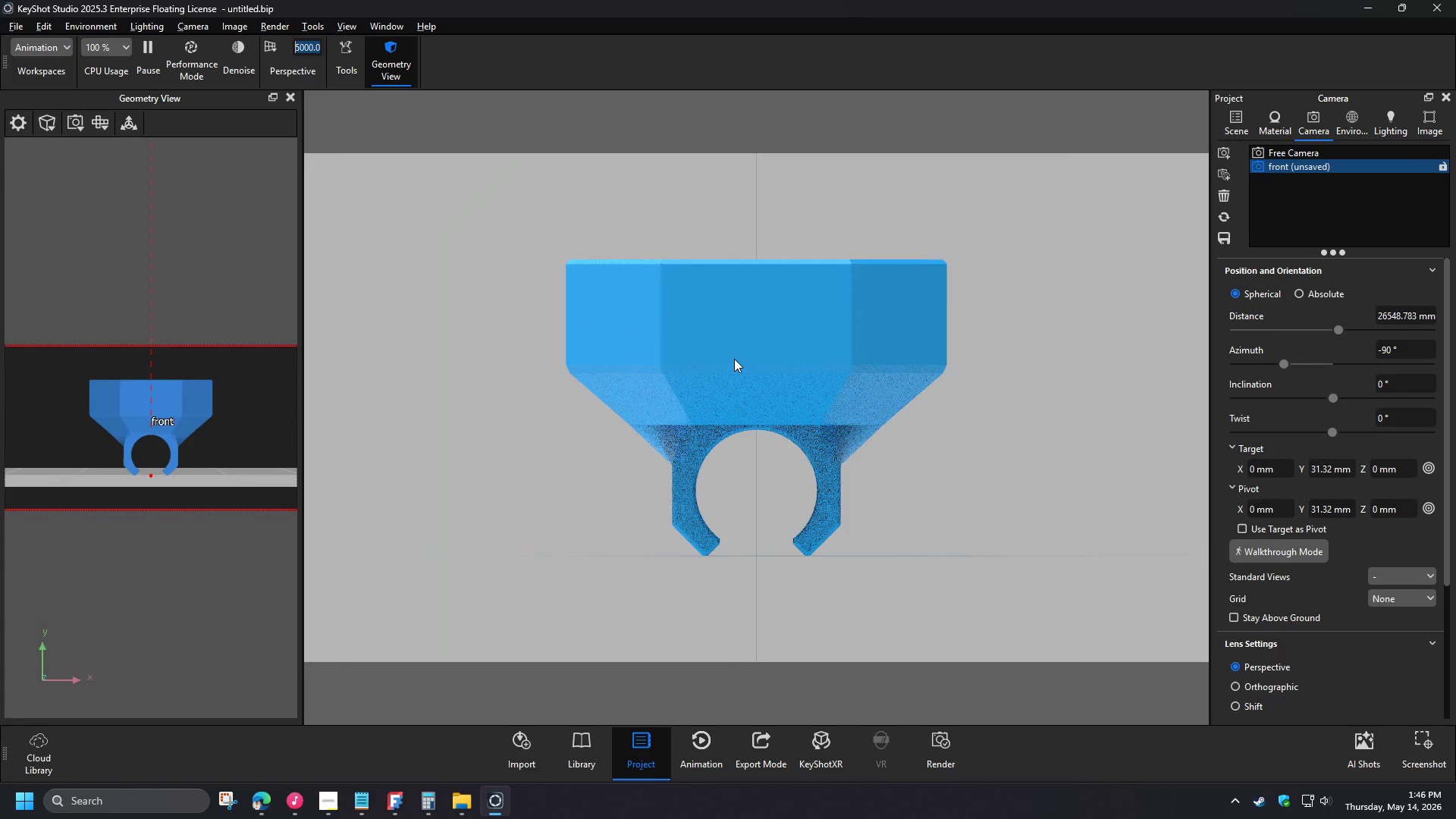 
left_click_drag(start_coordinate=[1379, 315], to_coordinate=[1435, 321])
 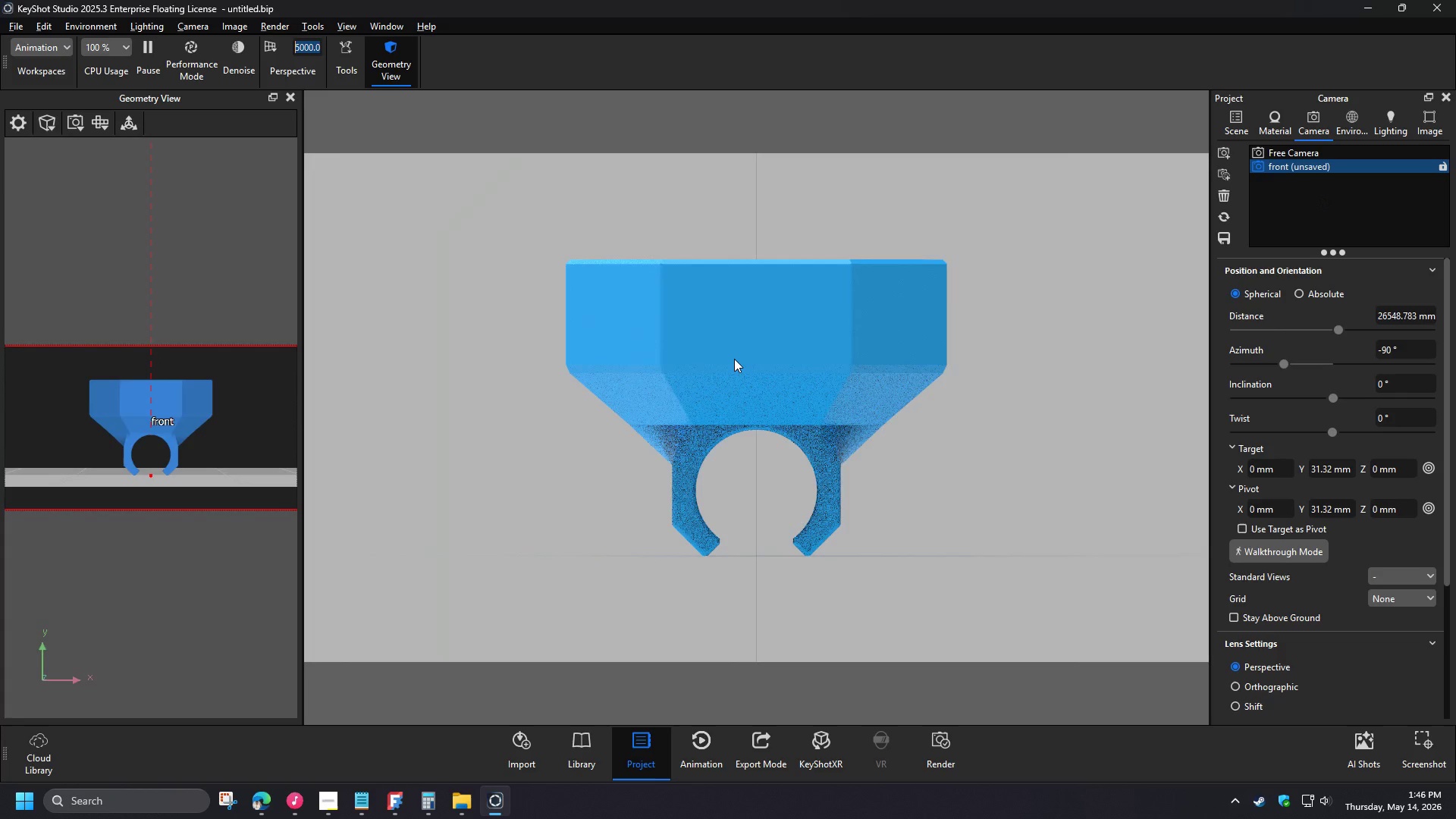 
key(Numpad1)
 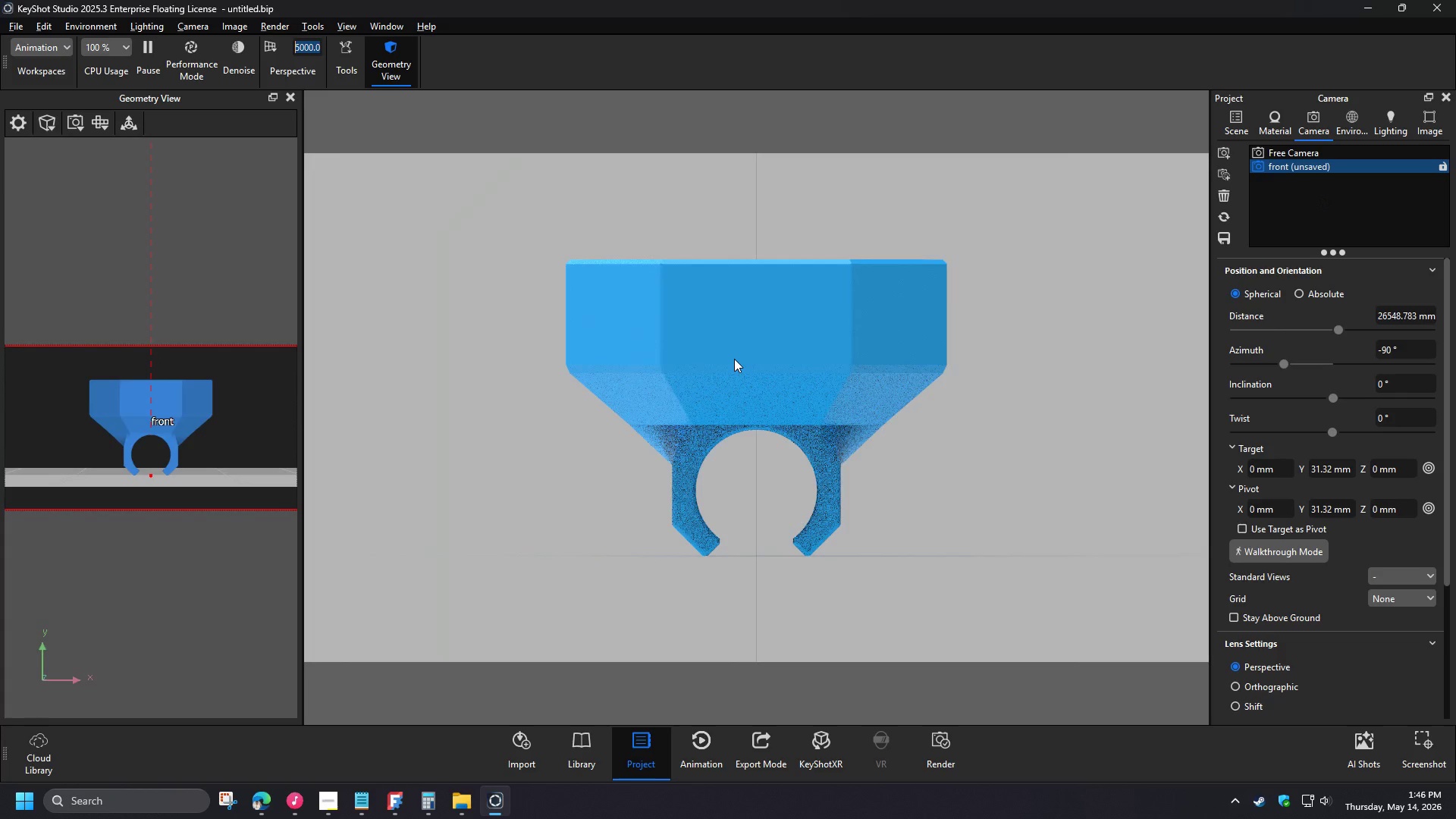 
key(Numpad8)
 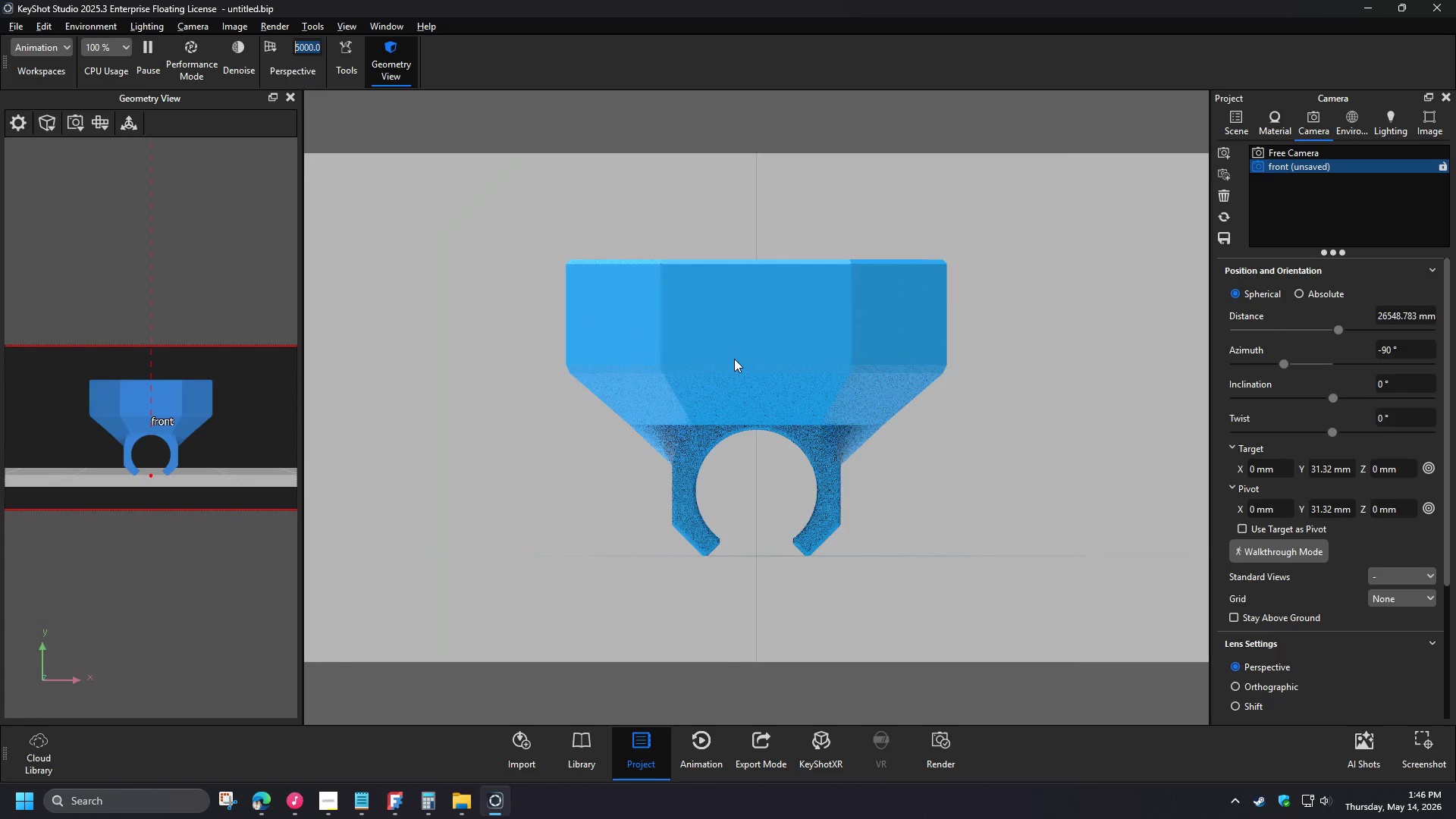 
key(Numpad5)
 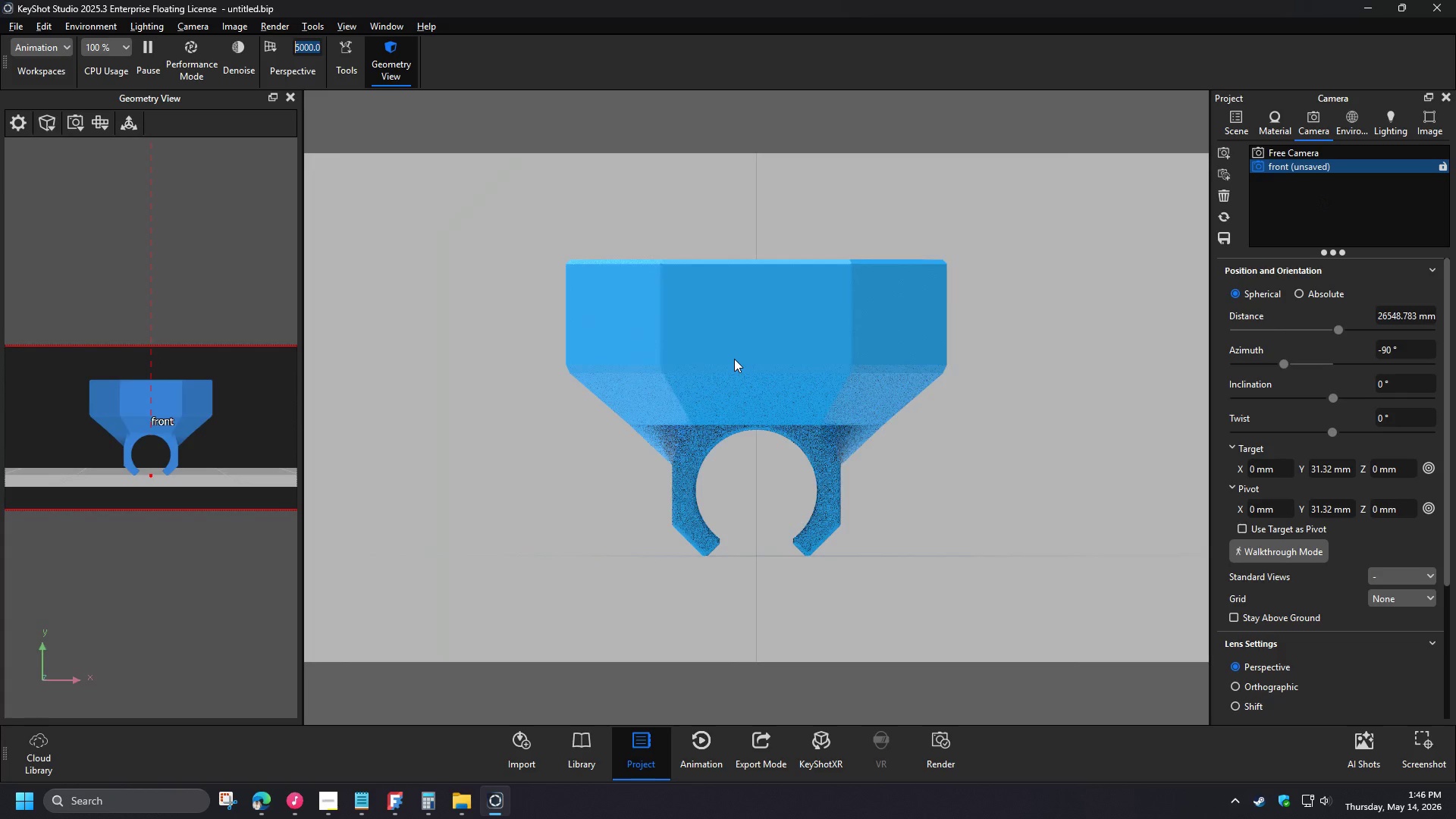 
key(Numpad0)
 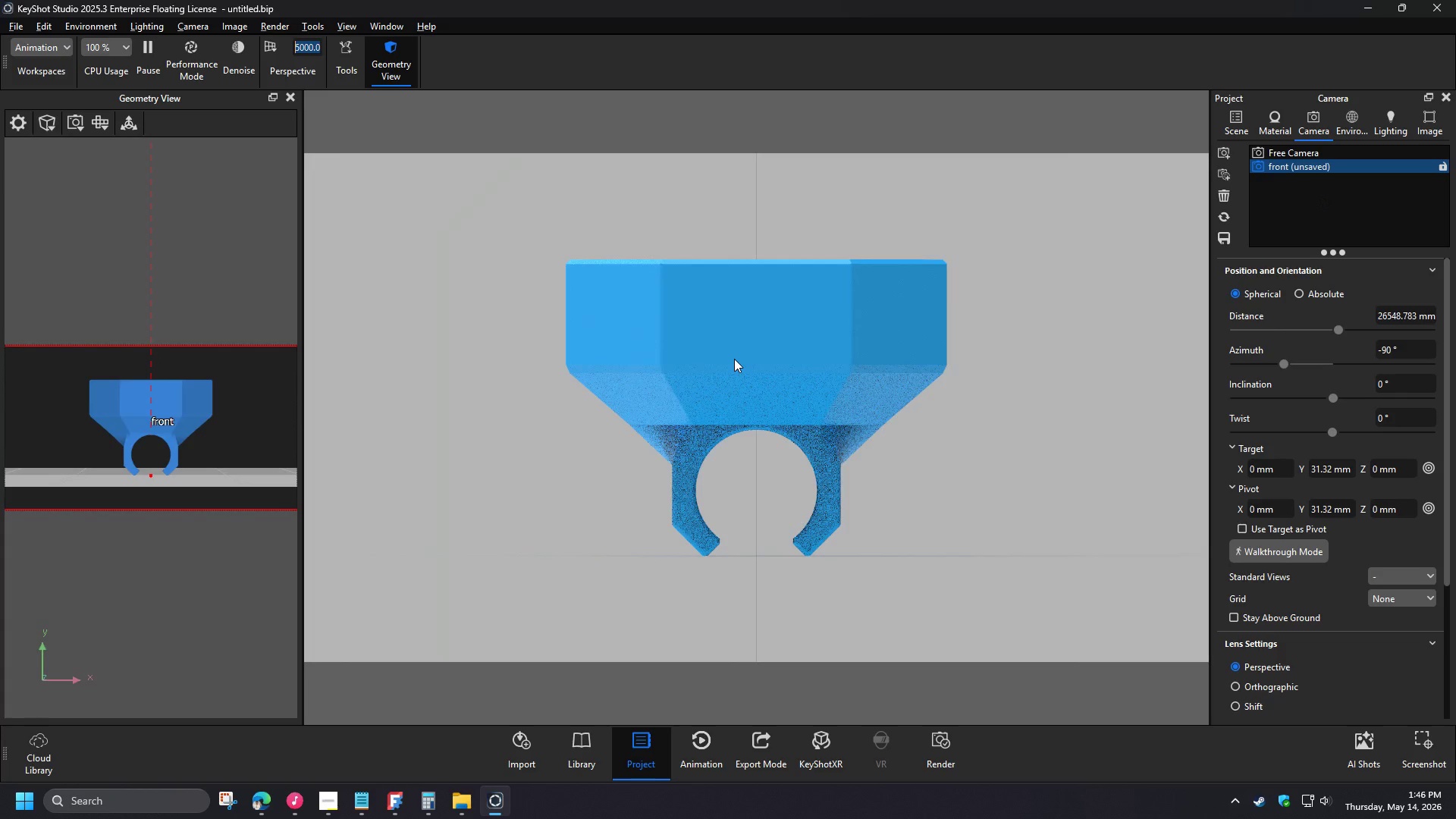 
key(Numpad0)
 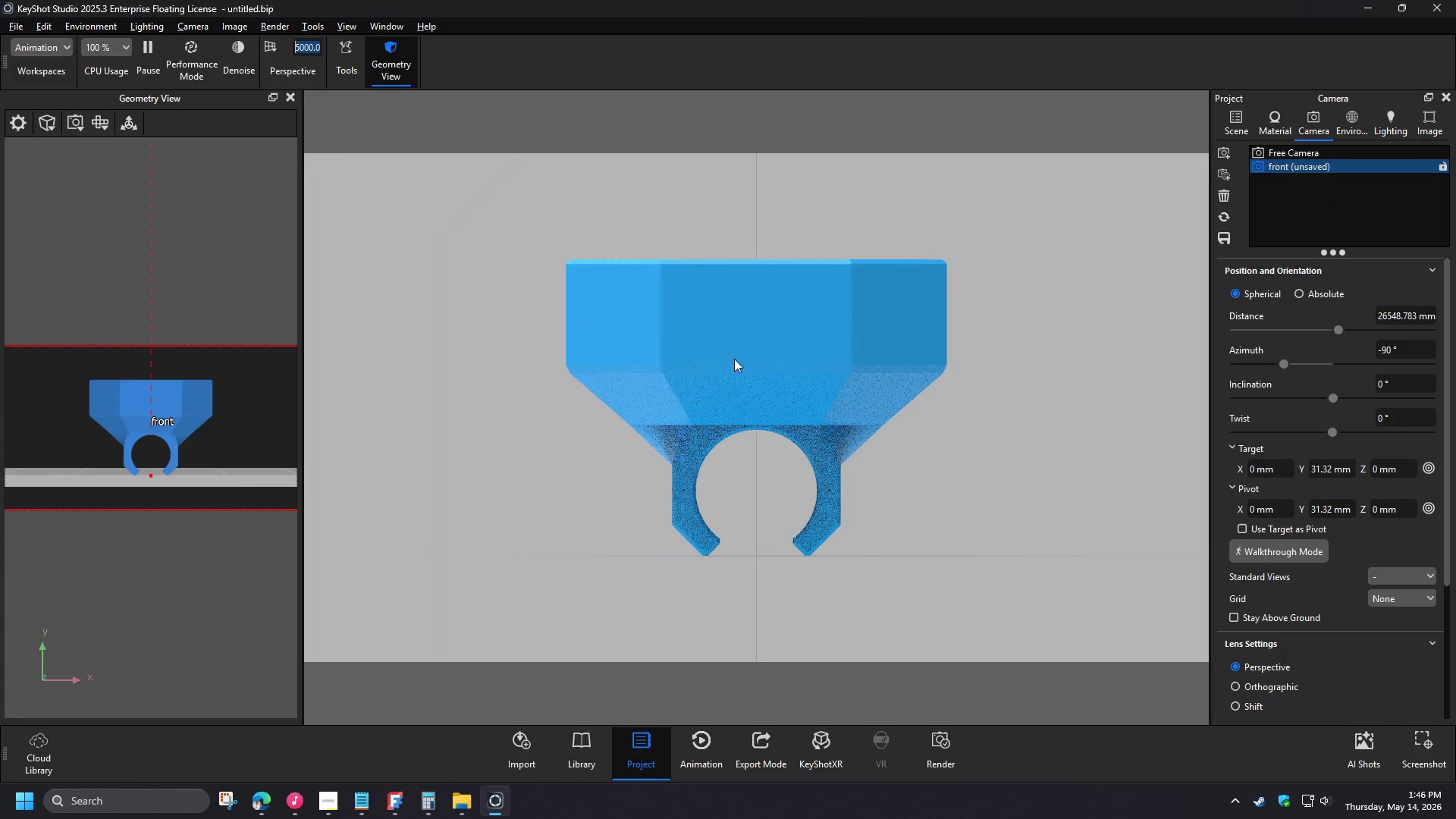 
key(NumpadEnter)
 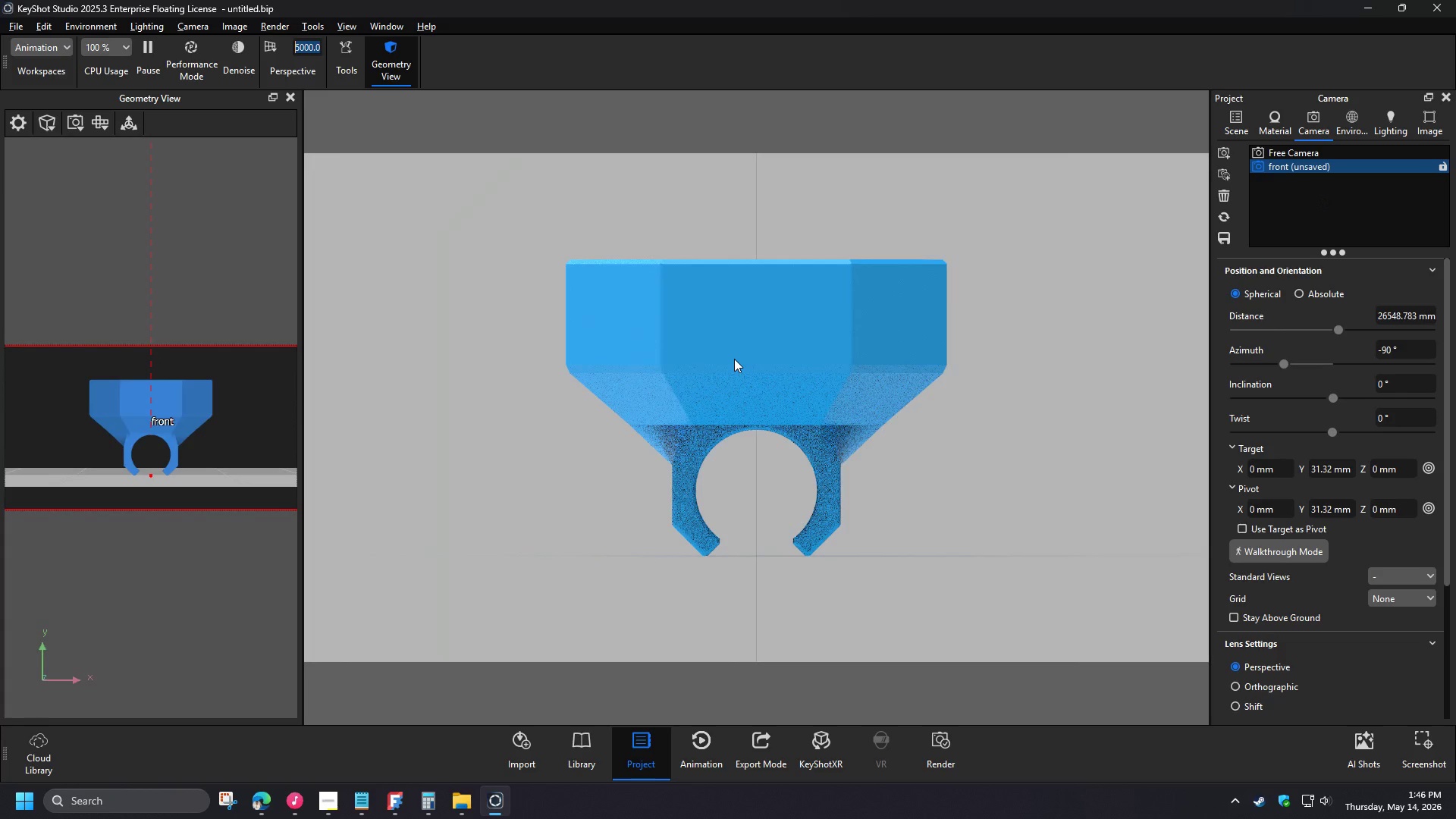 
wait(13.69)
 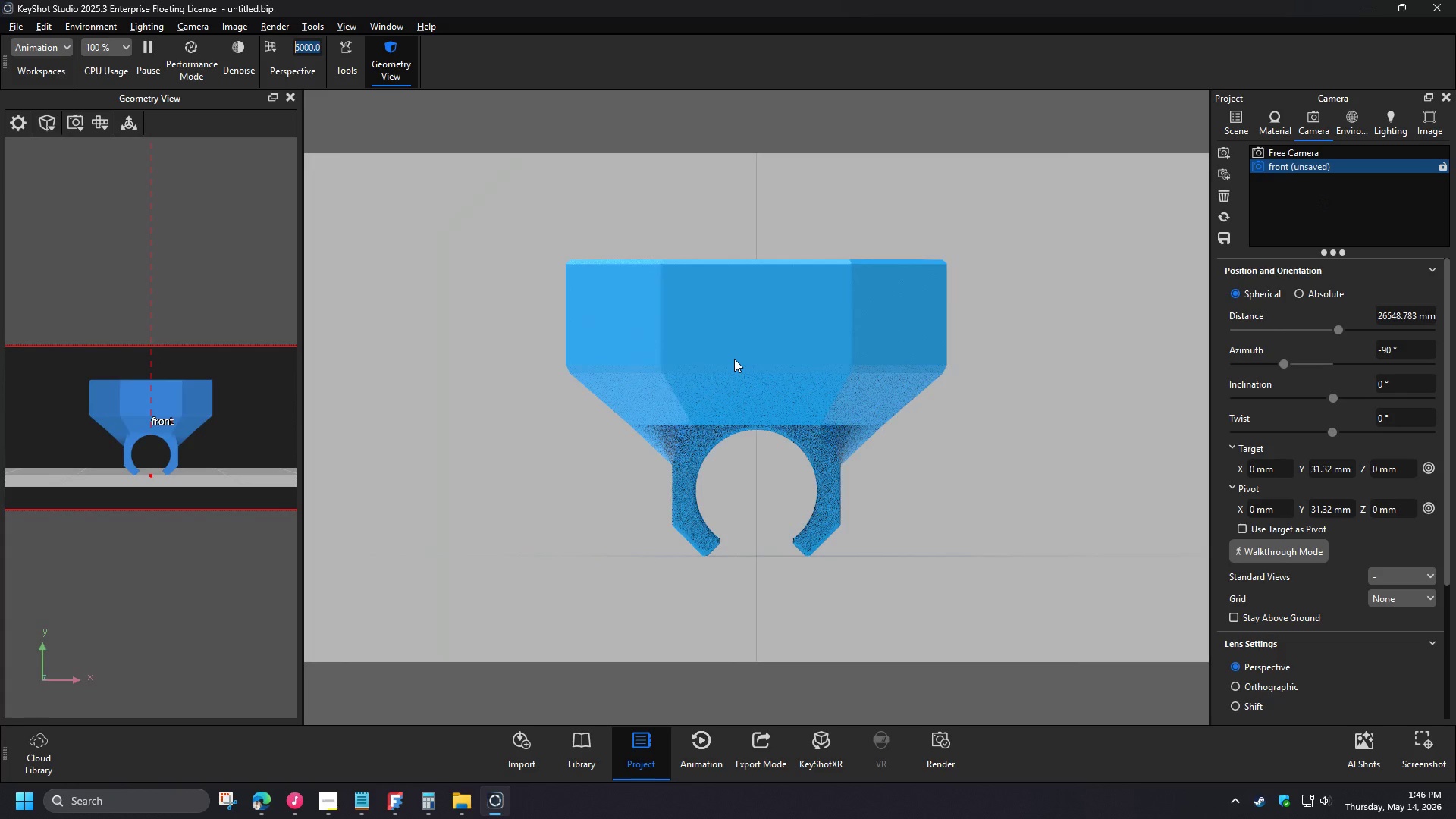 
left_click([1228, 240])
 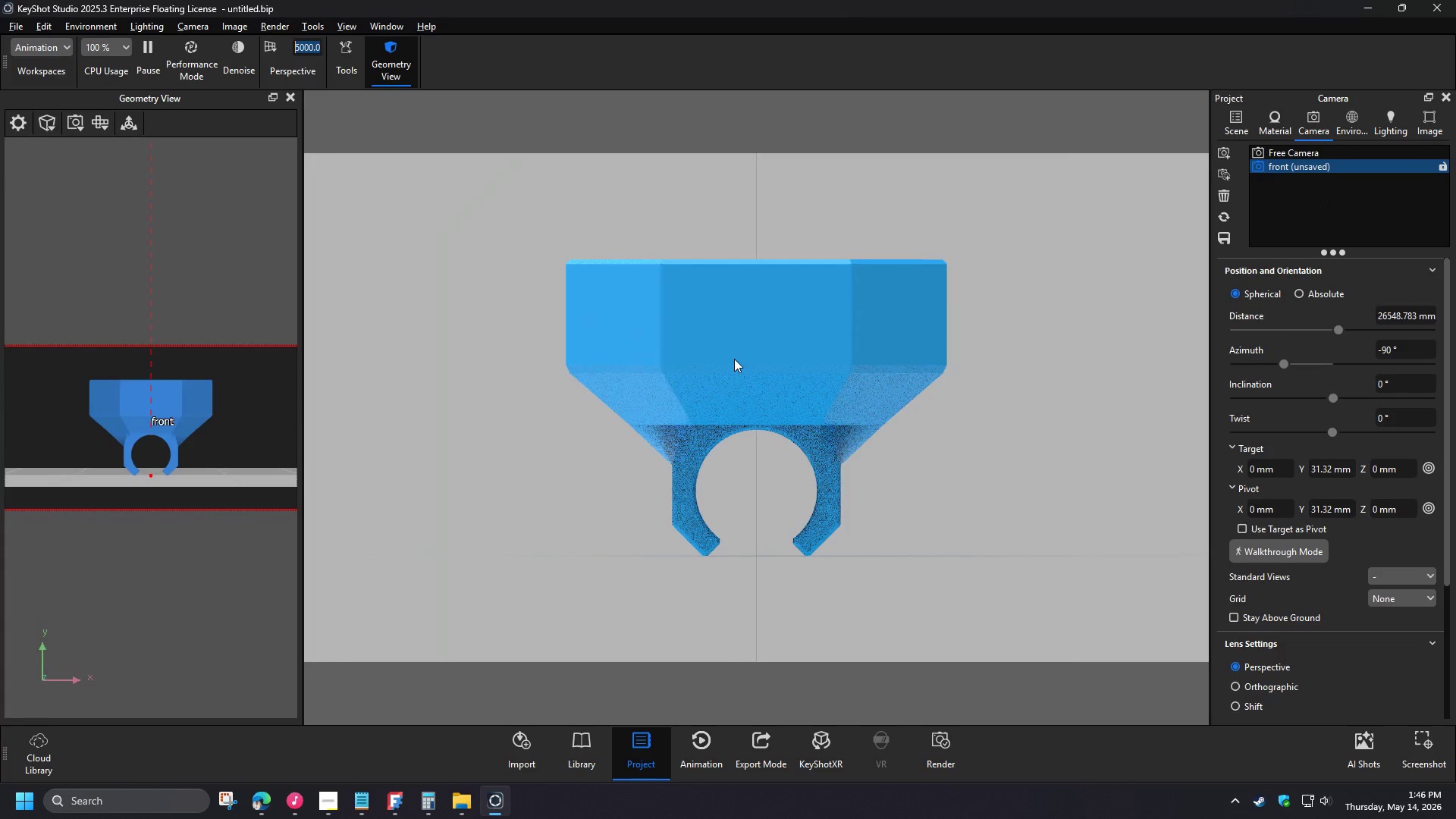 
left_click([1440, 169])
 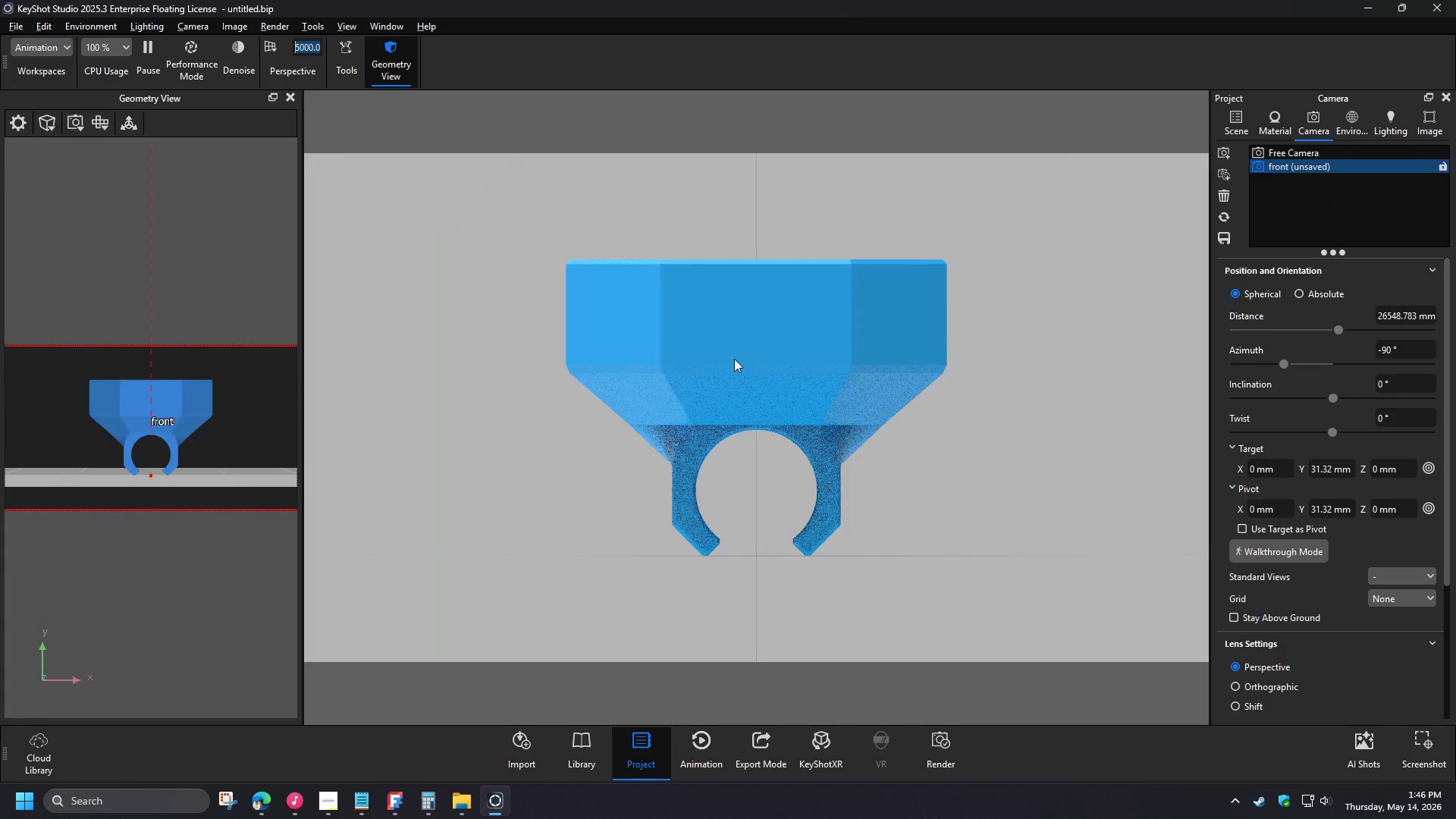 
left_click([1404, 798])
 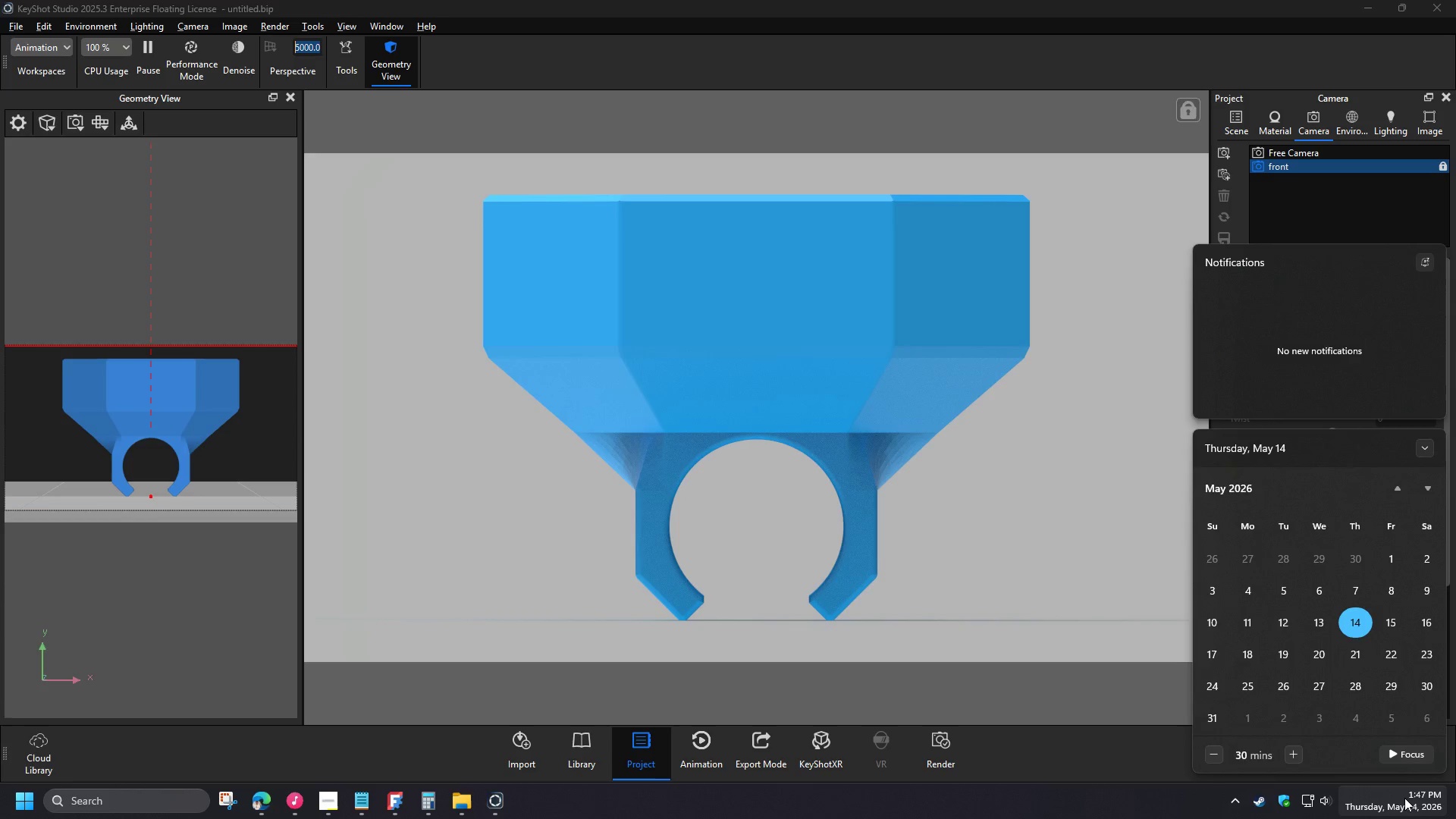 
left_click([1404, 798])
 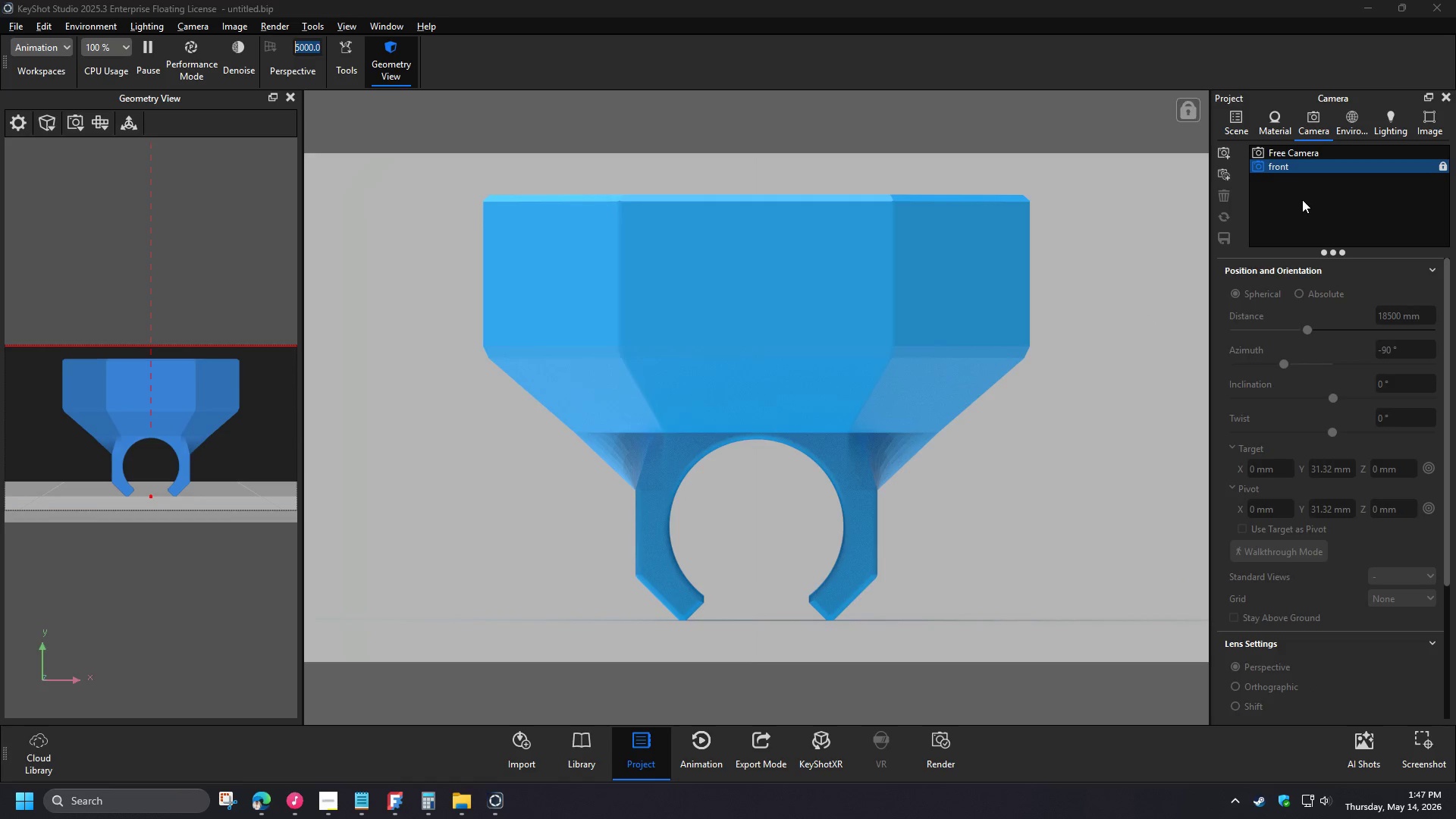 
wait(11.36)
 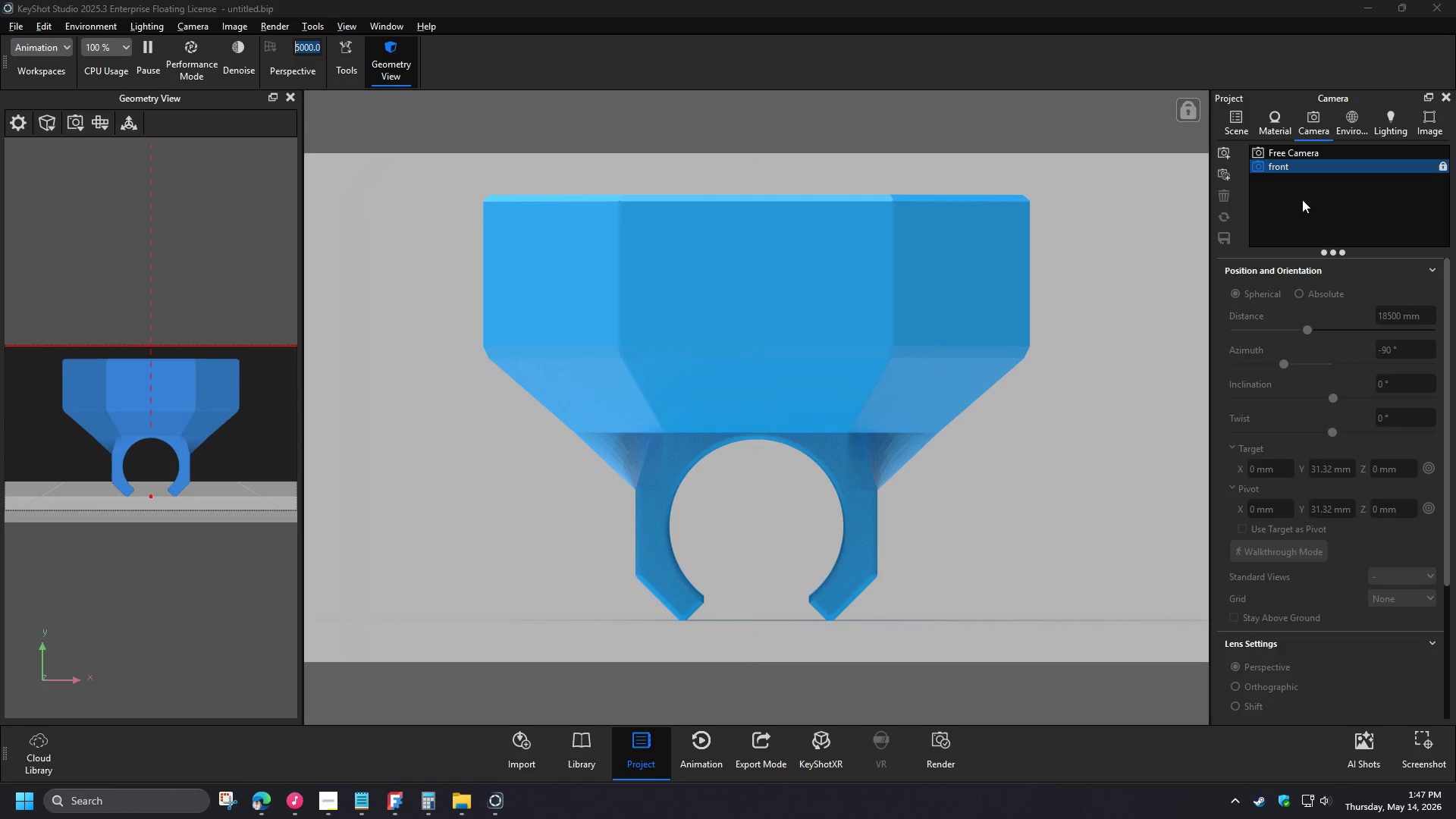 
left_click([1302, 199])
 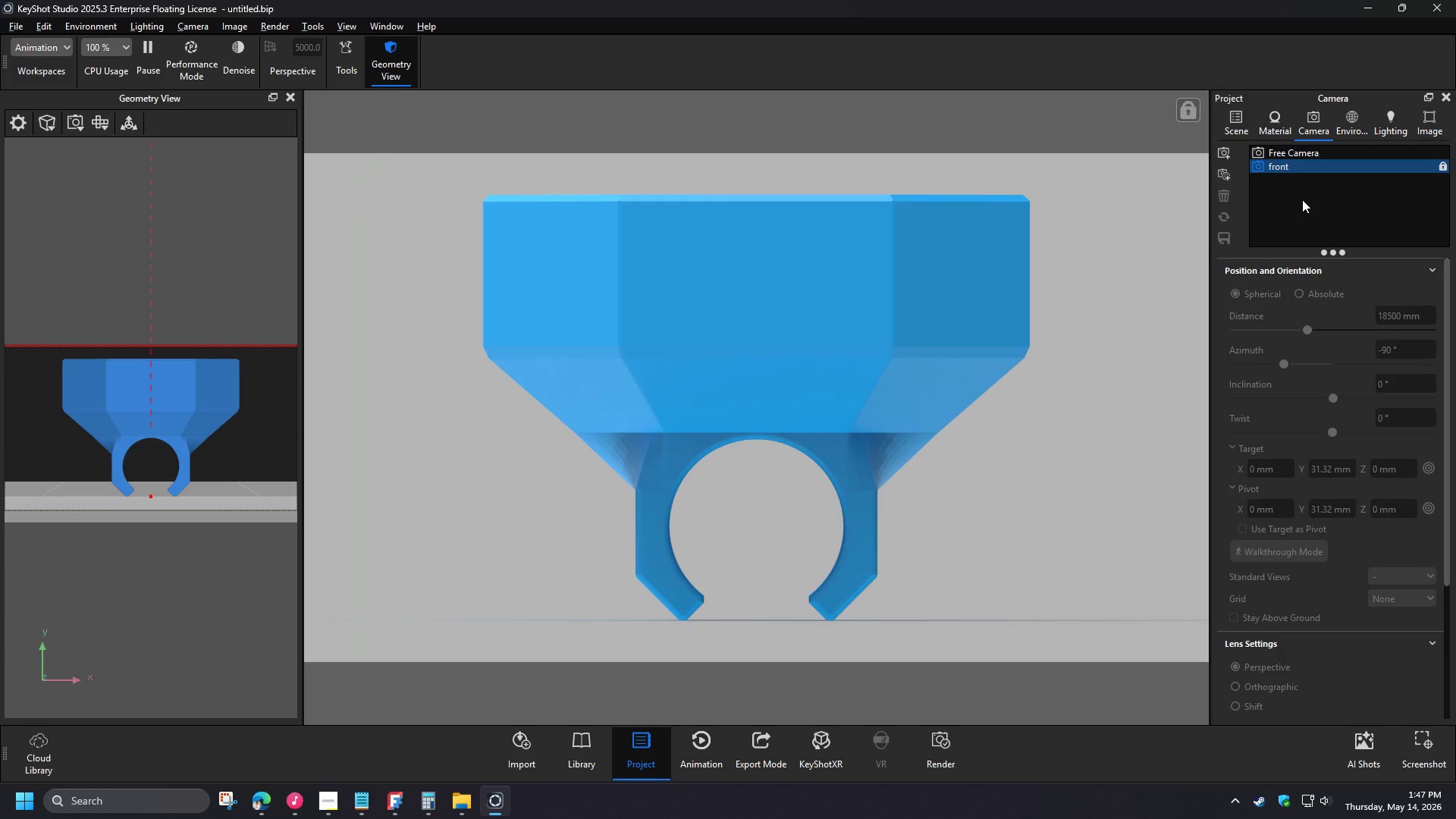 
wait(50.34)
 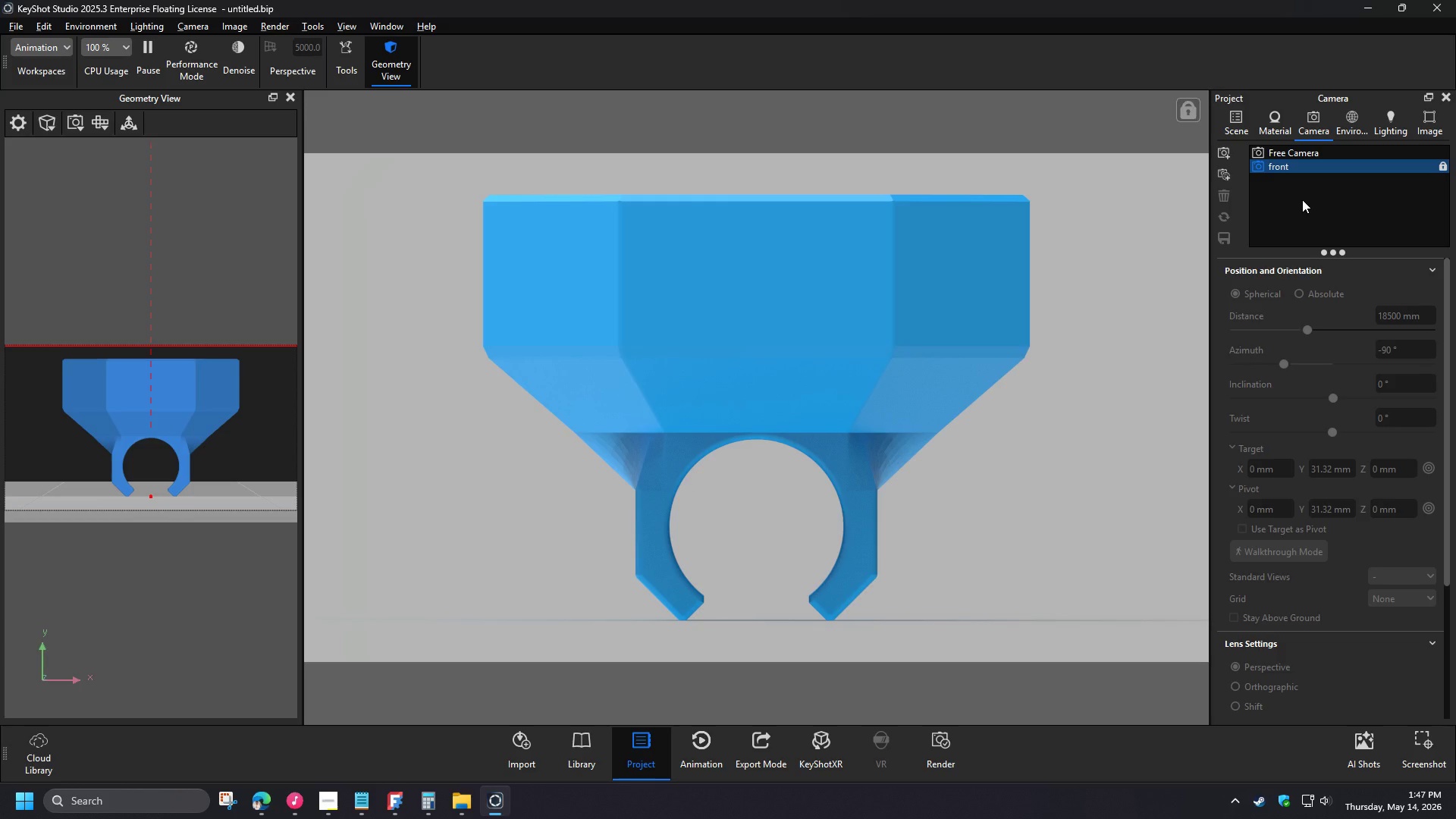 
left_click([1302, 199])
 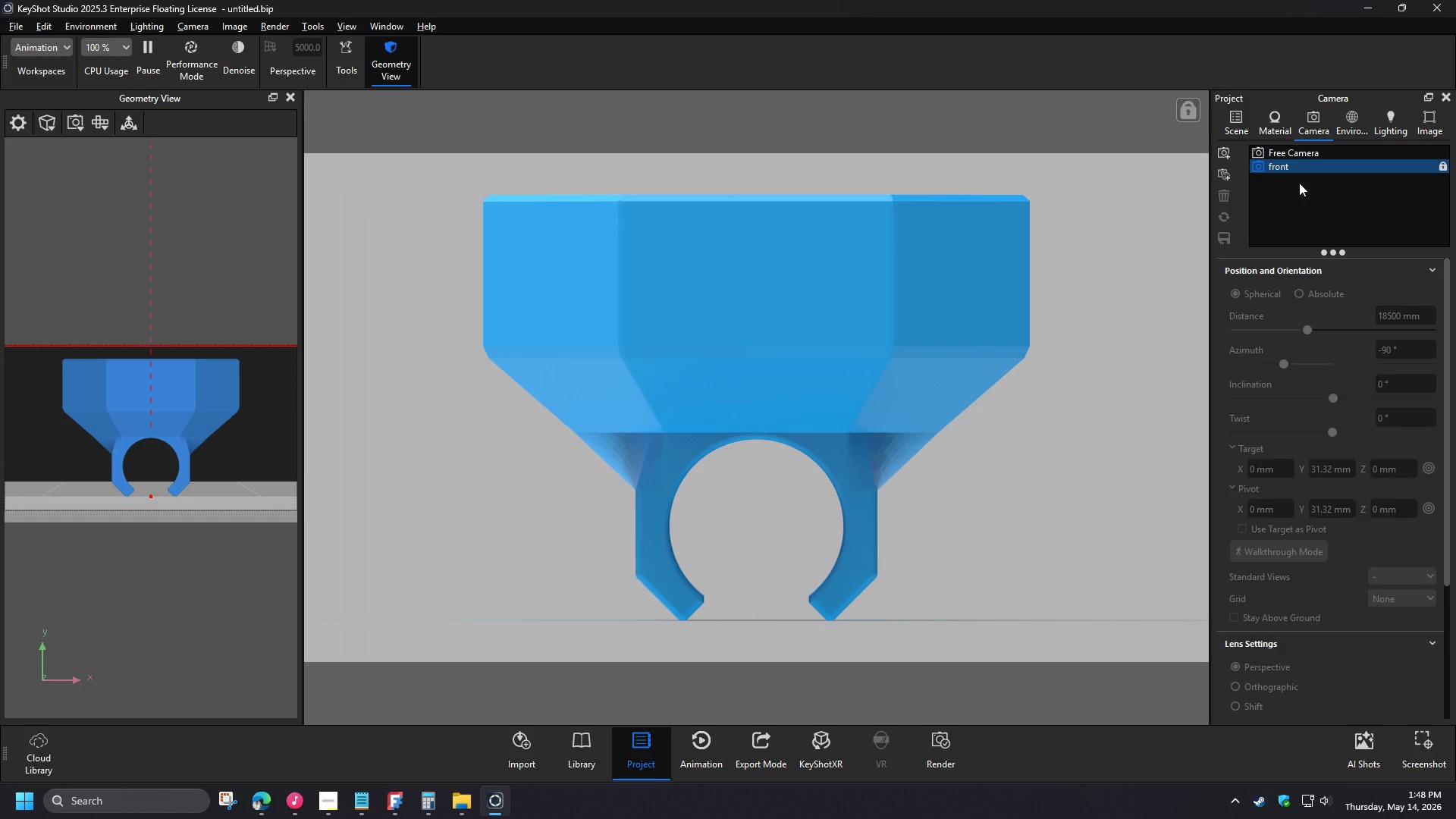 
left_click([1337, 139])
 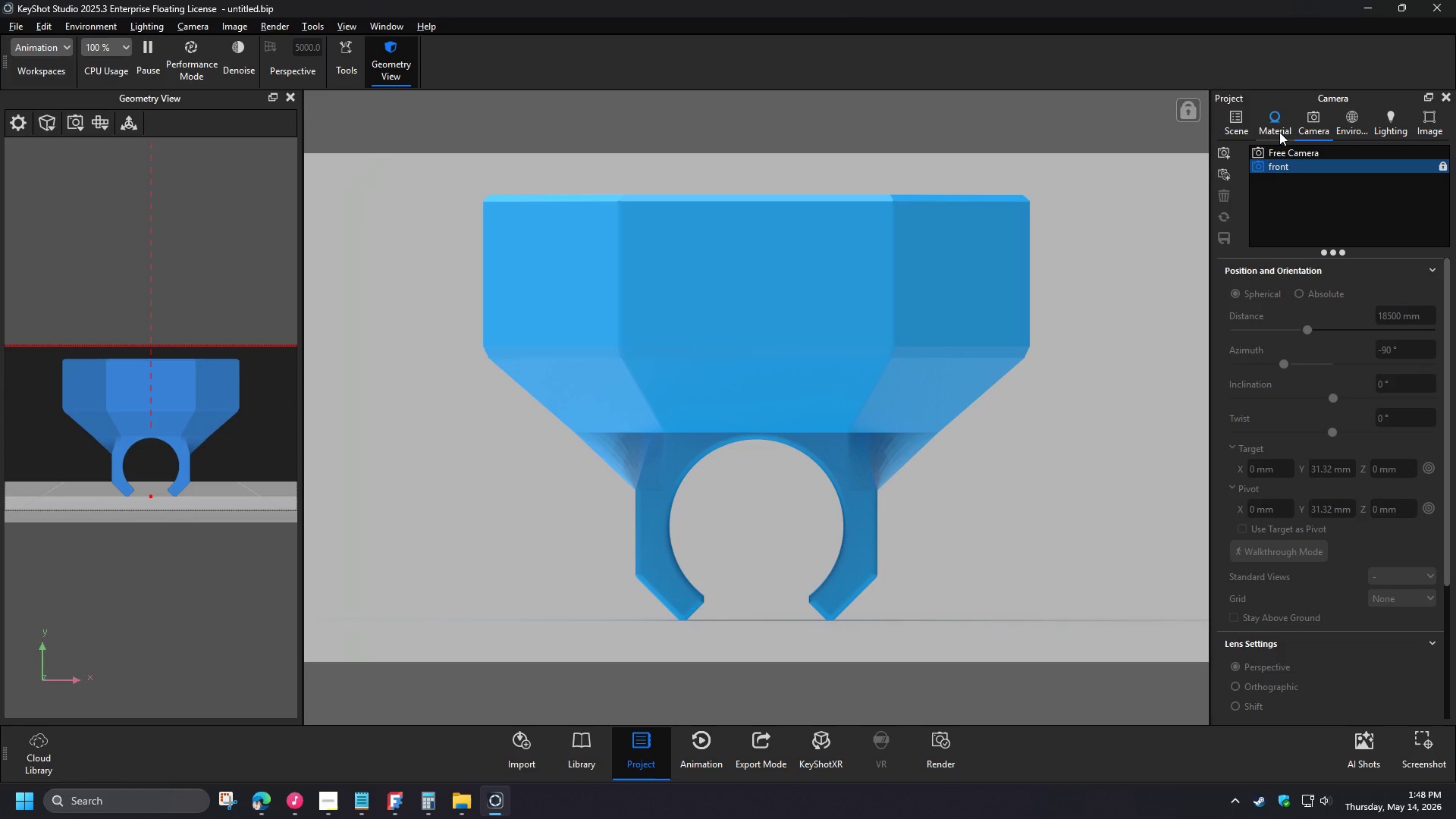 
left_click_drag(start_coordinate=[1298, 594], to_coordinate=[1414, 607])
 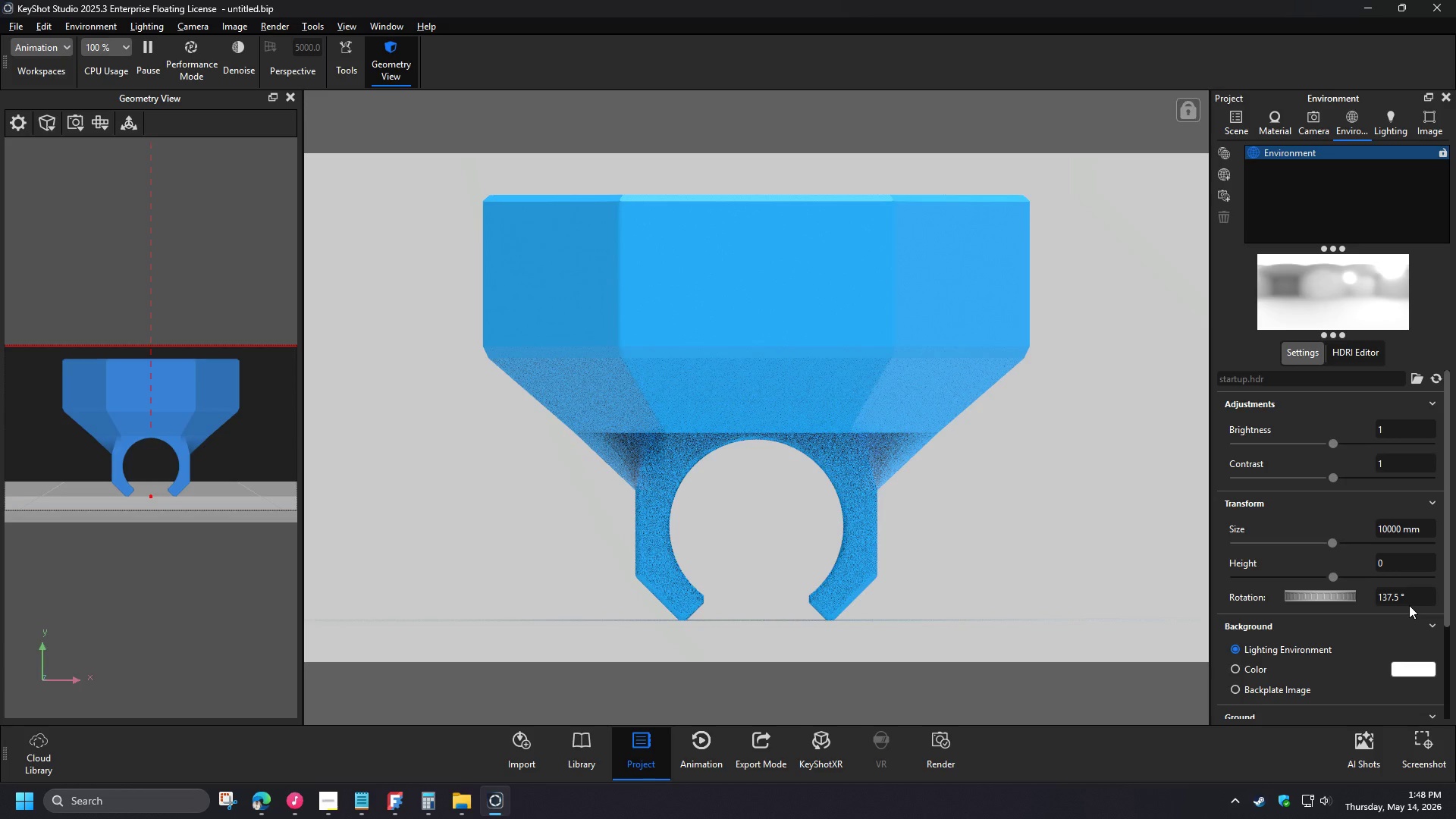 
wait(9.22)
 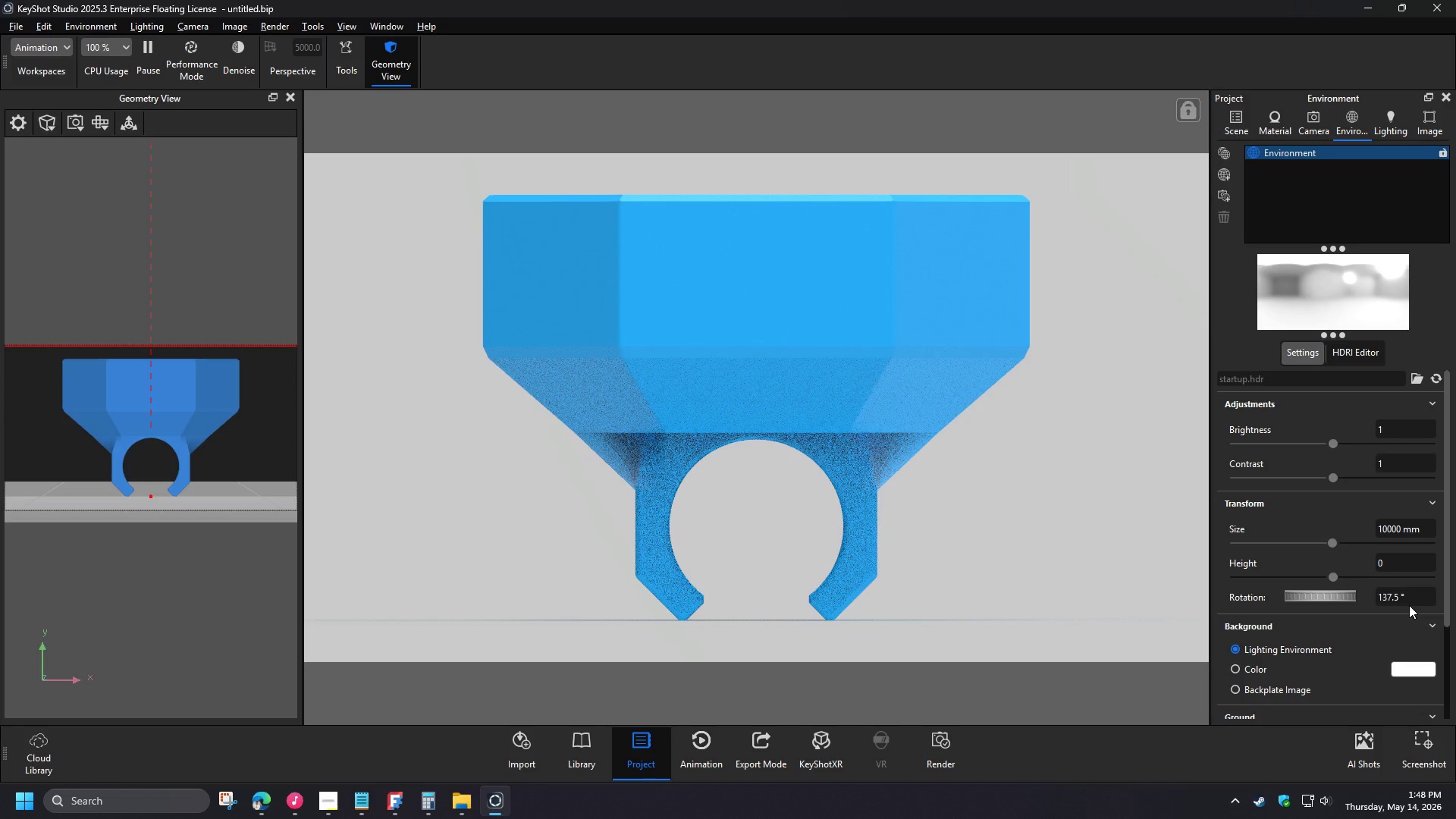 
left_click_drag(start_coordinate=[1309, 595], to_coordinate=[1363, 608])
 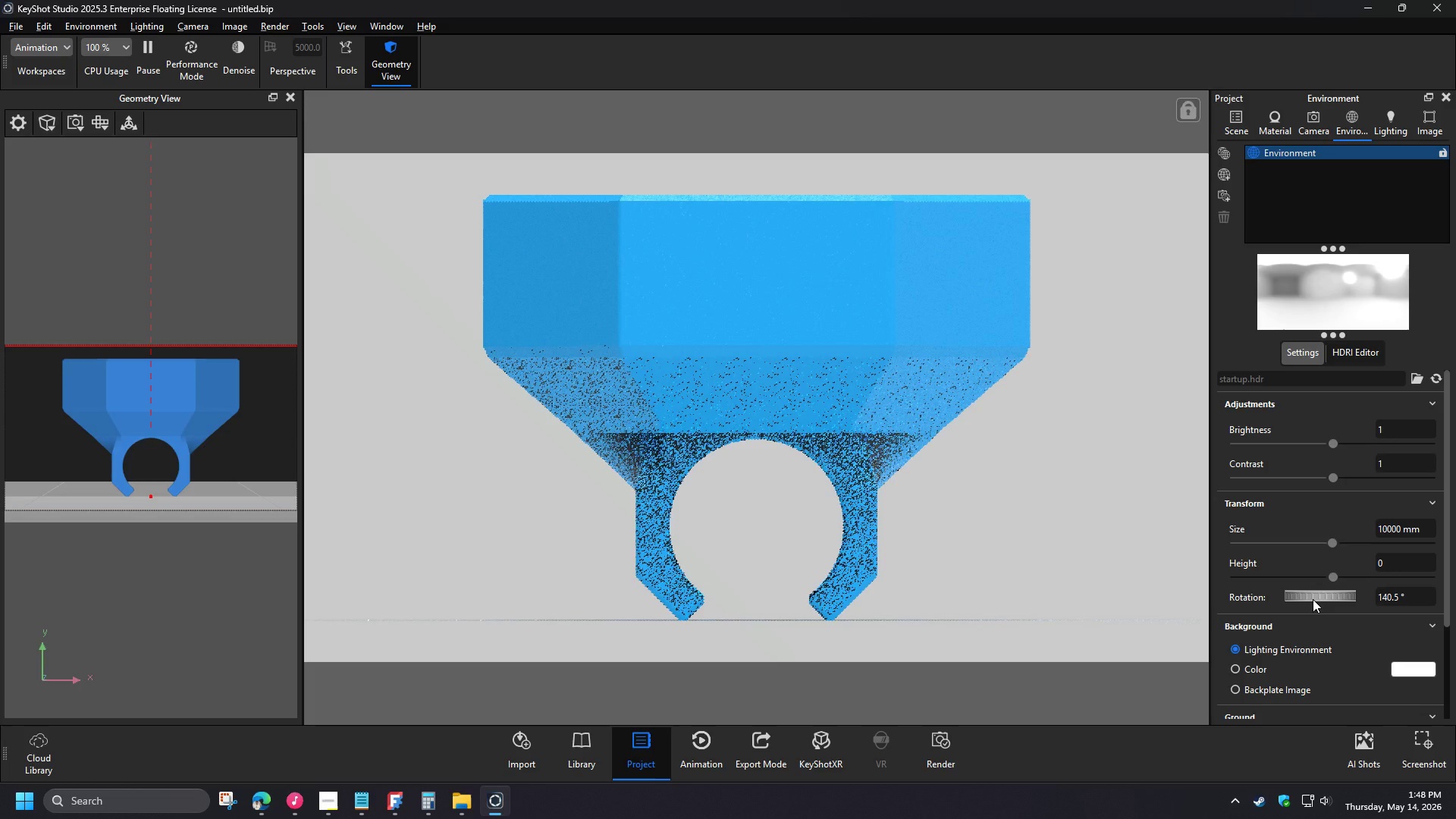 
left_click_drag(start_coordinate=[1413, 597], to_coordinate=[1356, 588])
 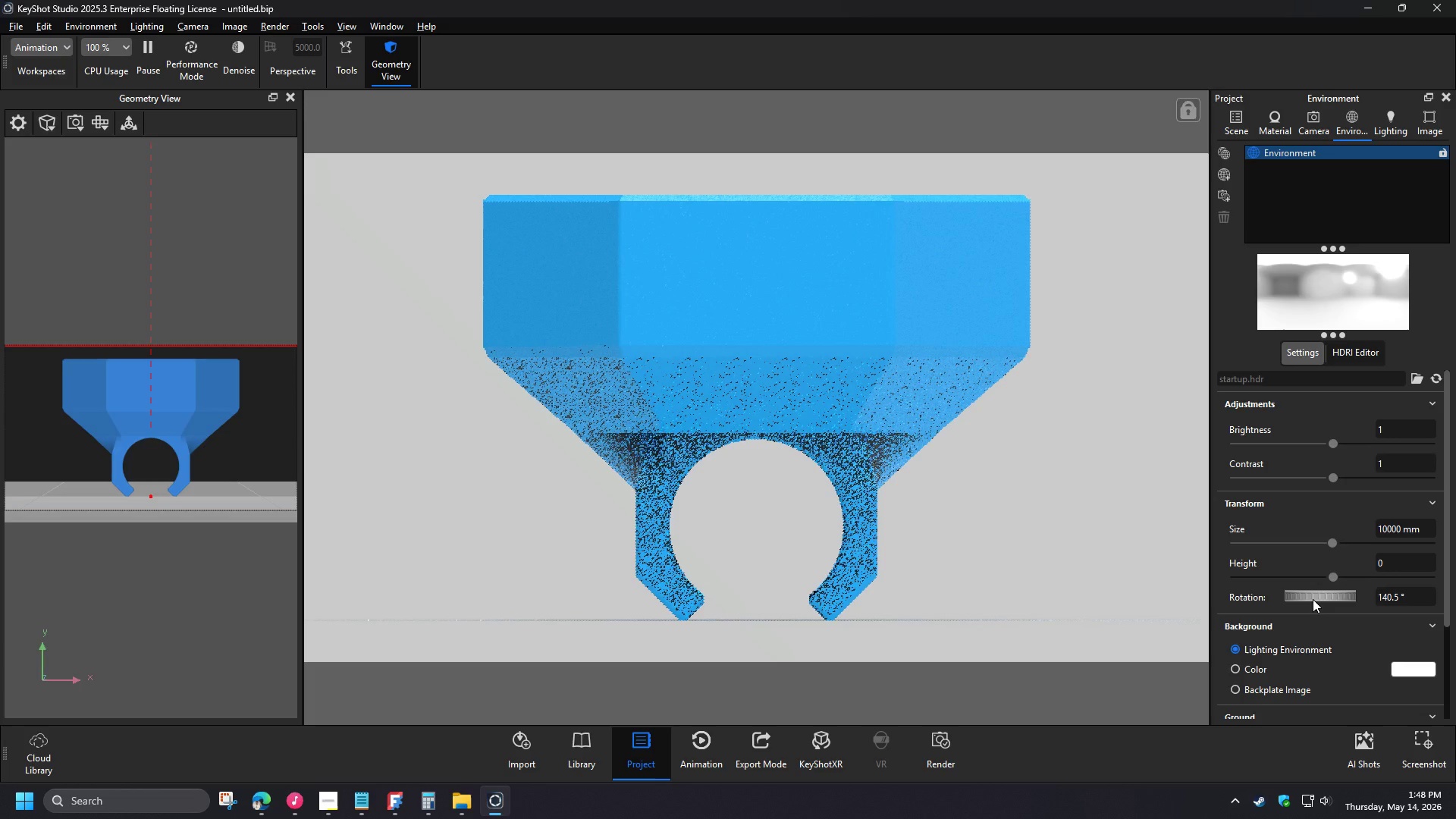 
key(Numpad1)
 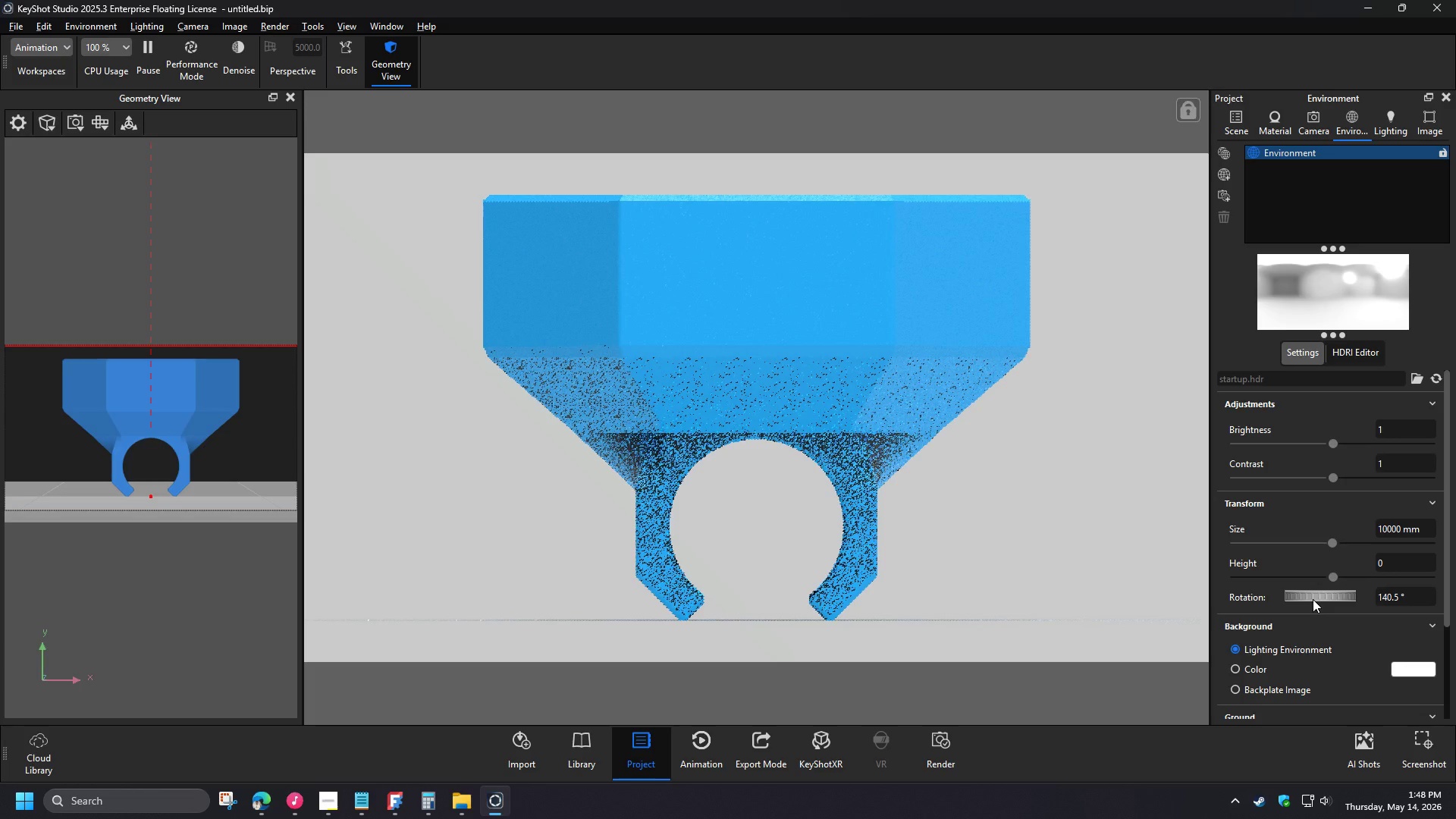 
key(Numpad8)
 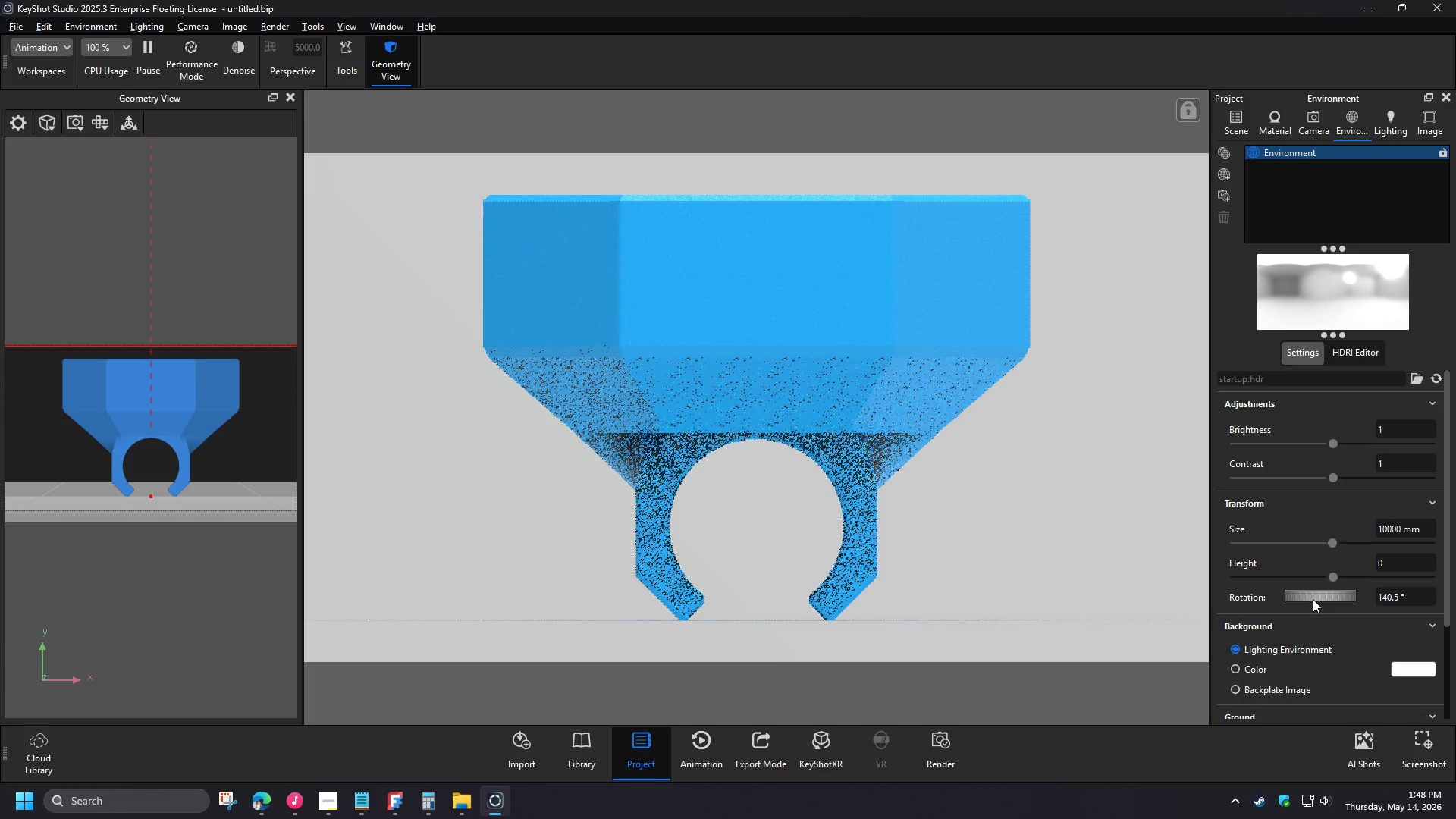 
key(Numpad0)
 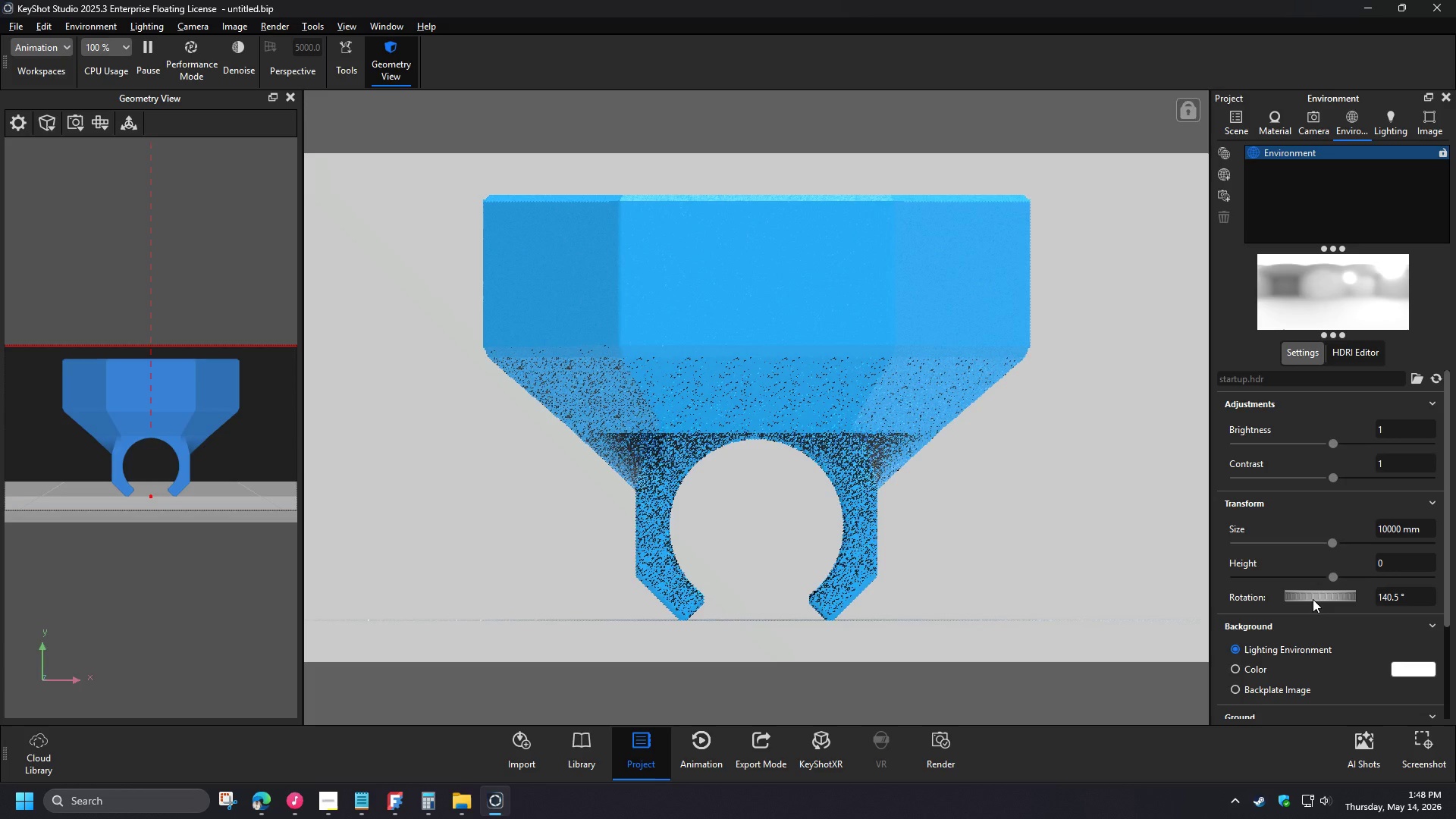 
key(NumpadEnter)
 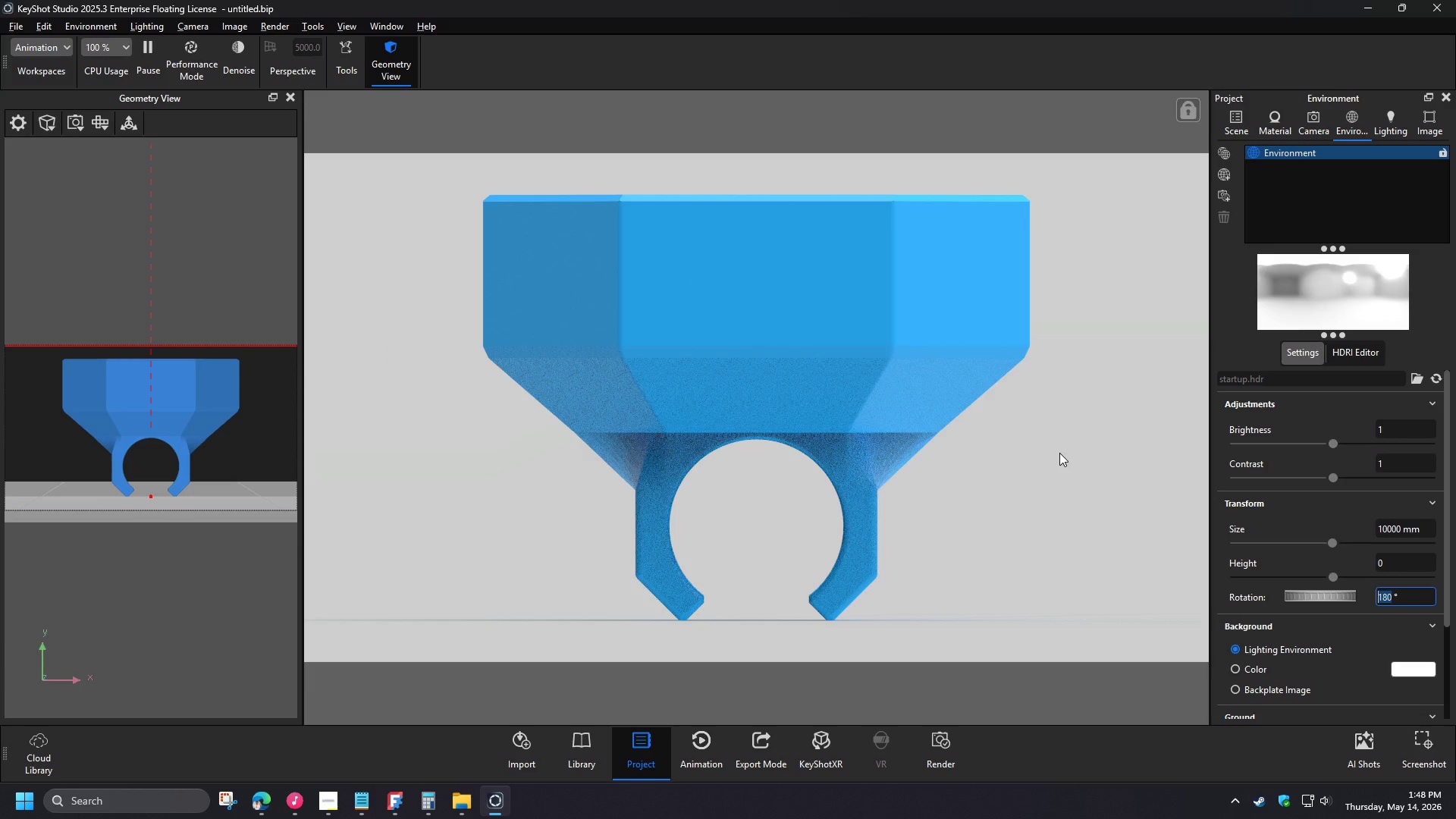 
wait(12.33)
 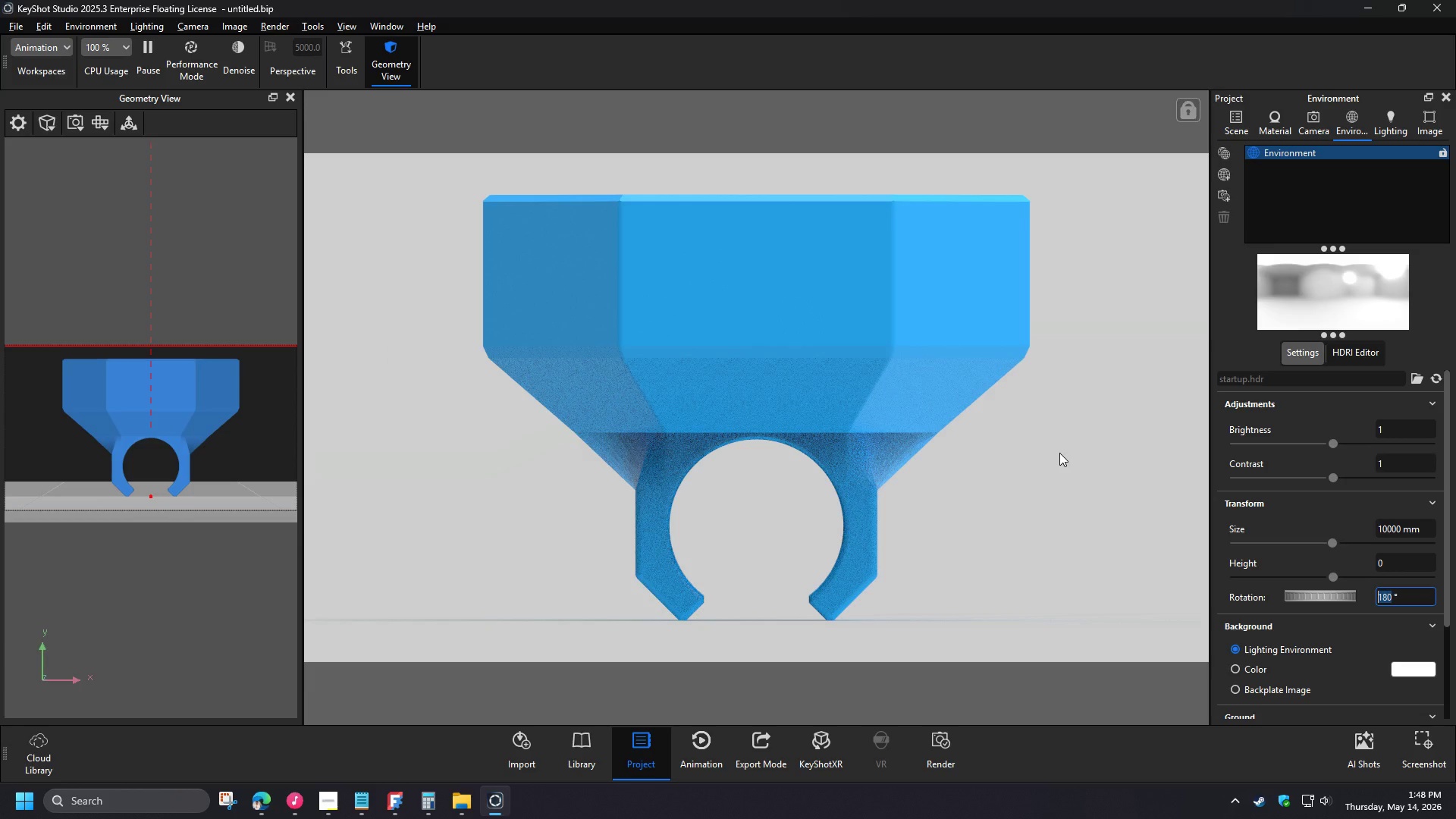 
left_click_drag(start_coordinate=[1394, 432], to_coordinate=[1367, 429])
 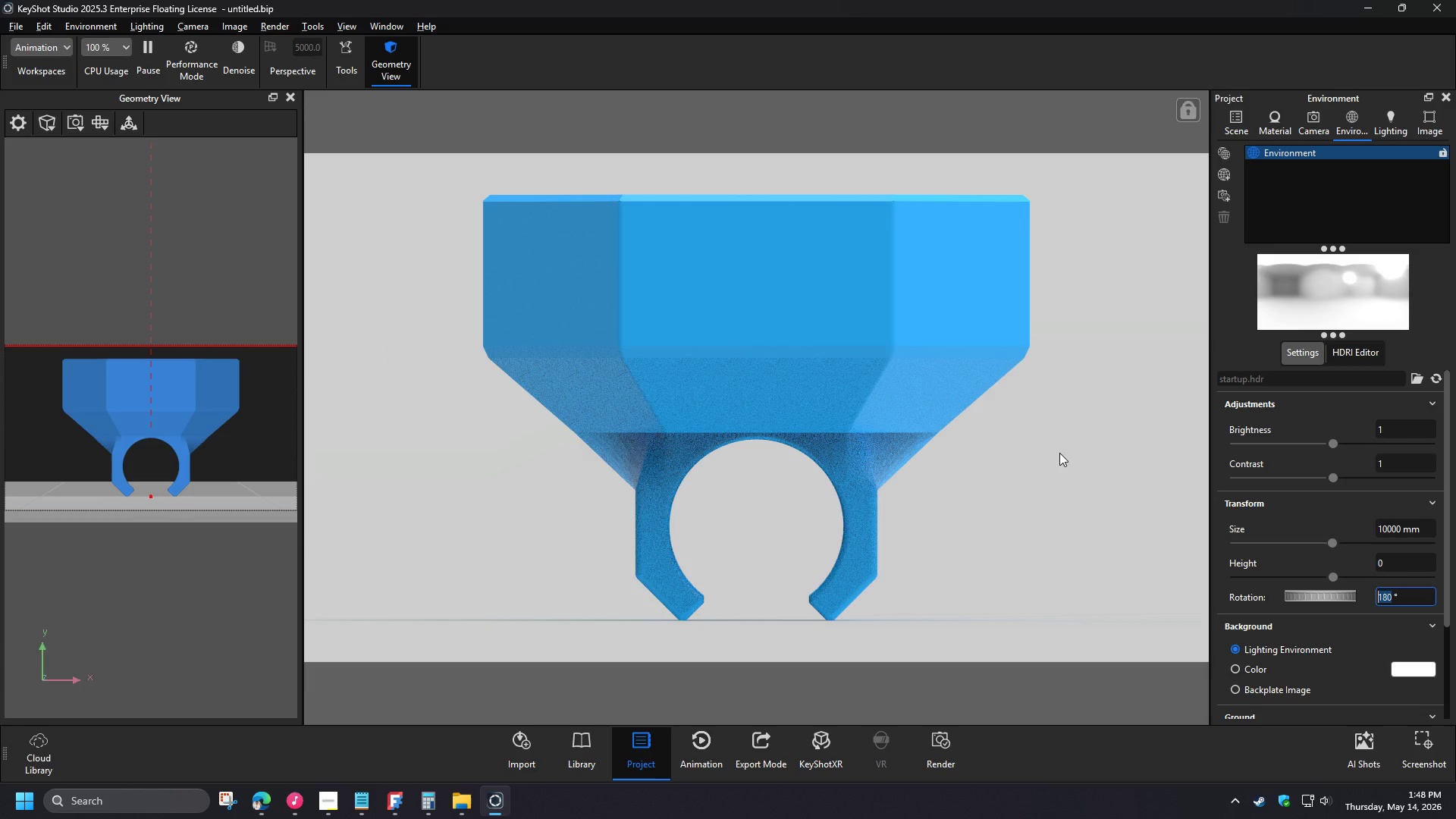 
key(Numpad1)
 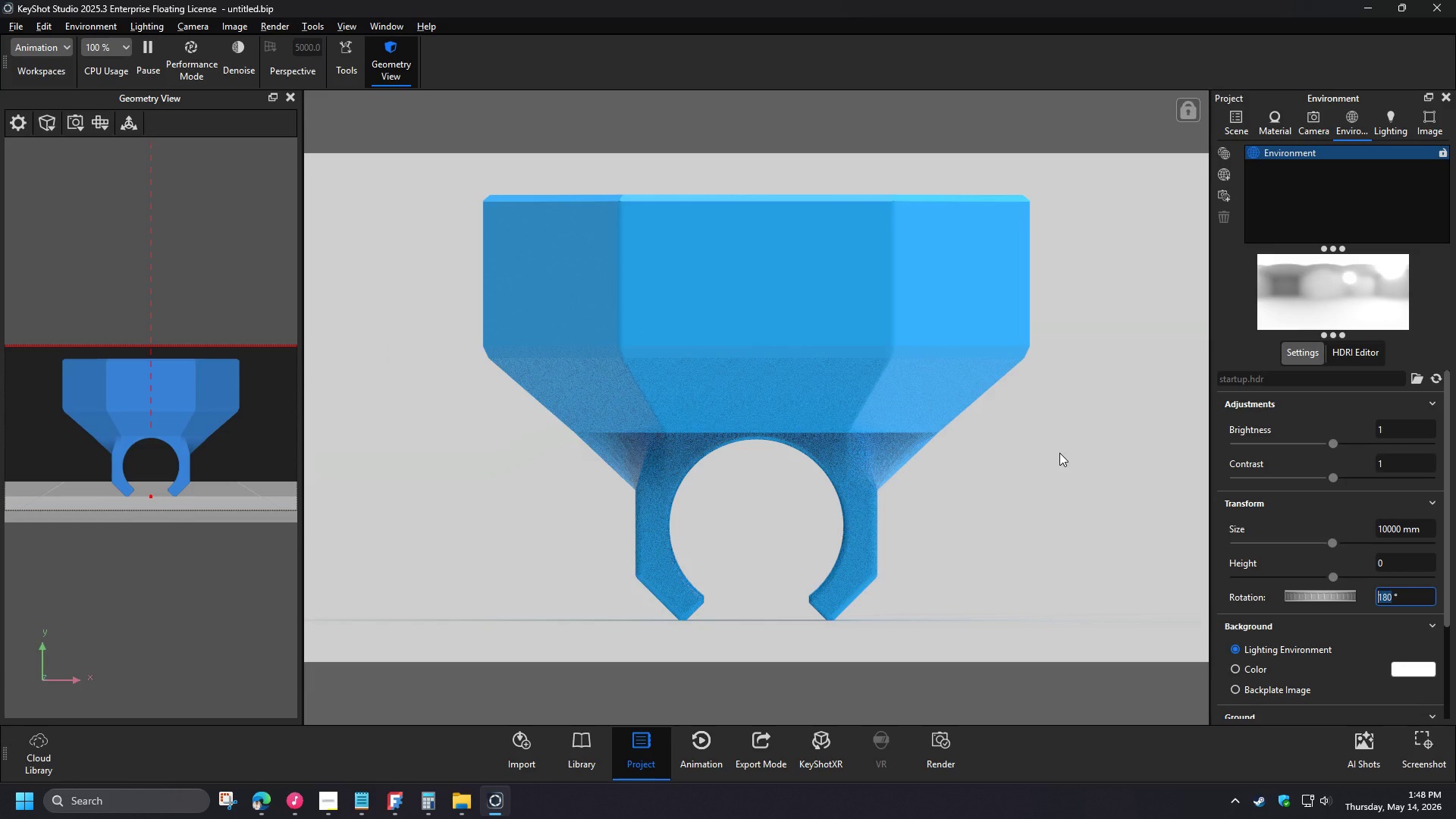 
key(NumpadDecimal)
 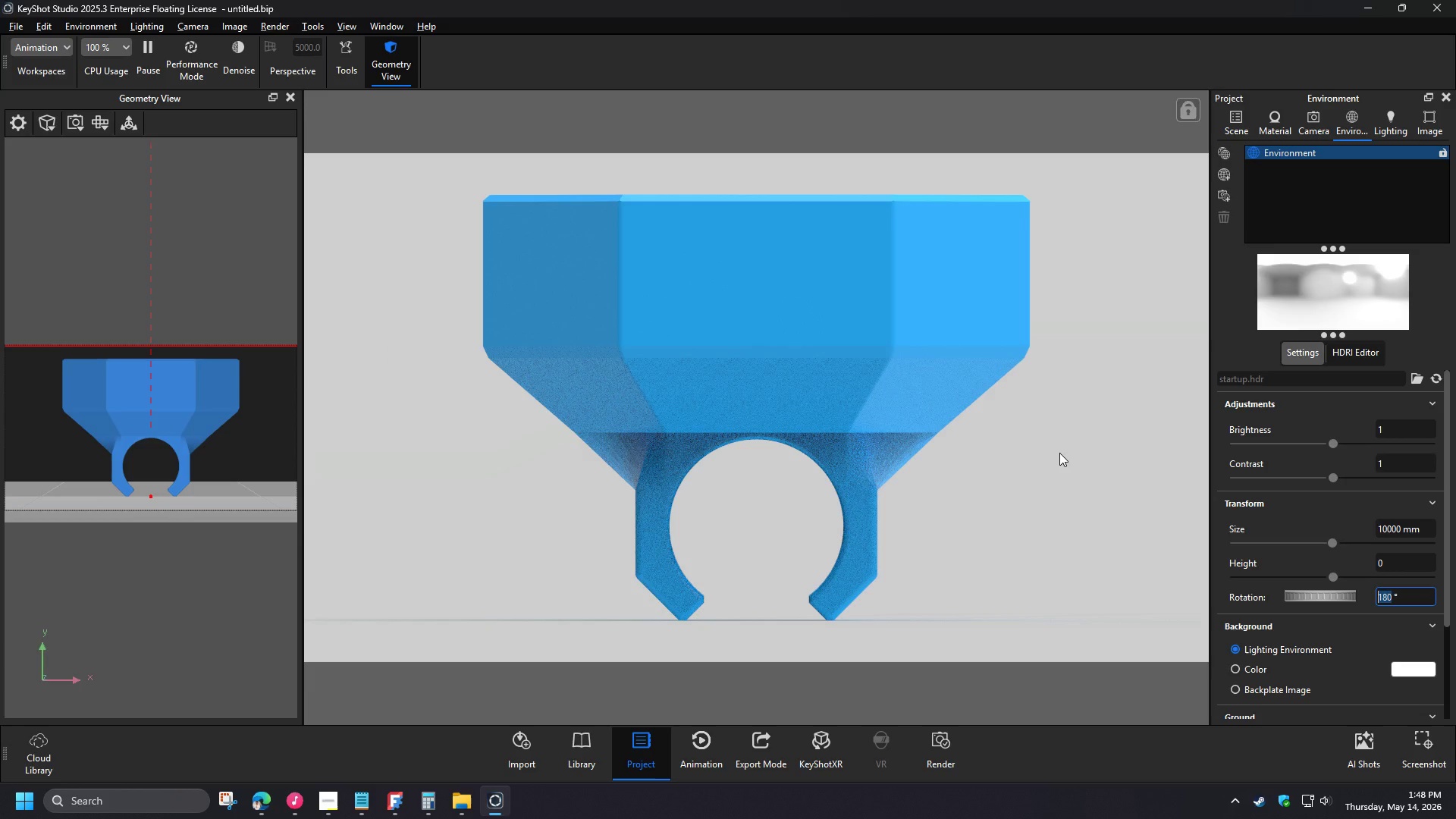 
key(Numpad5)
 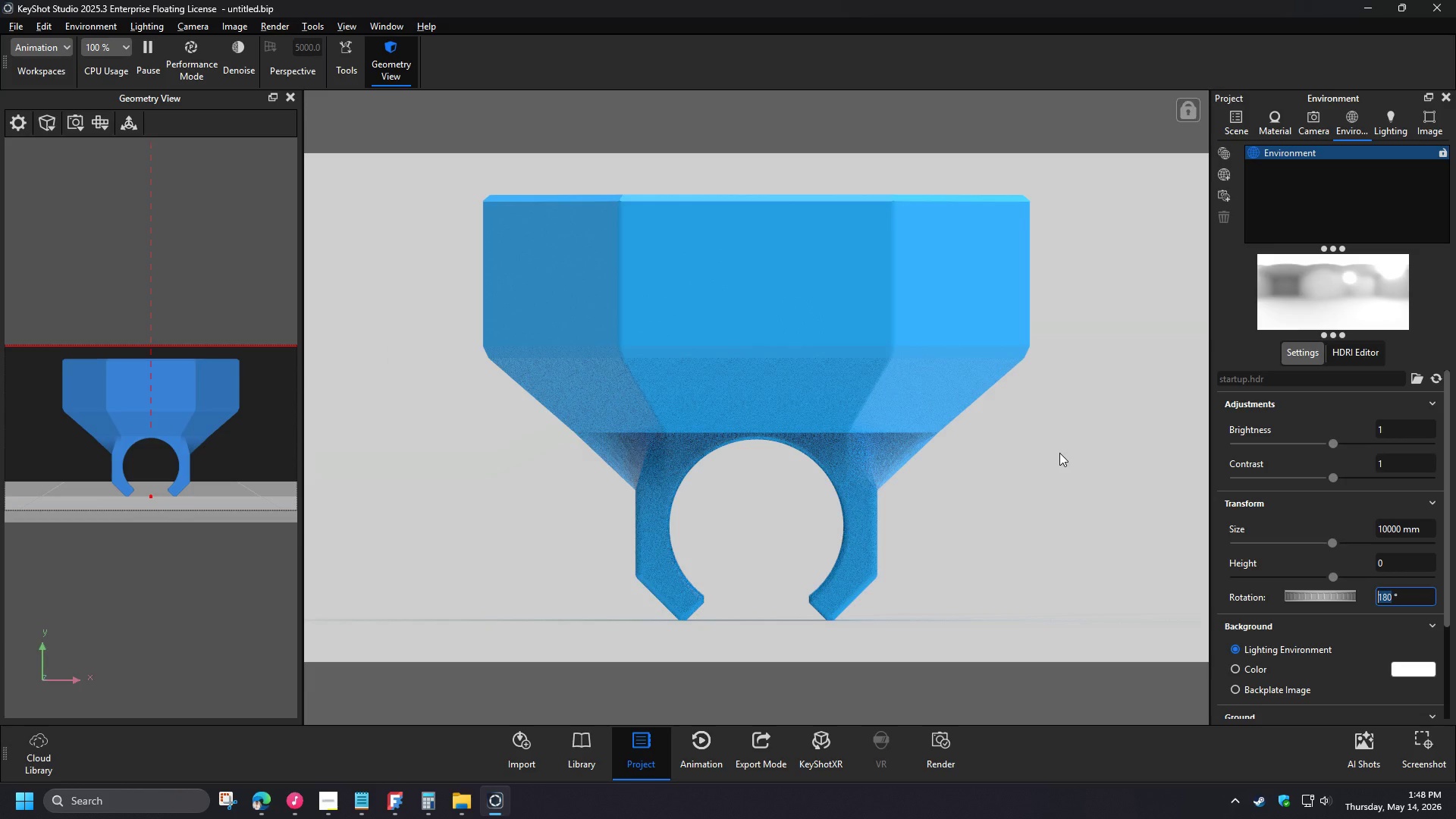 
key(NumpadEnter)
 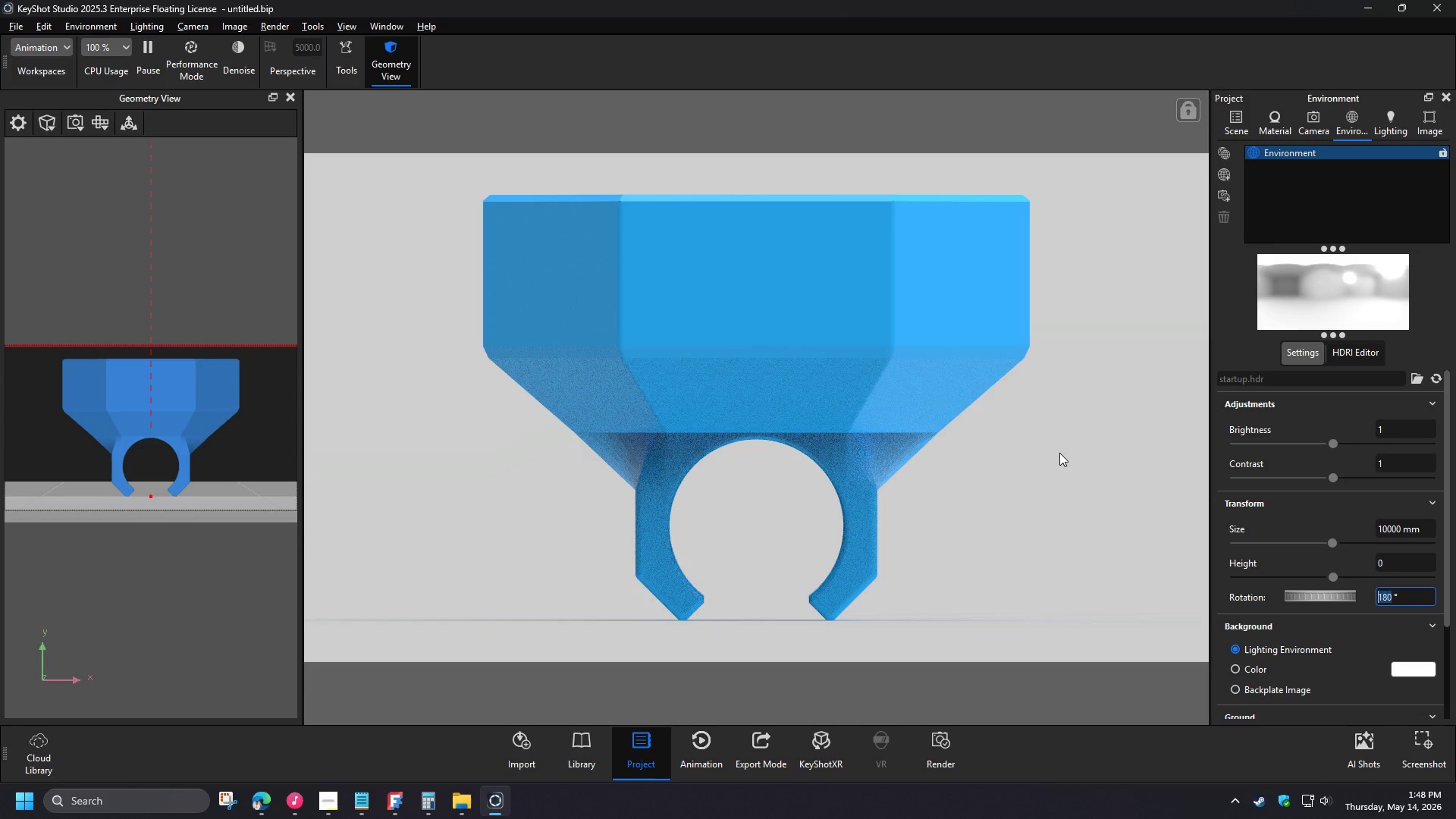 
wait(5.17)
 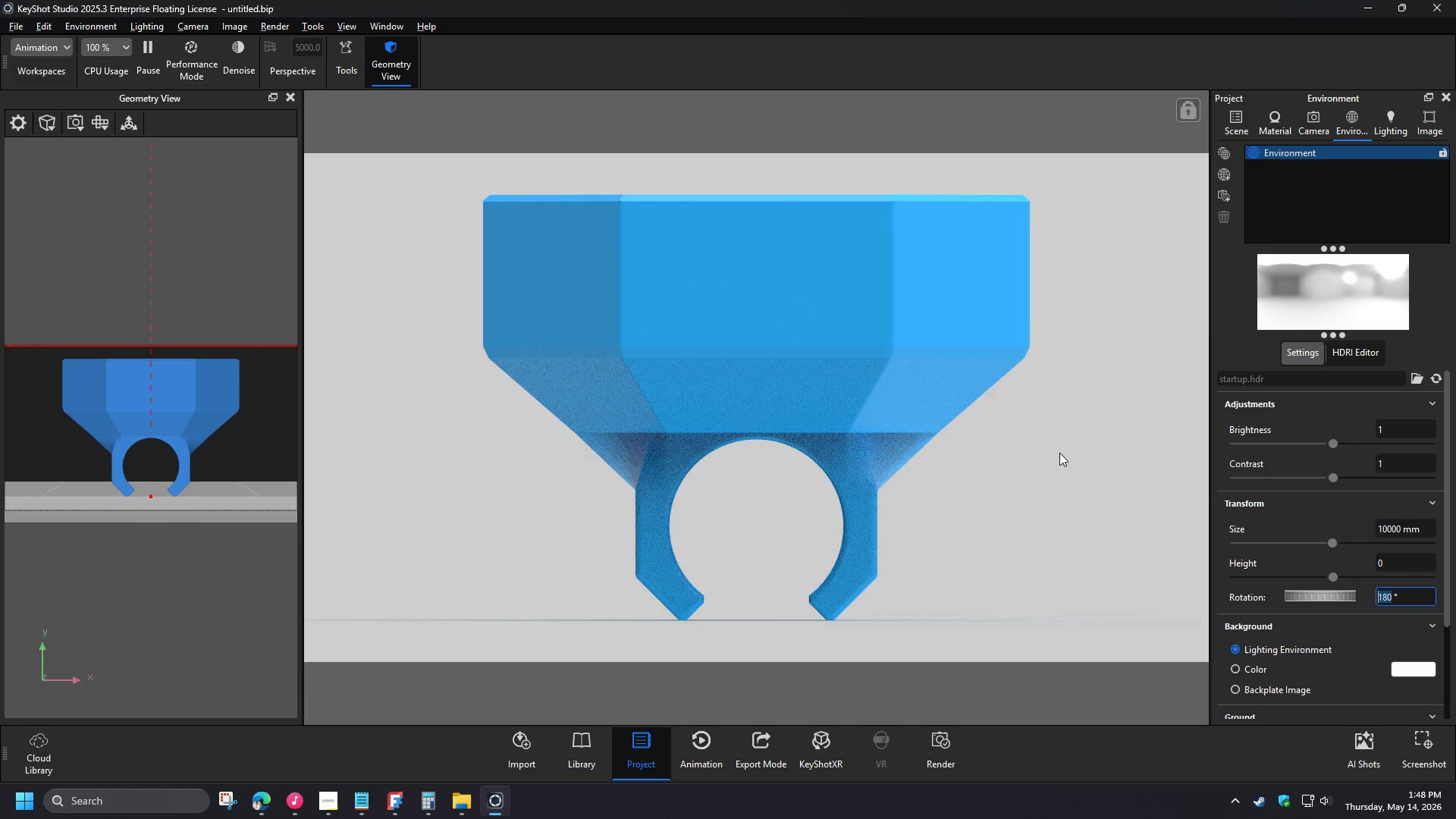 
key(Numpad1)
 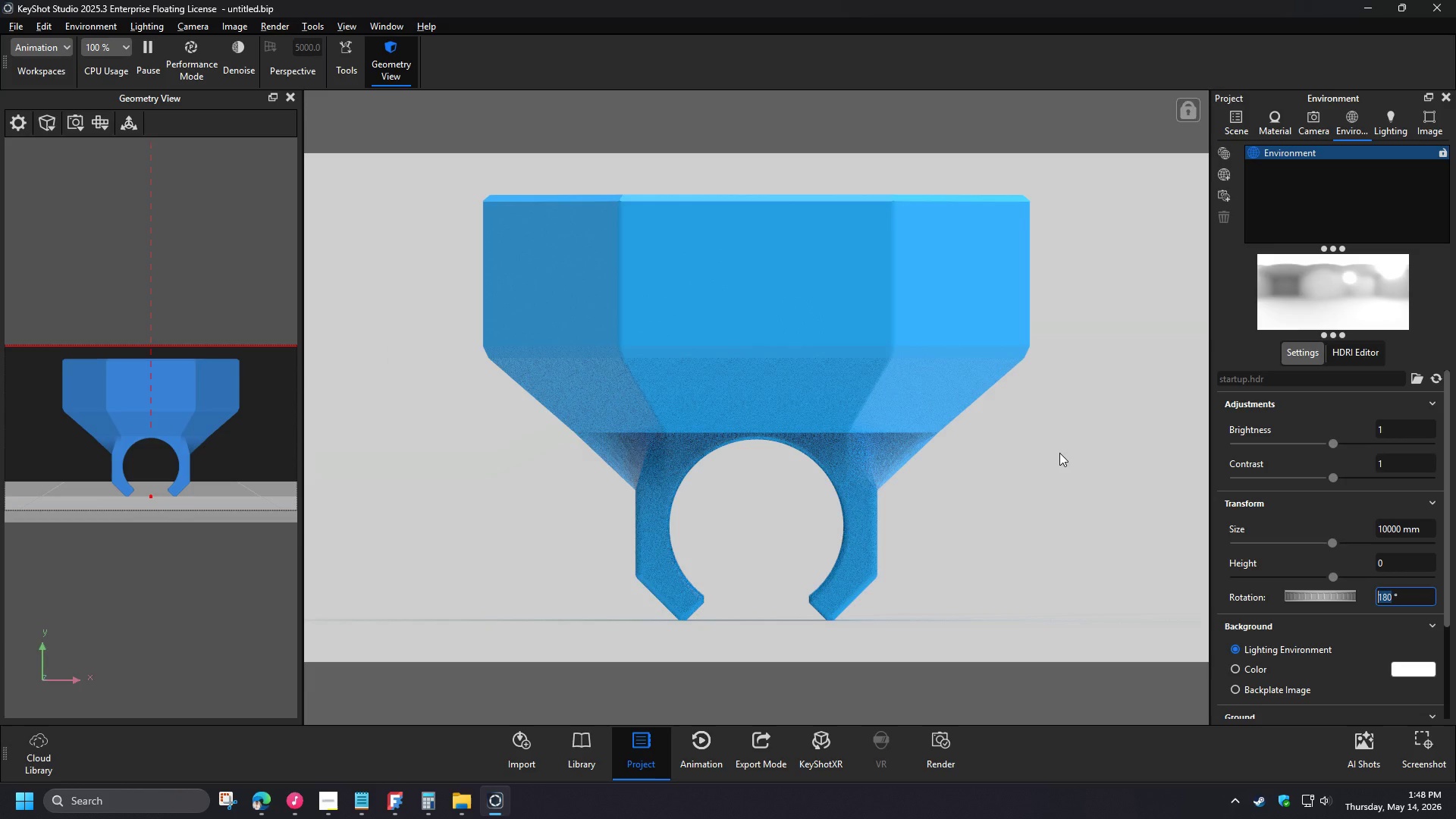 
key(NumpadDecimal)
 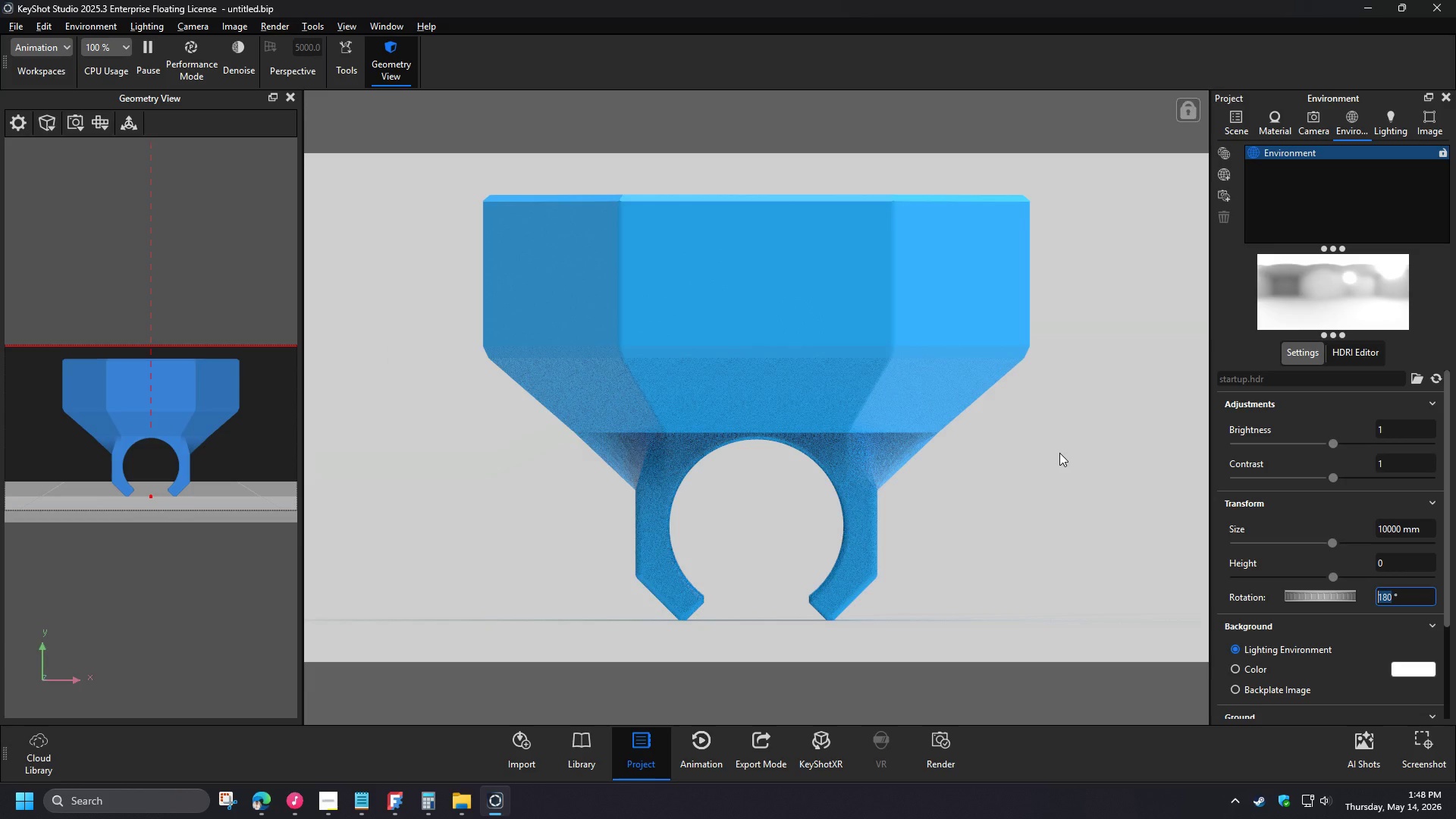 
key(Numpad4)
 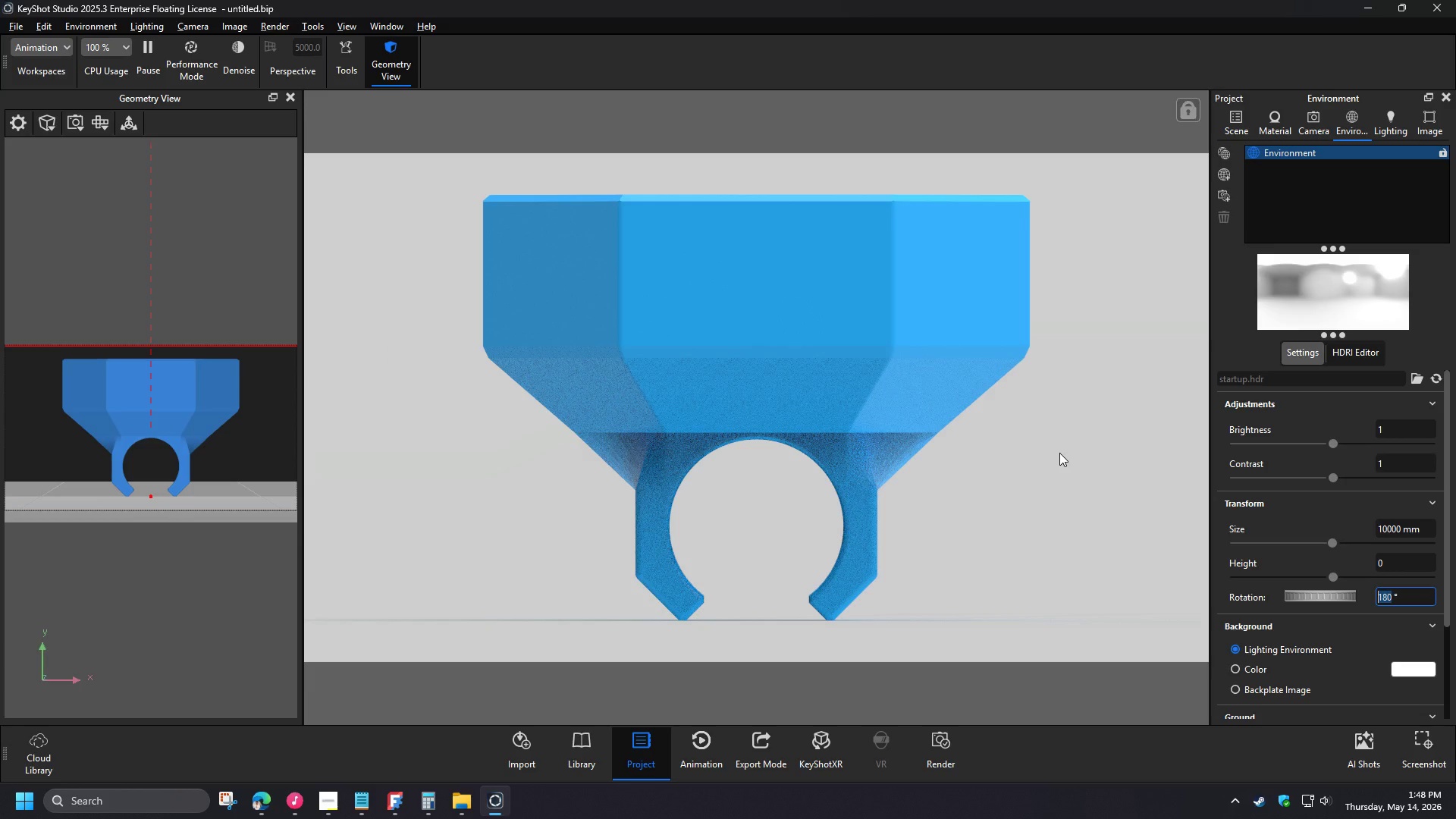 
key(NumpadEnter)
 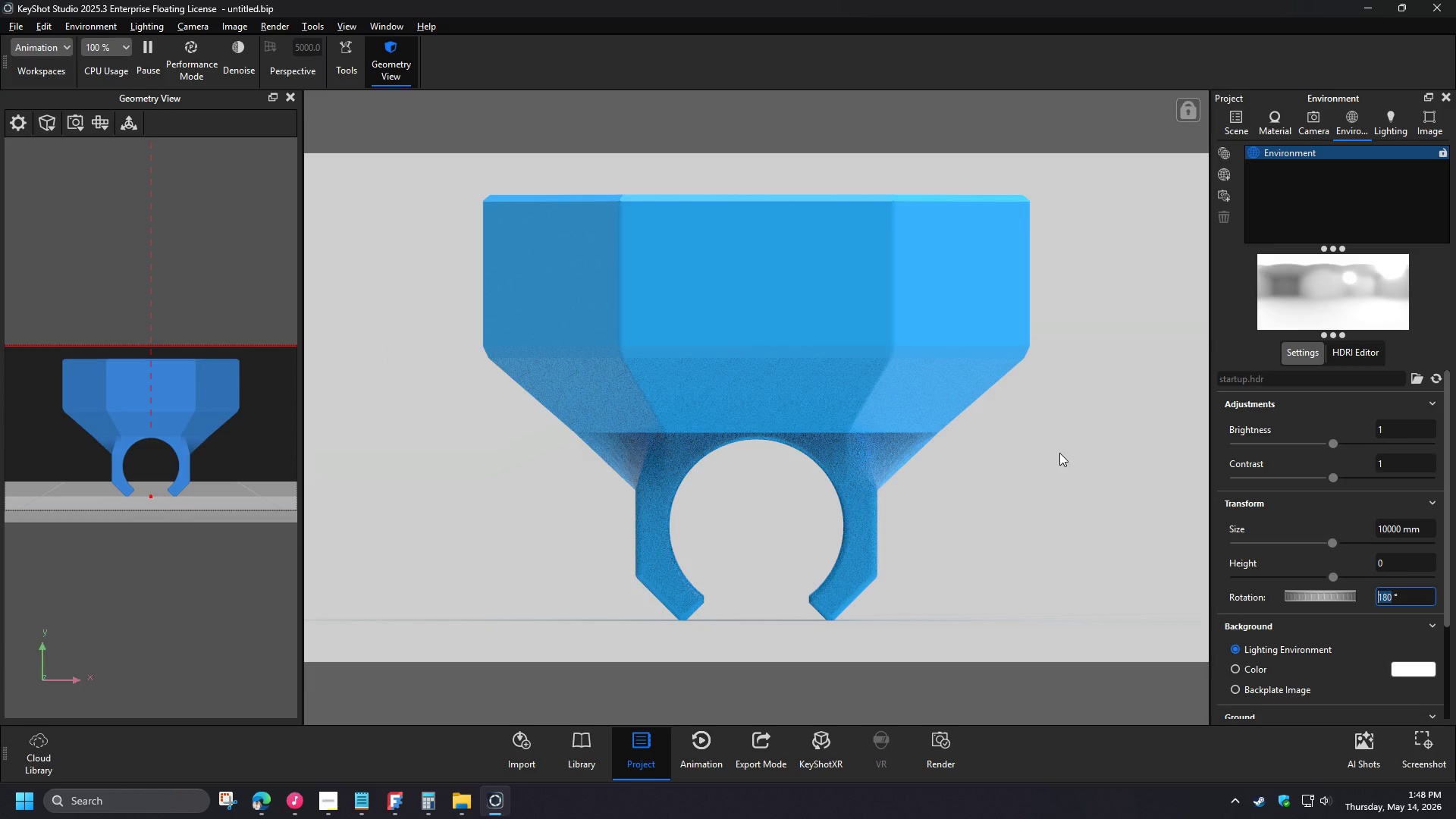 
key(Numpad1)
 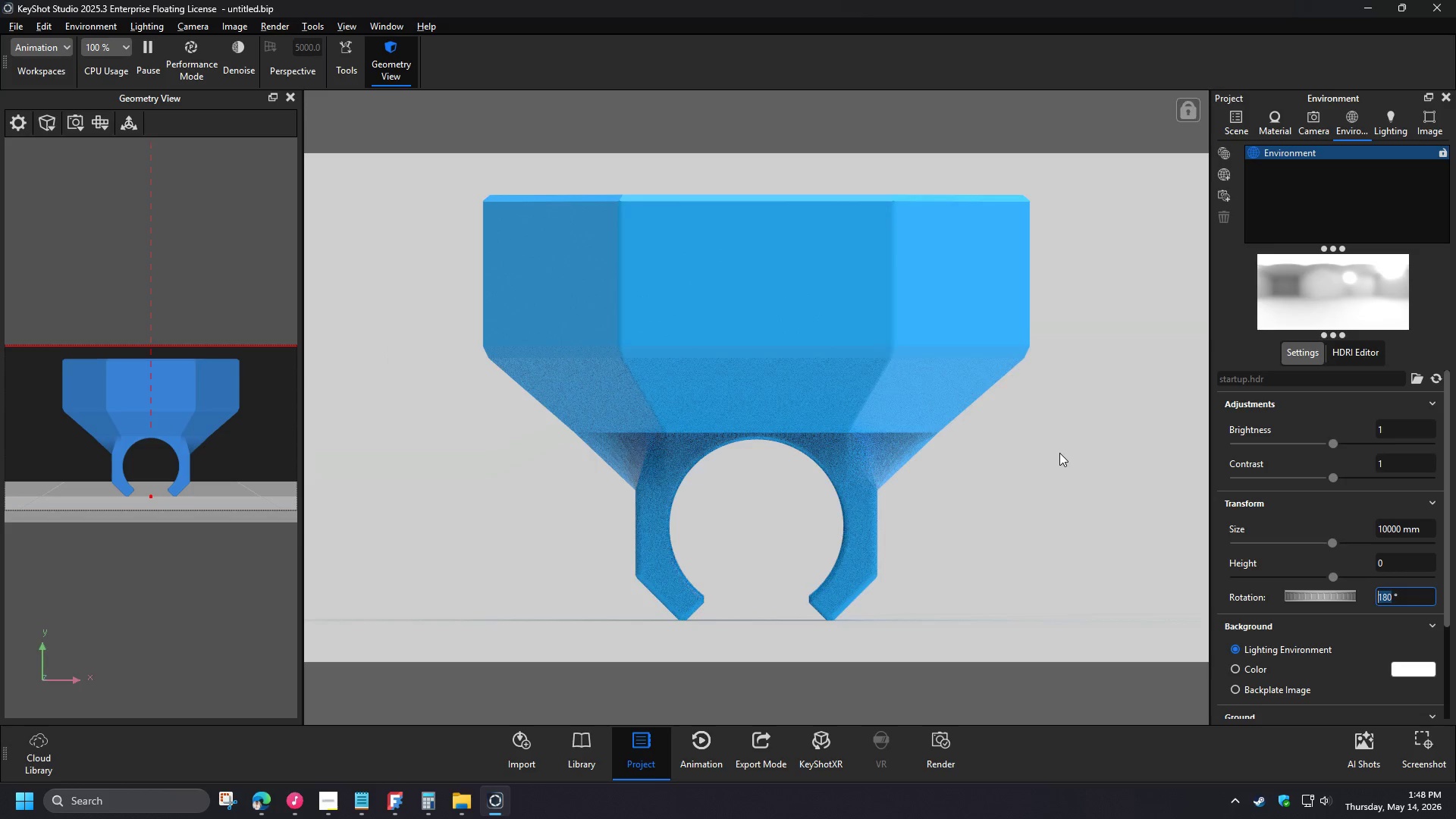 
key(NumpadDecimal)
 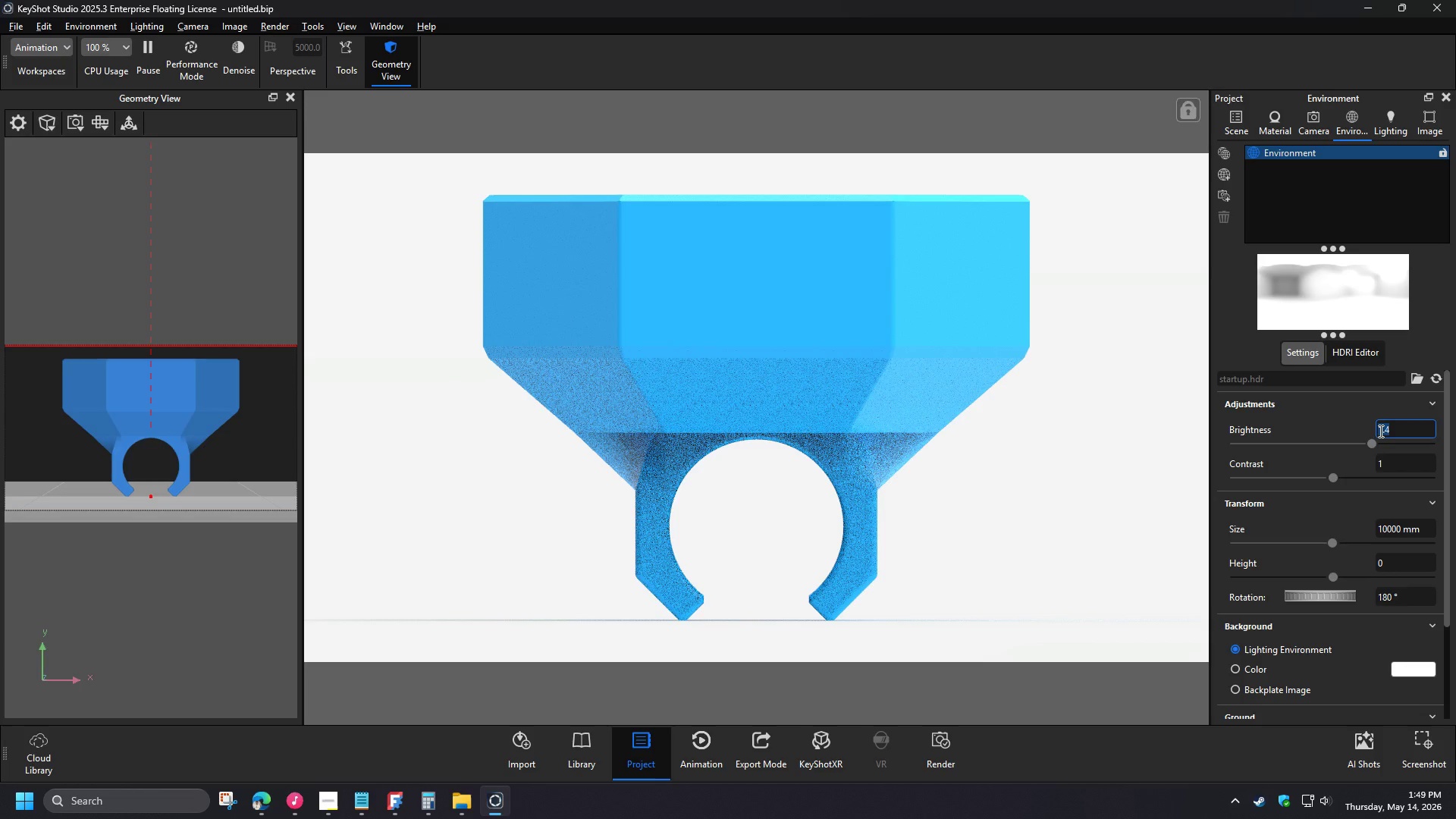 
key(Numpad5)
 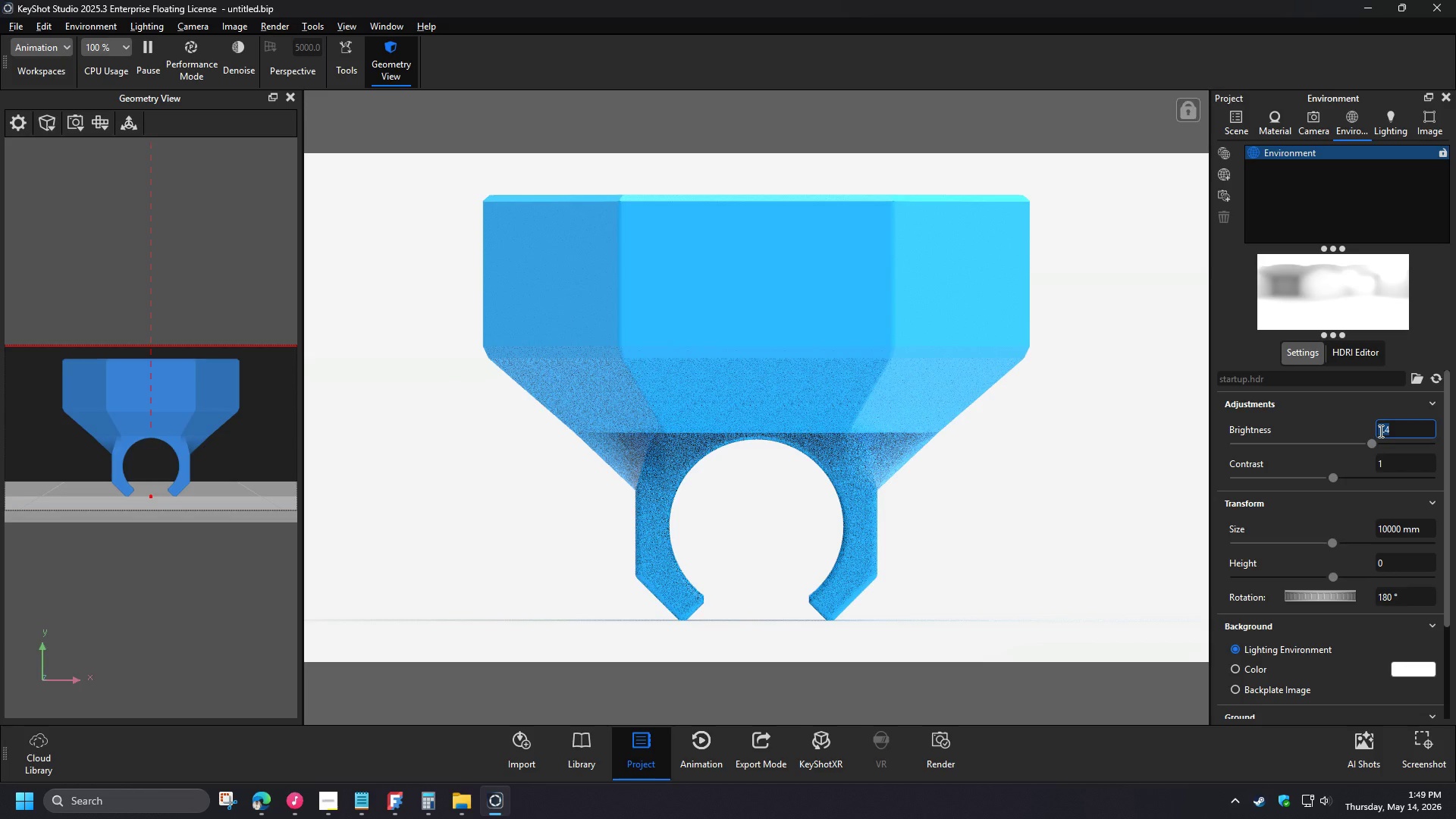 
key(NumpadEnter)
 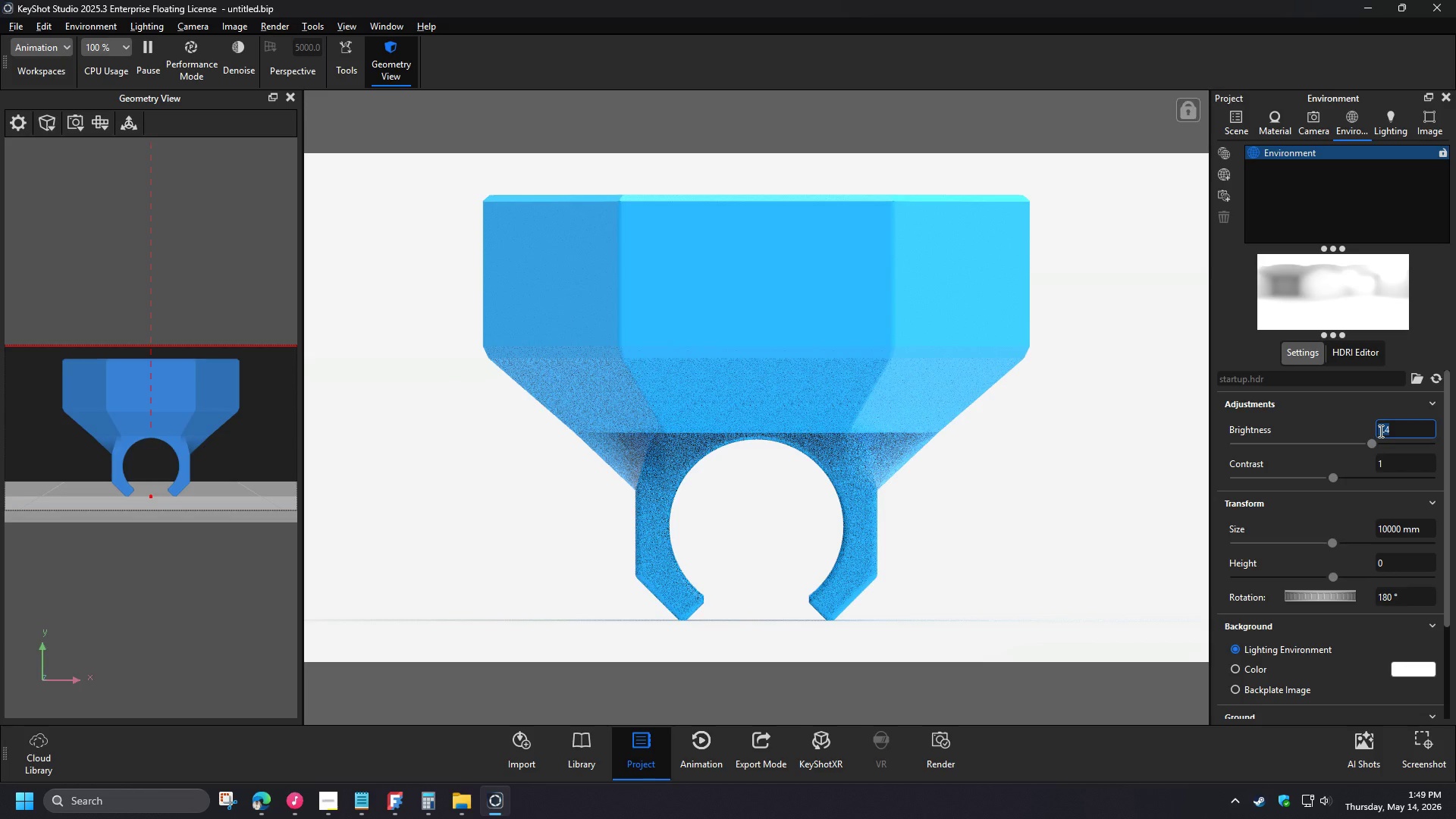 
key(Numpad2)
 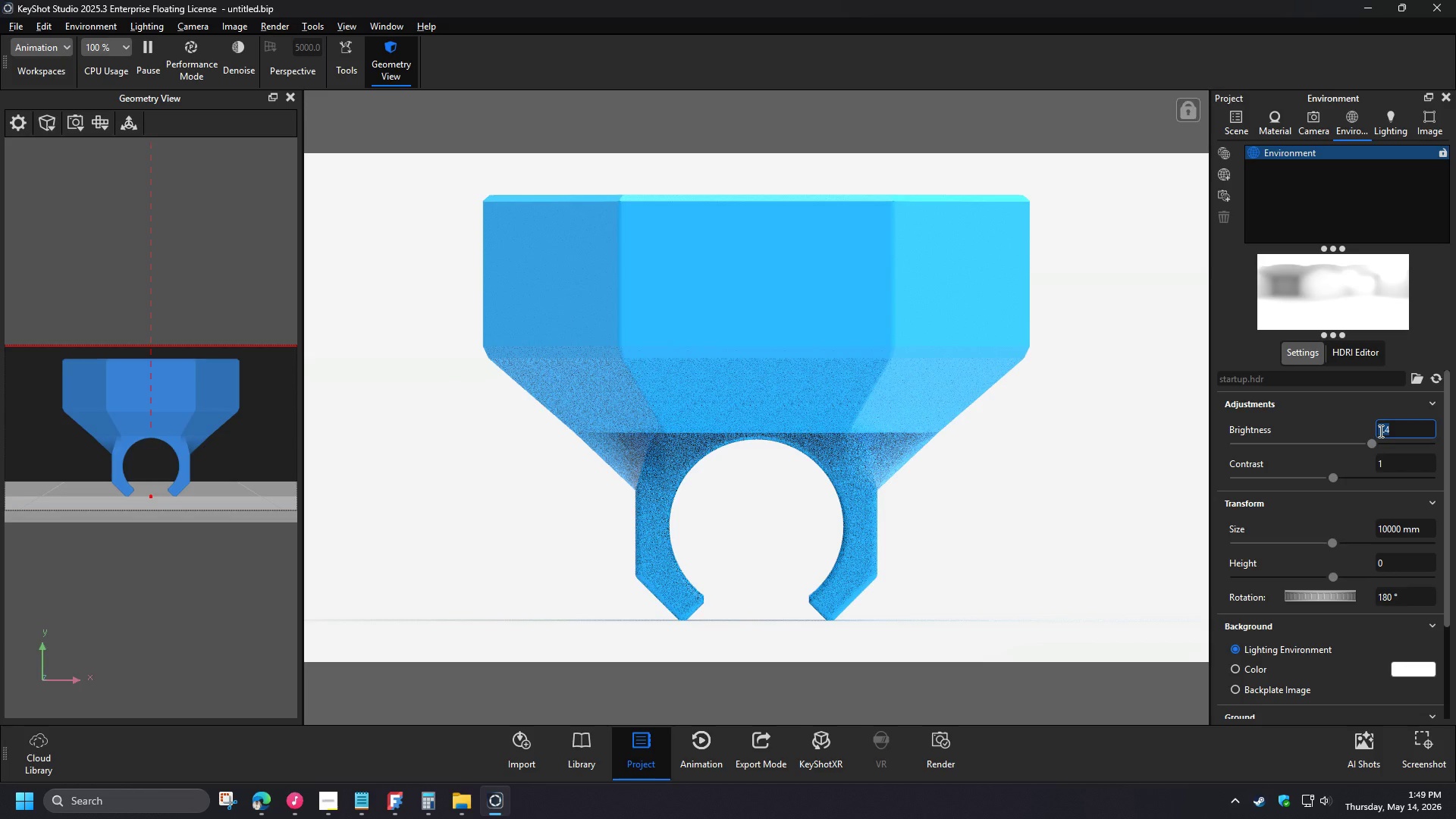 
key(NumpadEnter)
 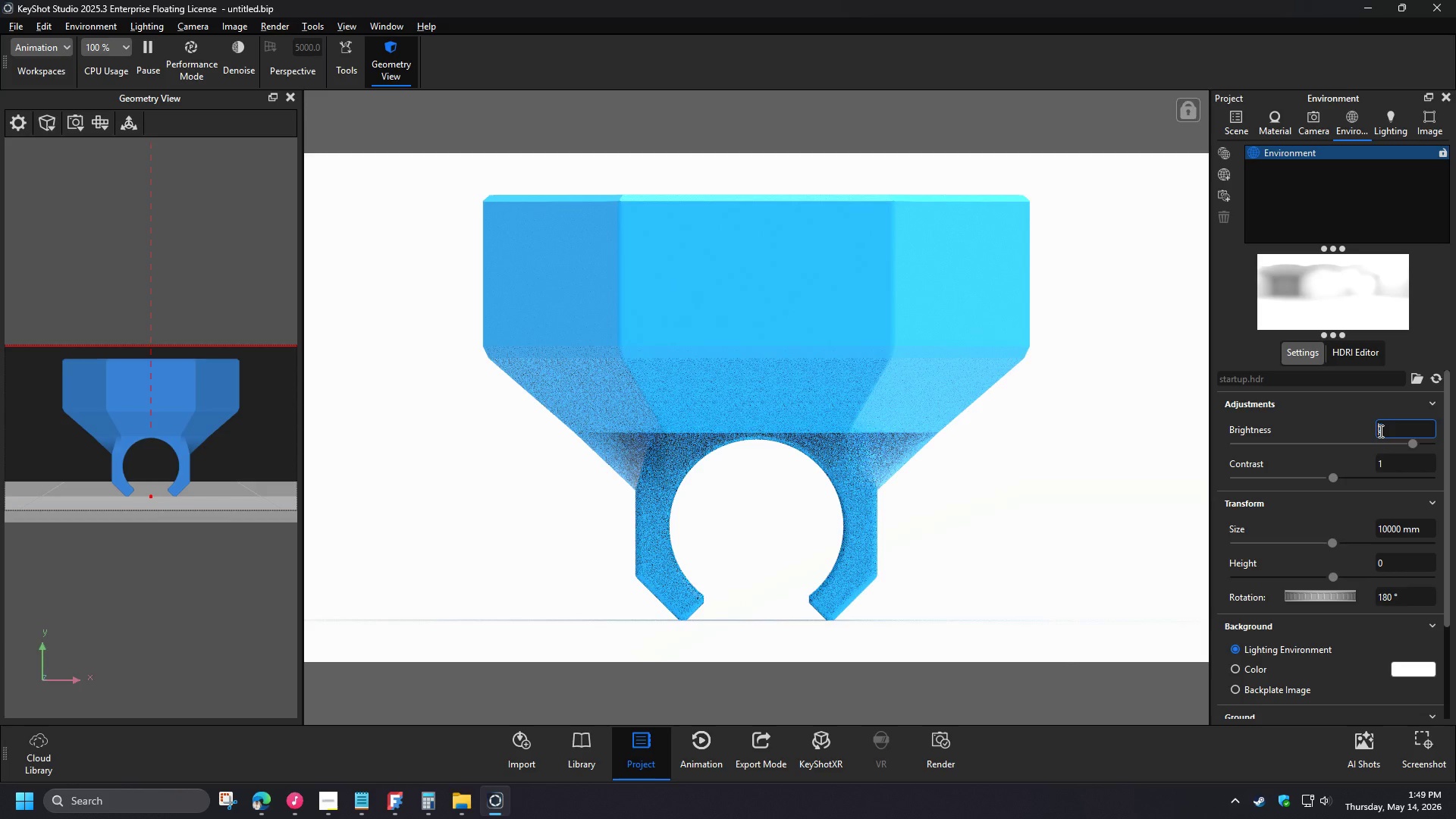 
key(Numpad1)
 